 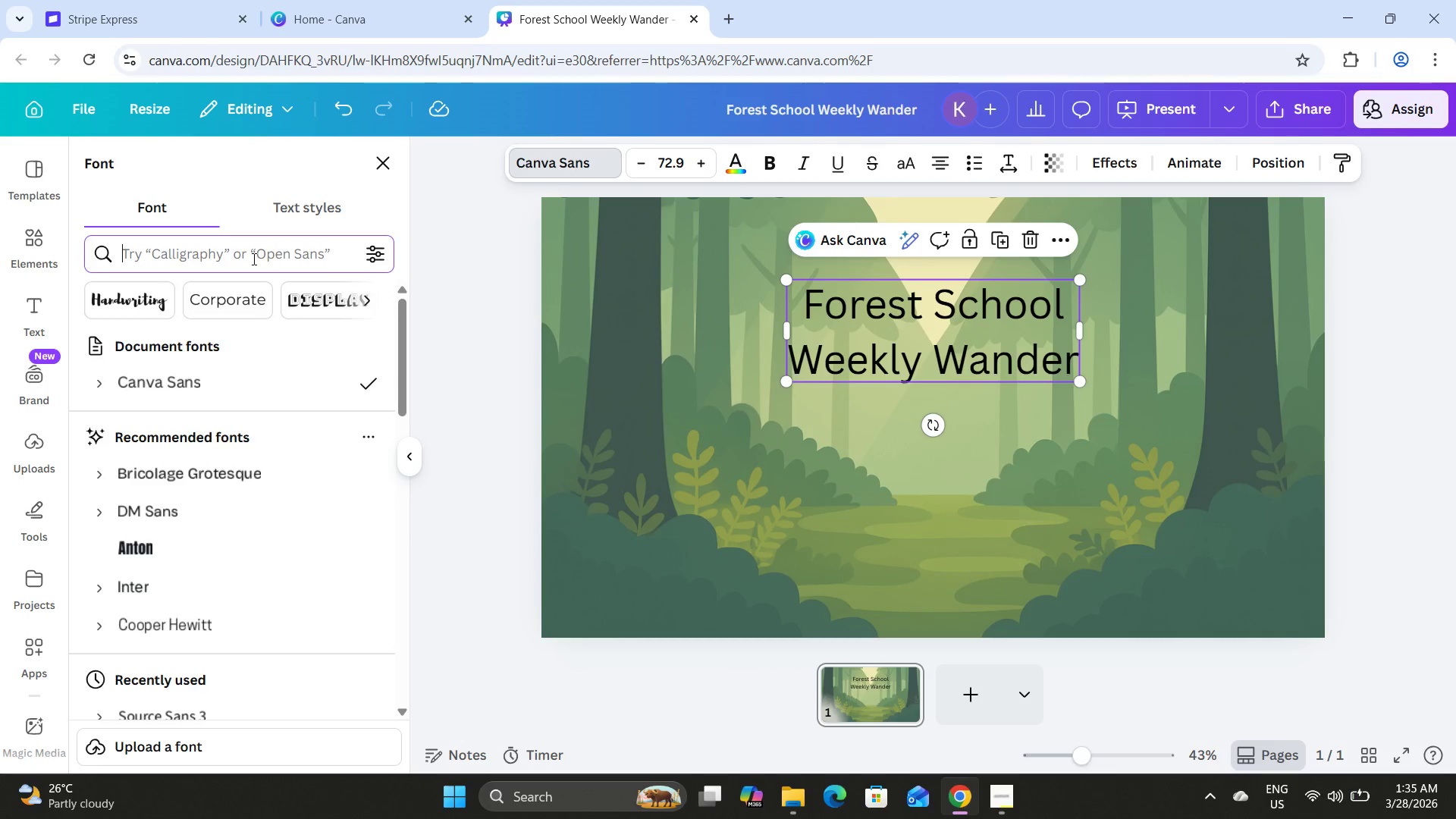 
type(chalk)
 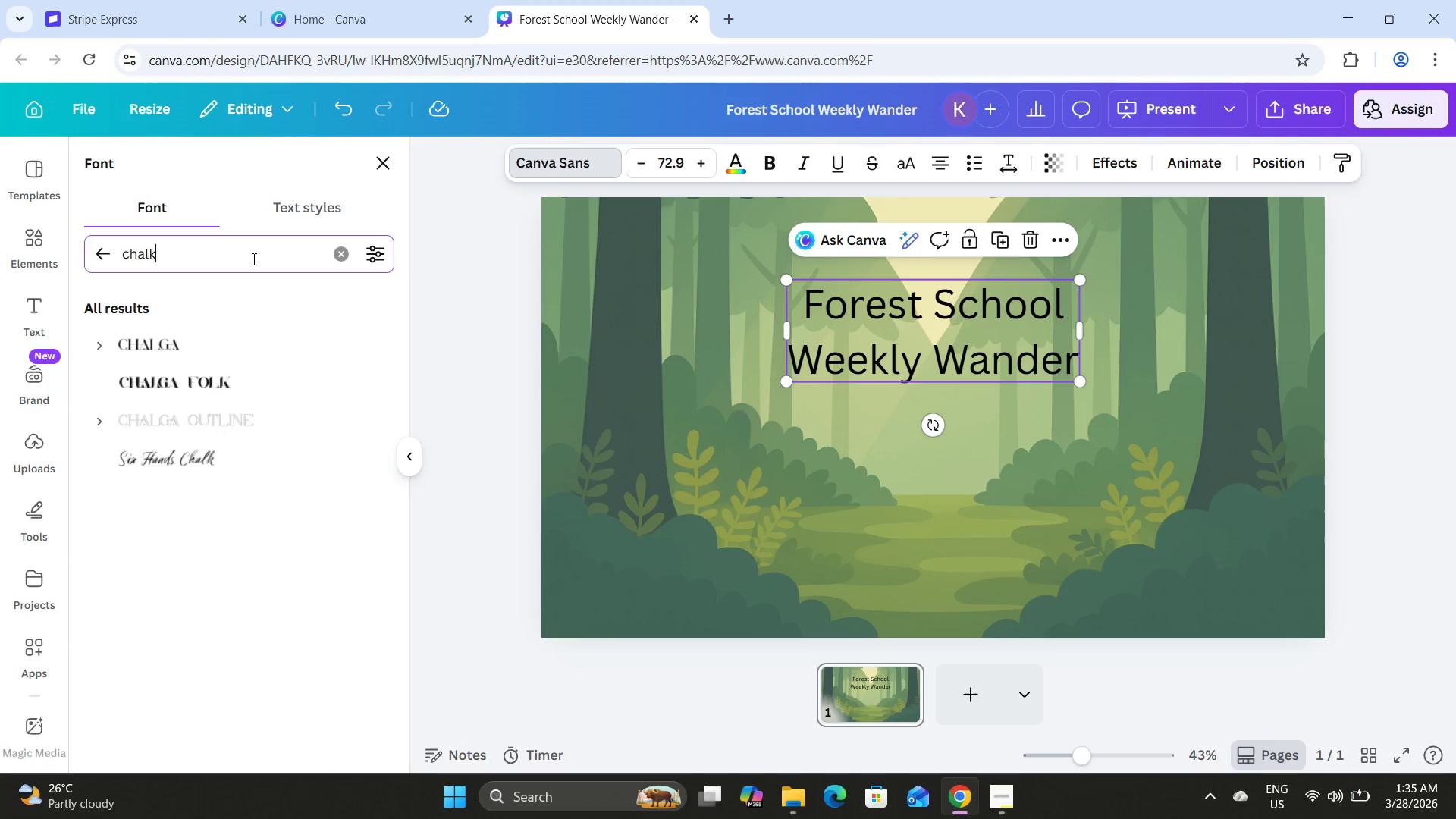 
key(Enter)
 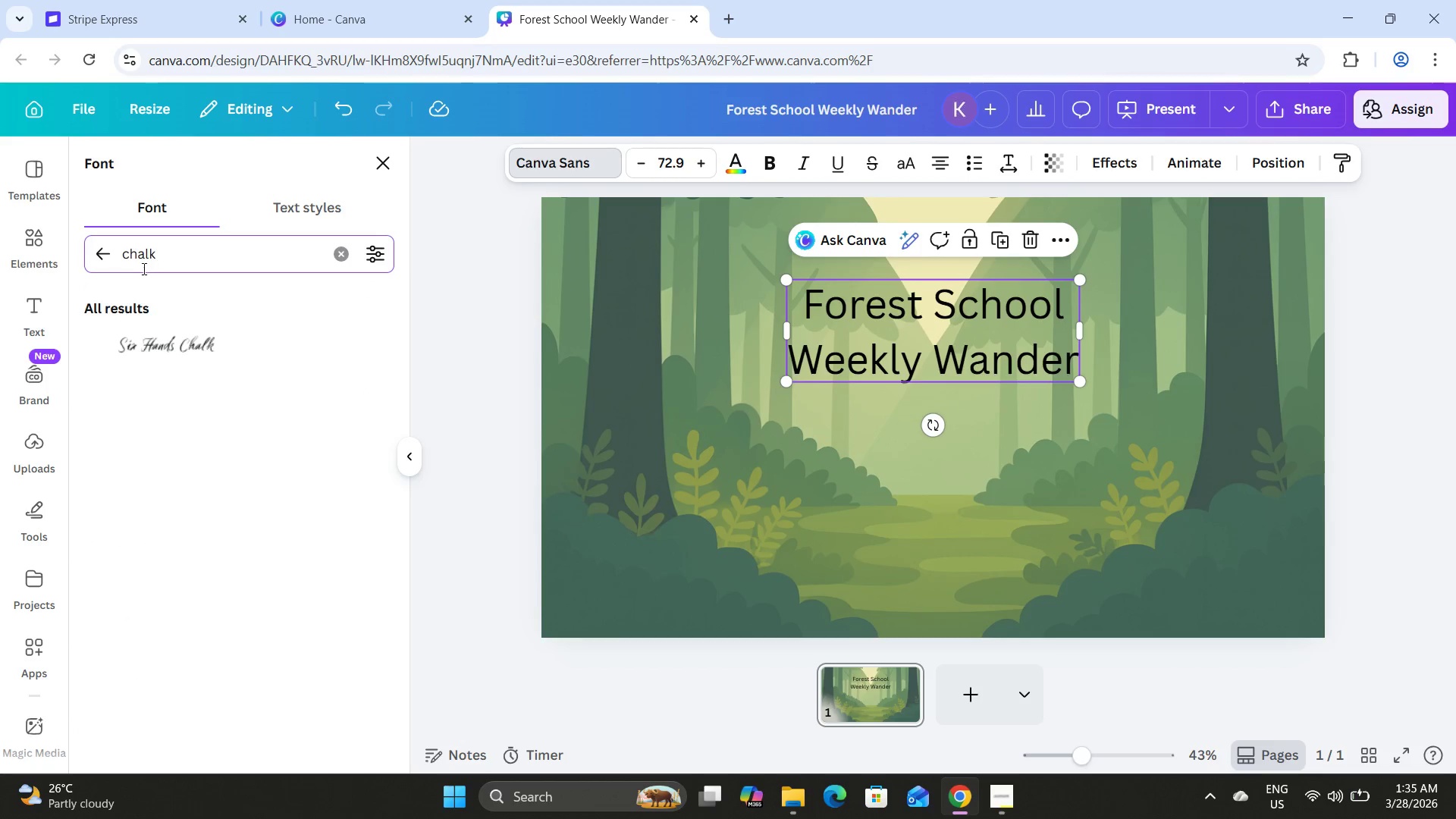 
left_click([202, 259])
 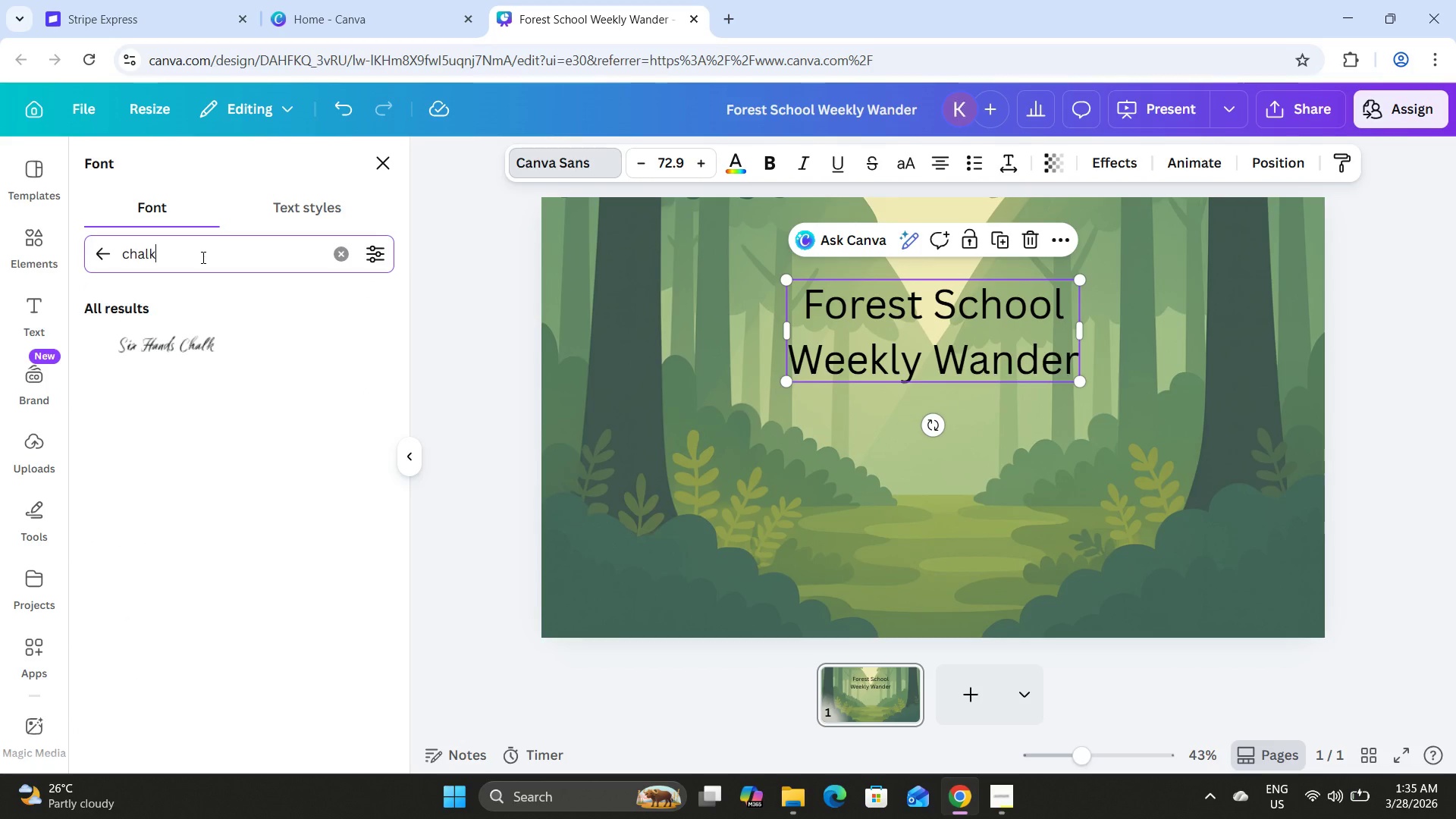 
left_click([202, 257])
 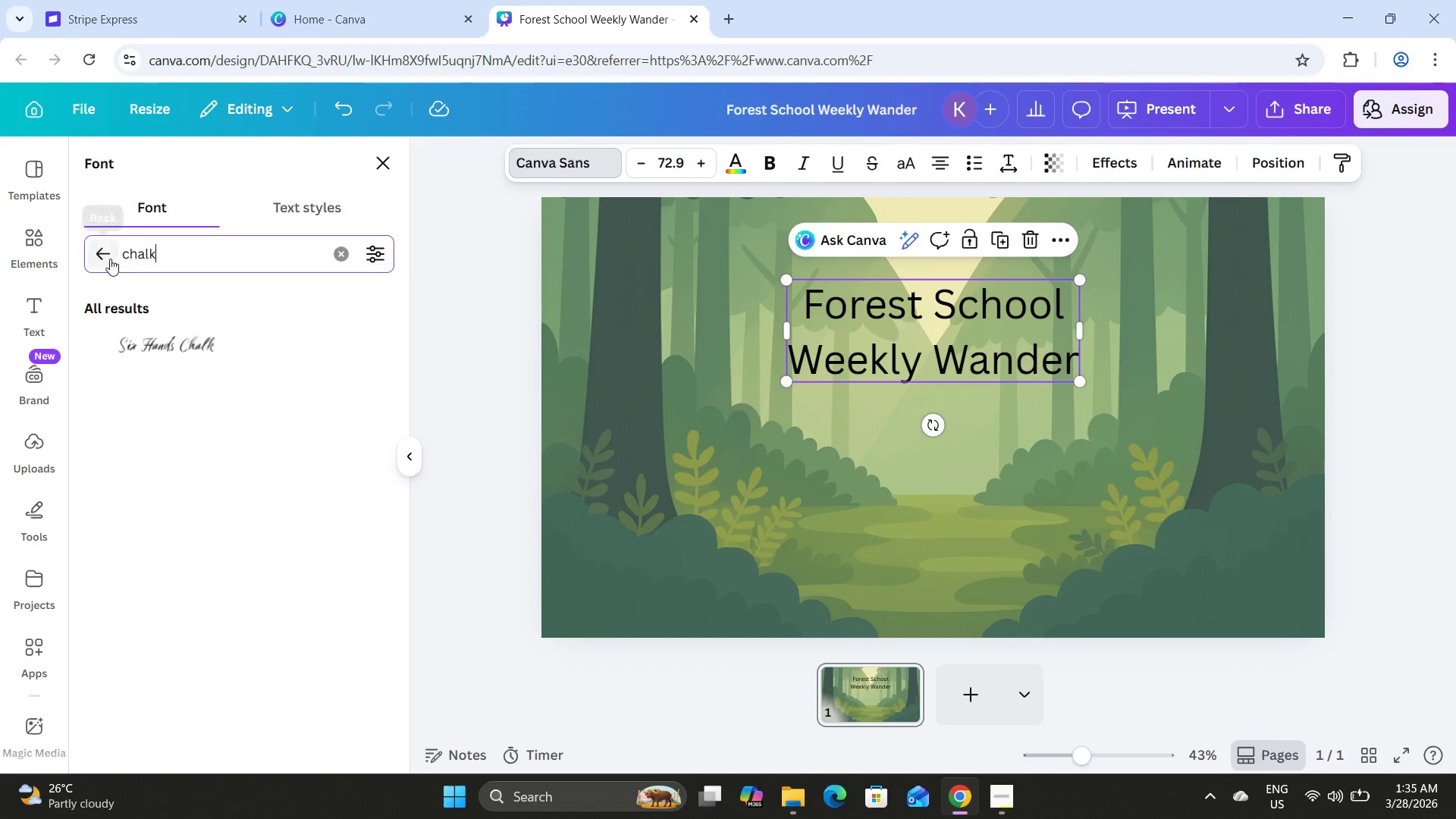 
left_click([198, 259])
 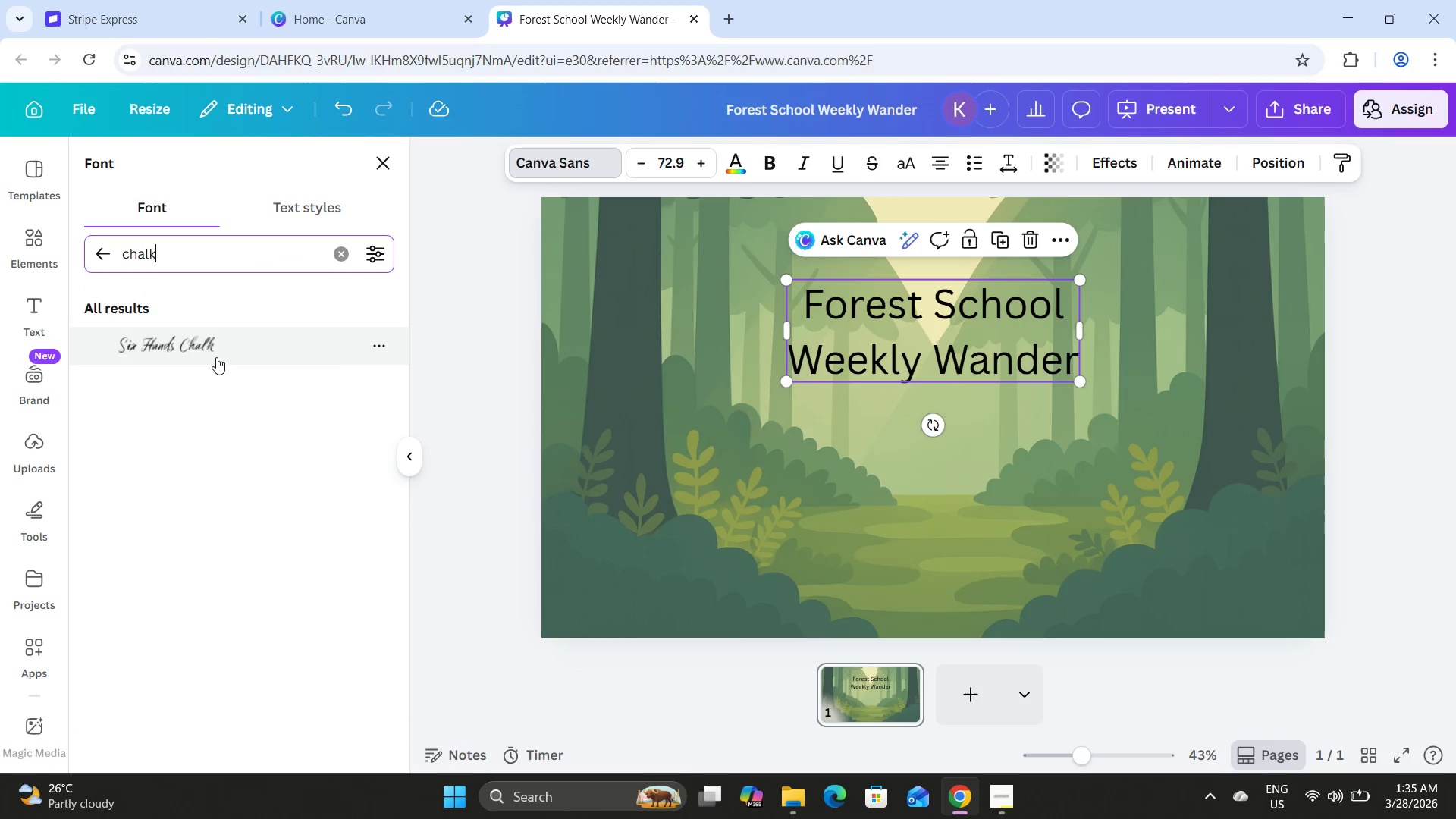 
left_click([215, 346])
 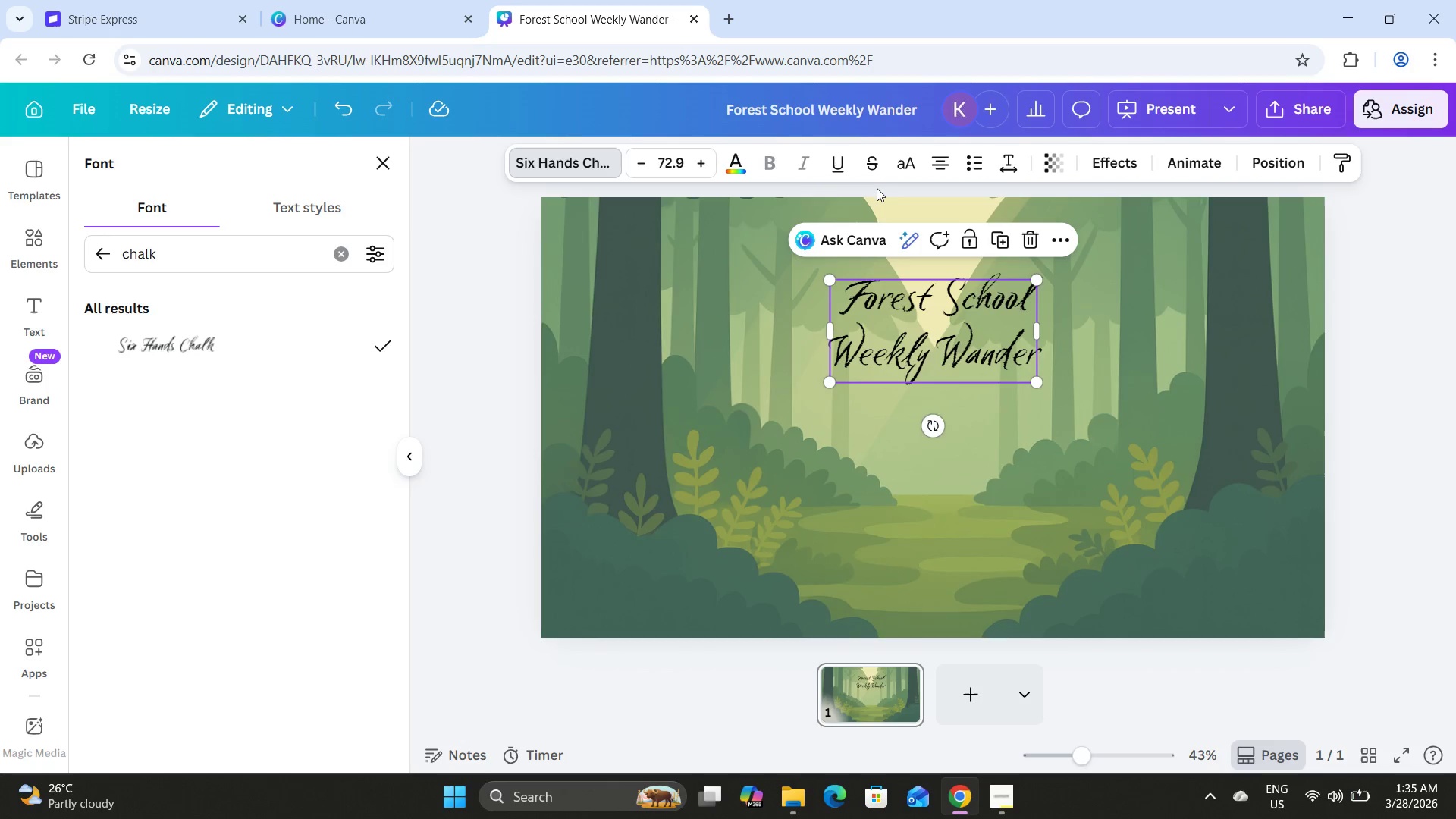 
left_click([742, 170])
 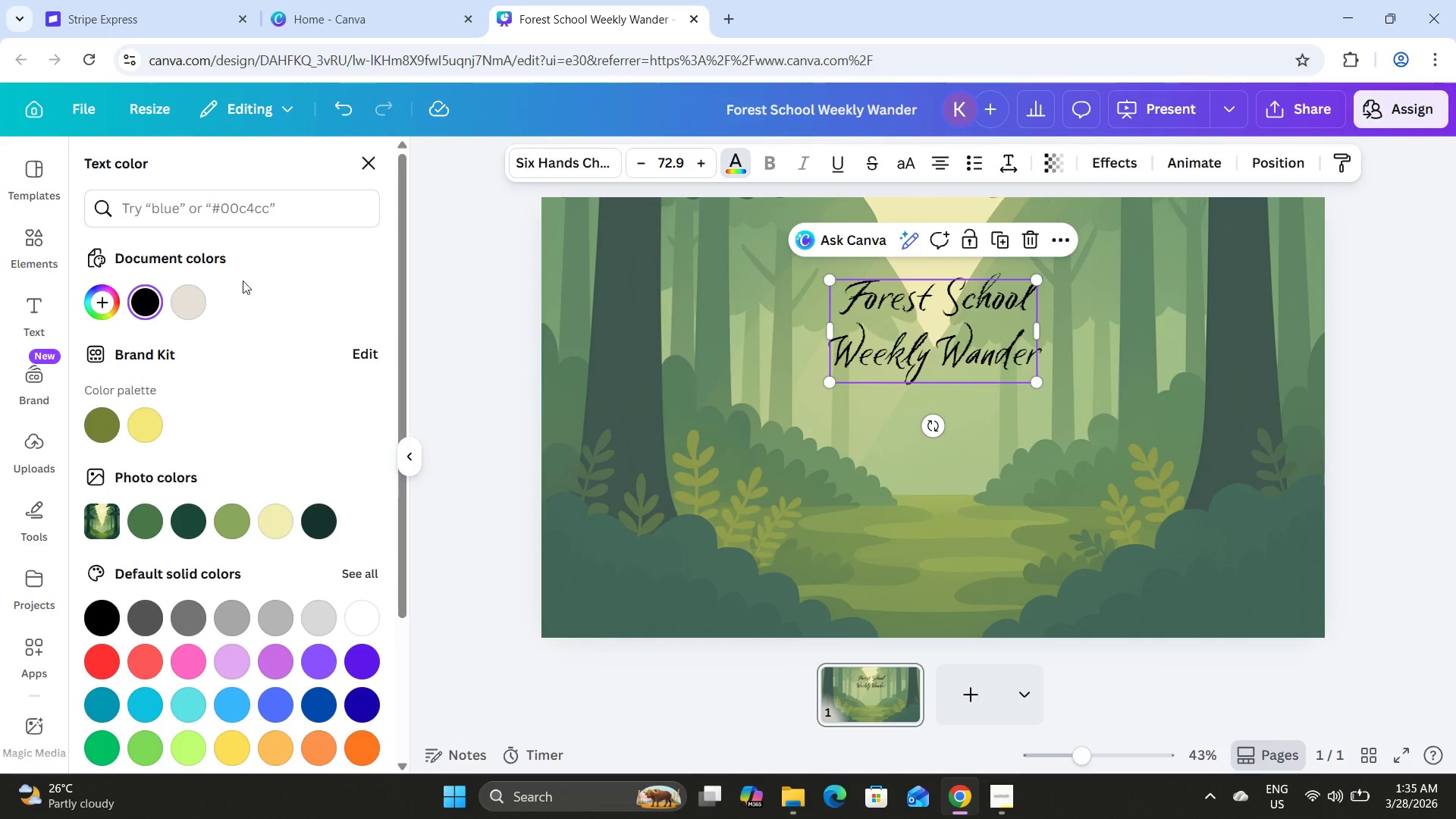 
left_click([189, 305])
 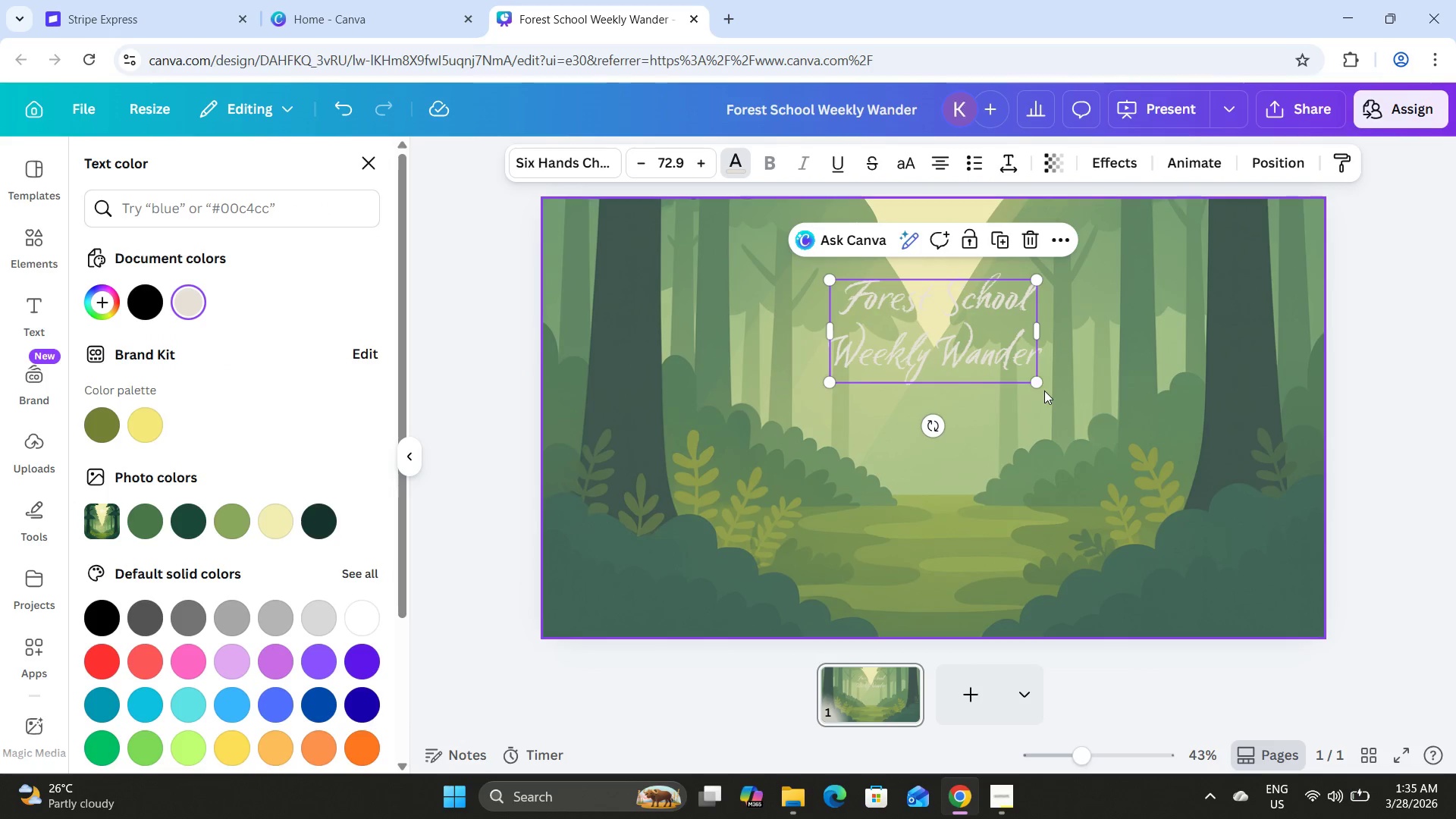 
left_click_drag(start_coordinate=[1041, 385], to_coordinate=[1159, 470])
 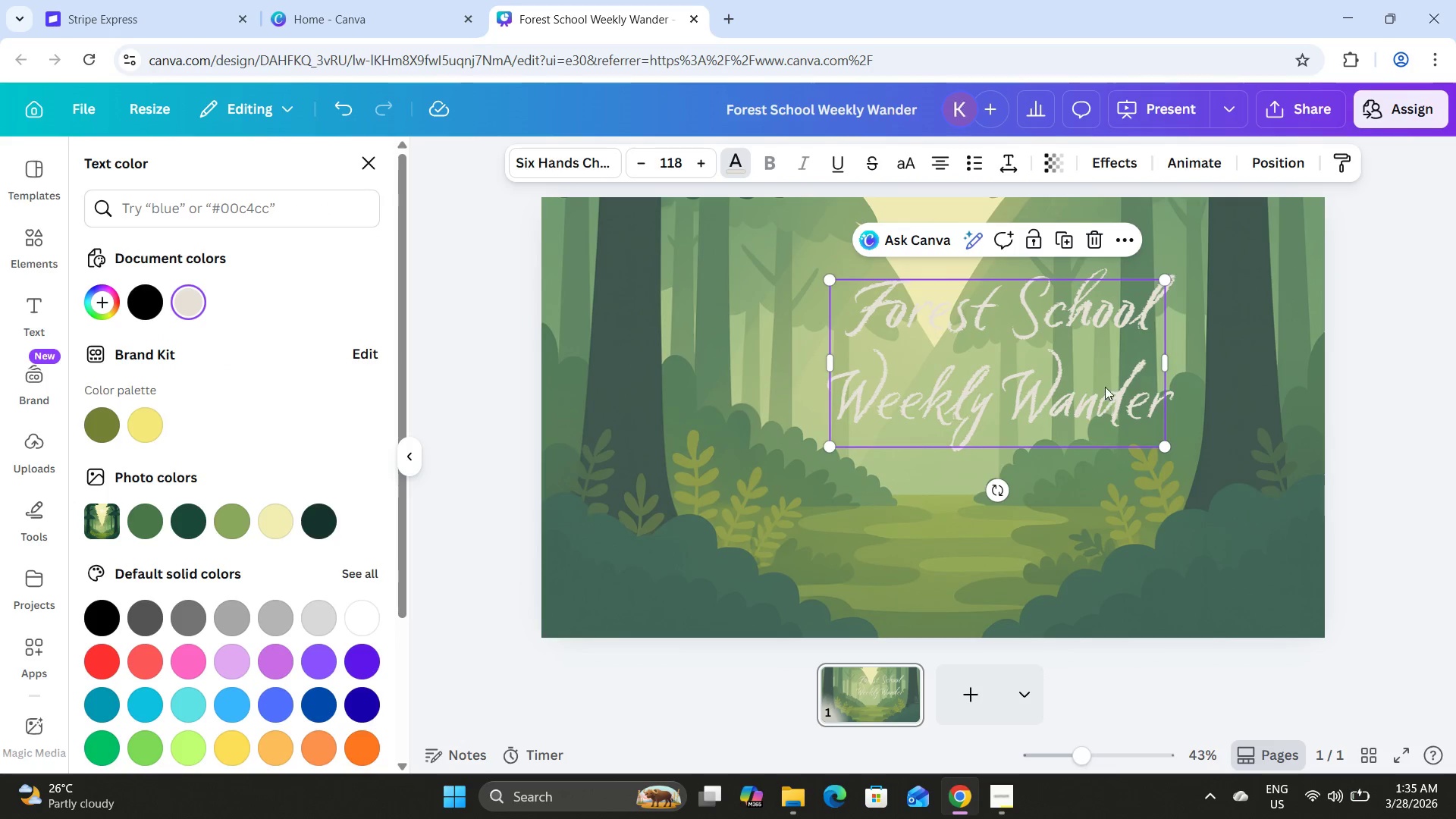 
left_click_drag(start_coordinate=[1105, 387], to_coordinate=[1040, 391])
 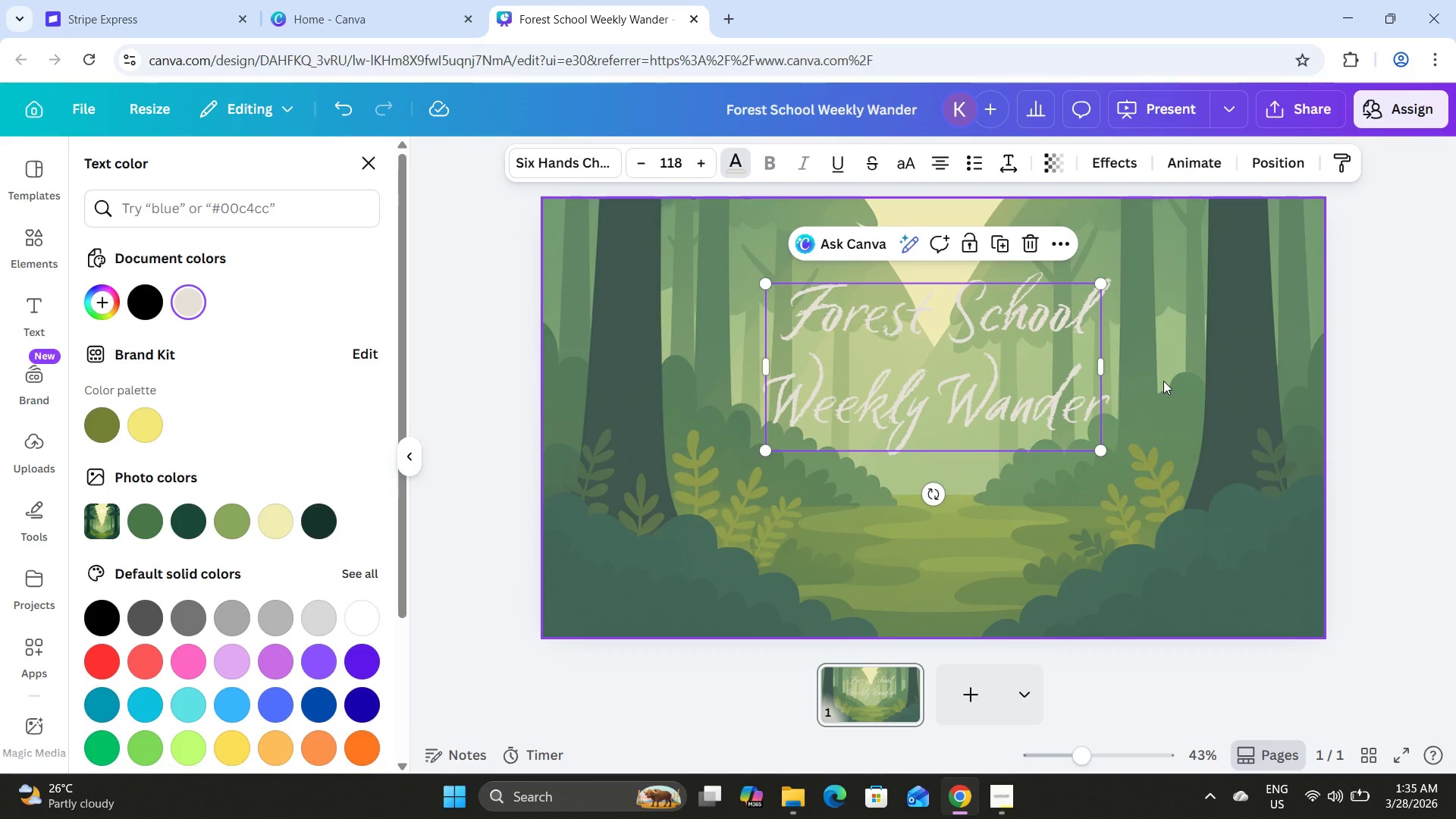 
wait(9.39)
 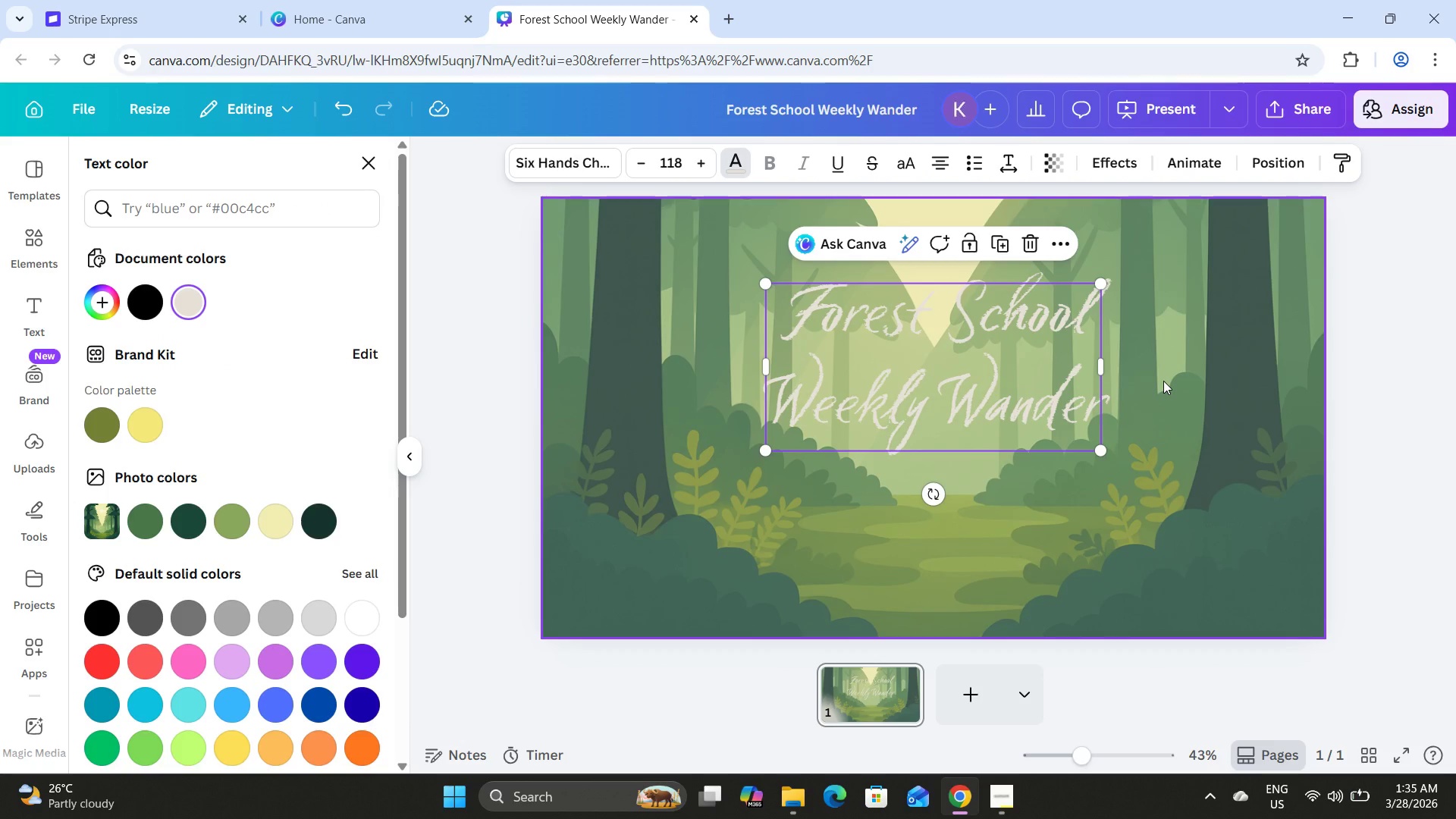 
left_click([102, 301])
 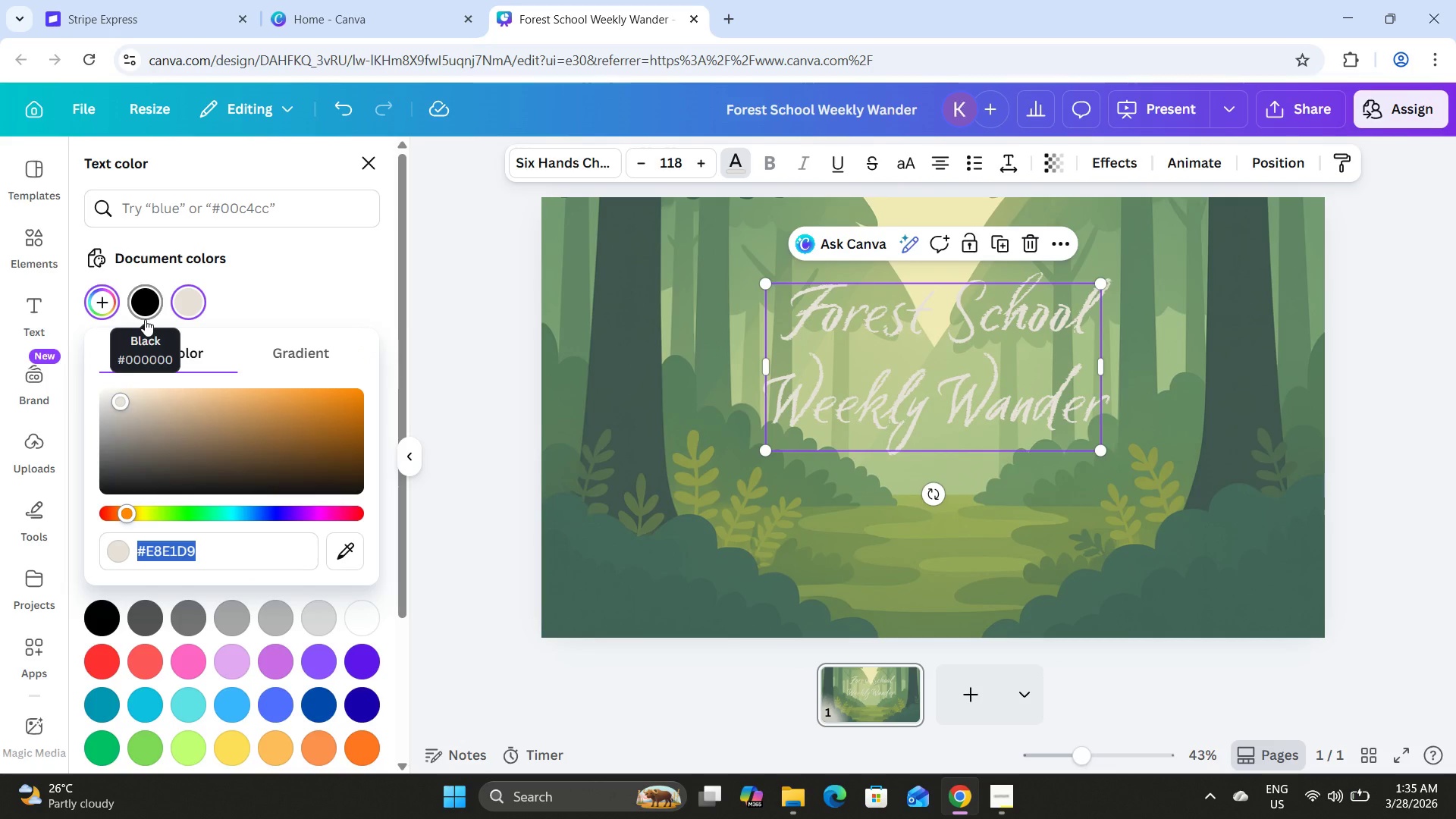 
type(2f4f3a)
 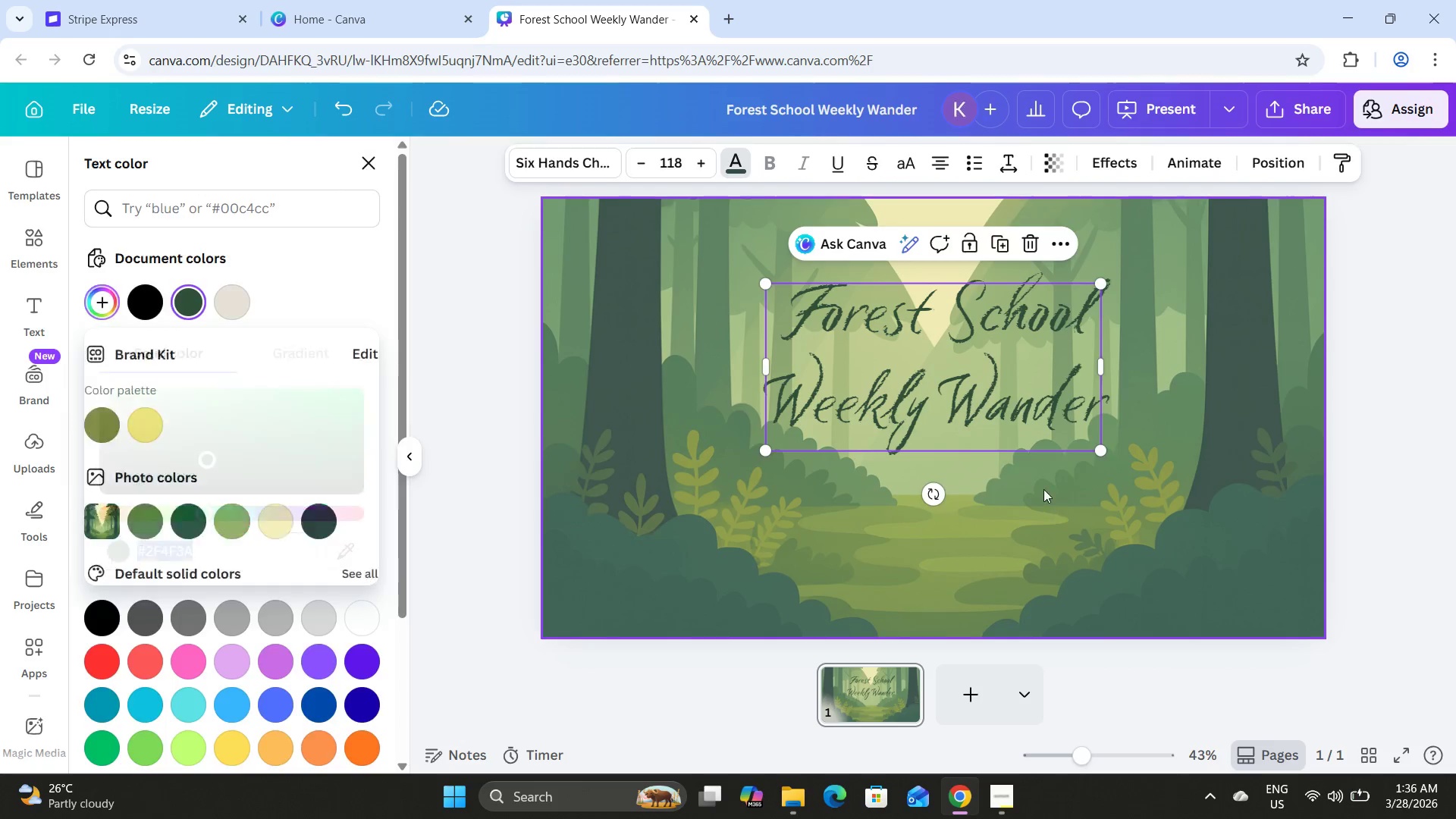 
left_click_drag(start_coordinate=[1007, 364], to_coordinate=[1006, 385])
 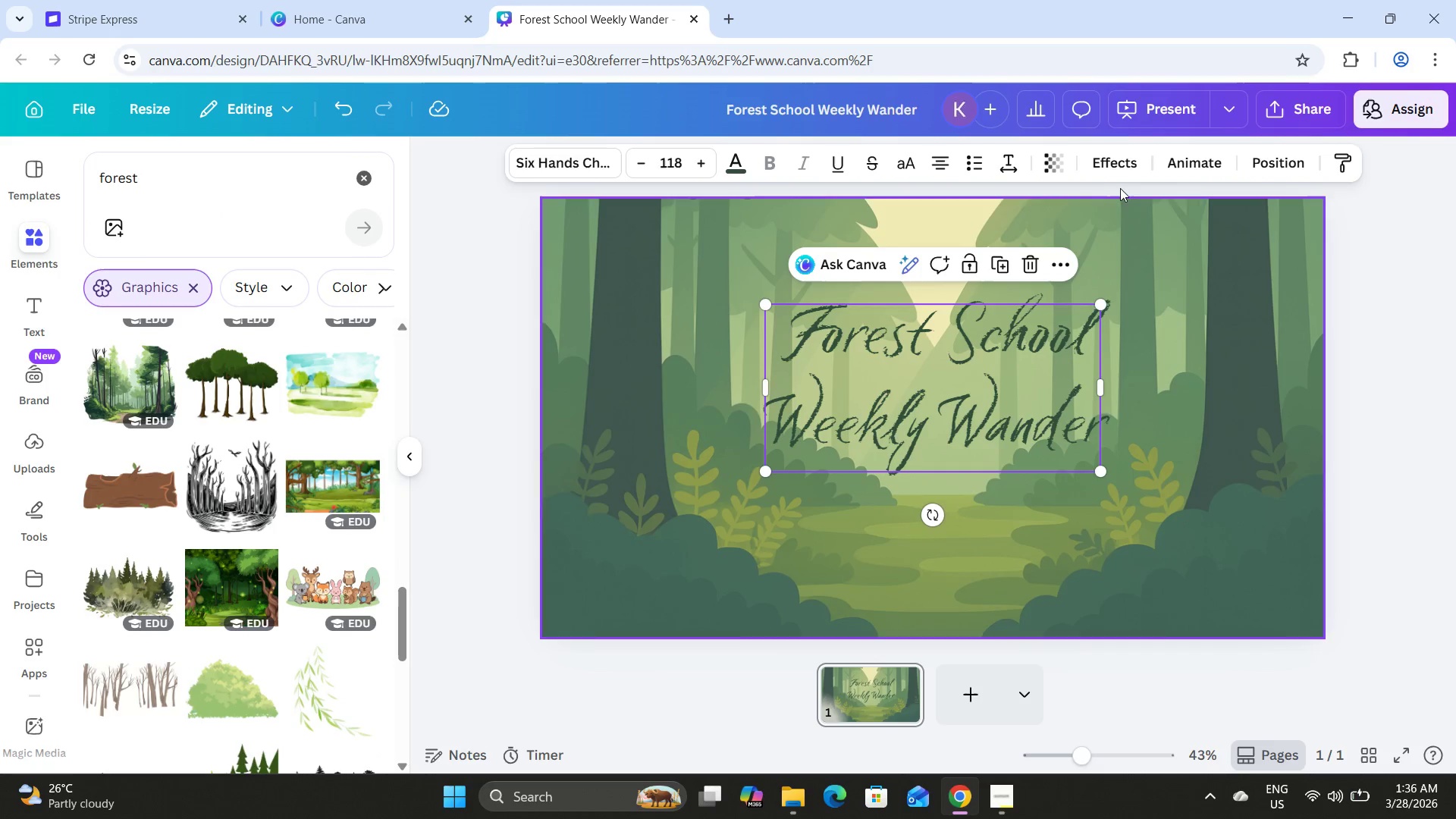 
left_click([1114, 156])
 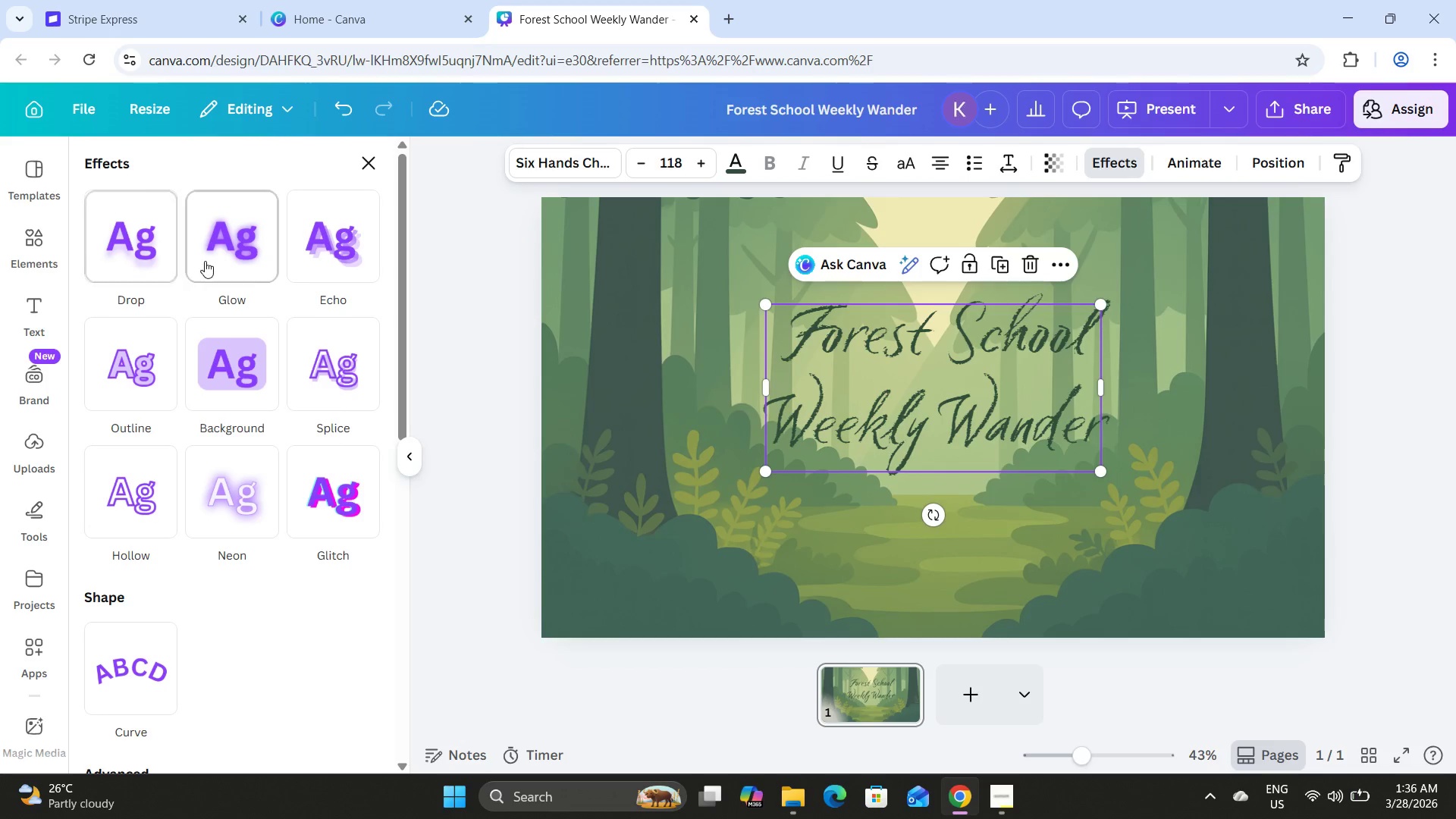 
left_click([205, 261])
 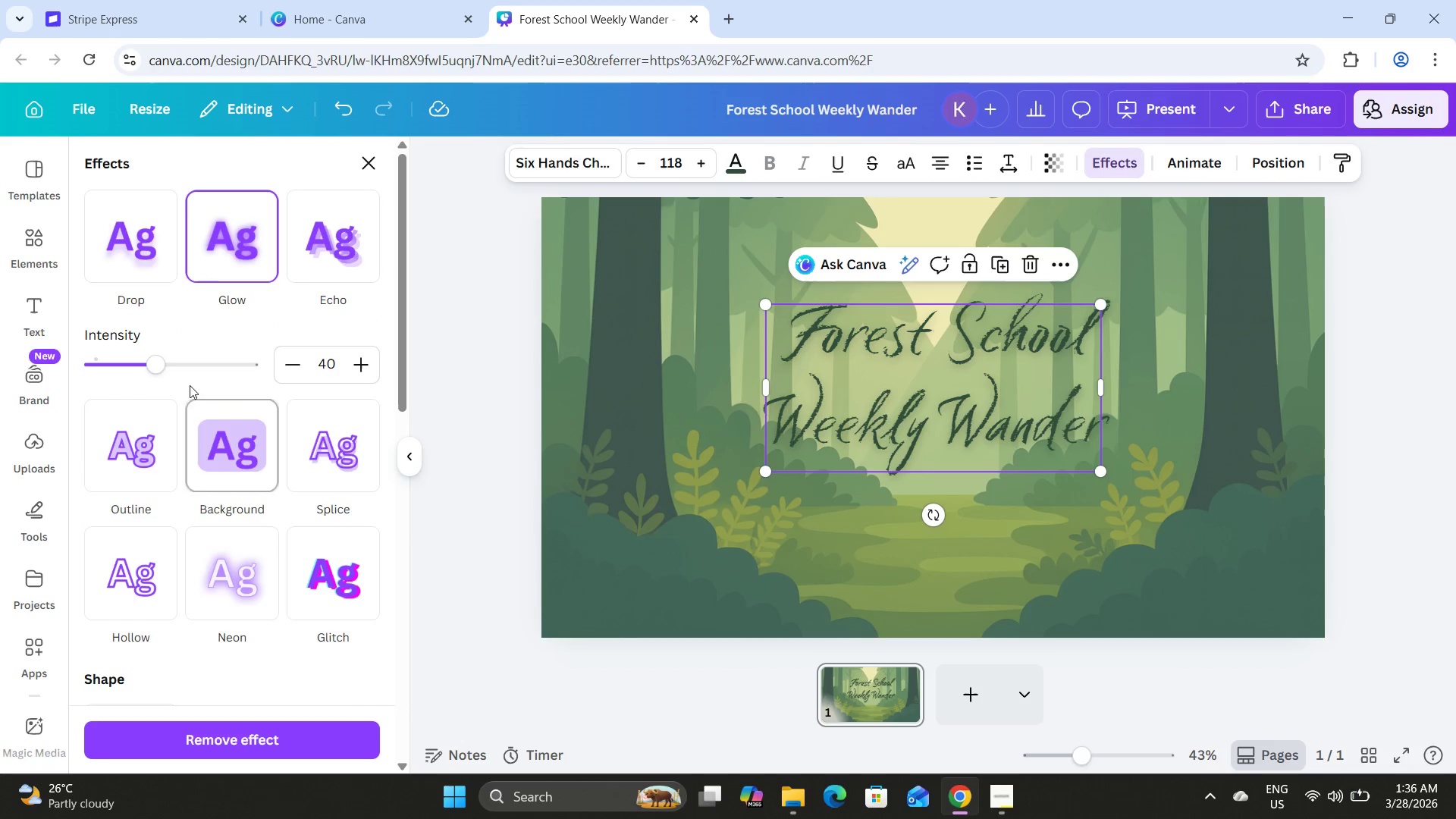 
left_click_drag(start_coordinate=[168, 367], to_coordinate=[290, 374])
 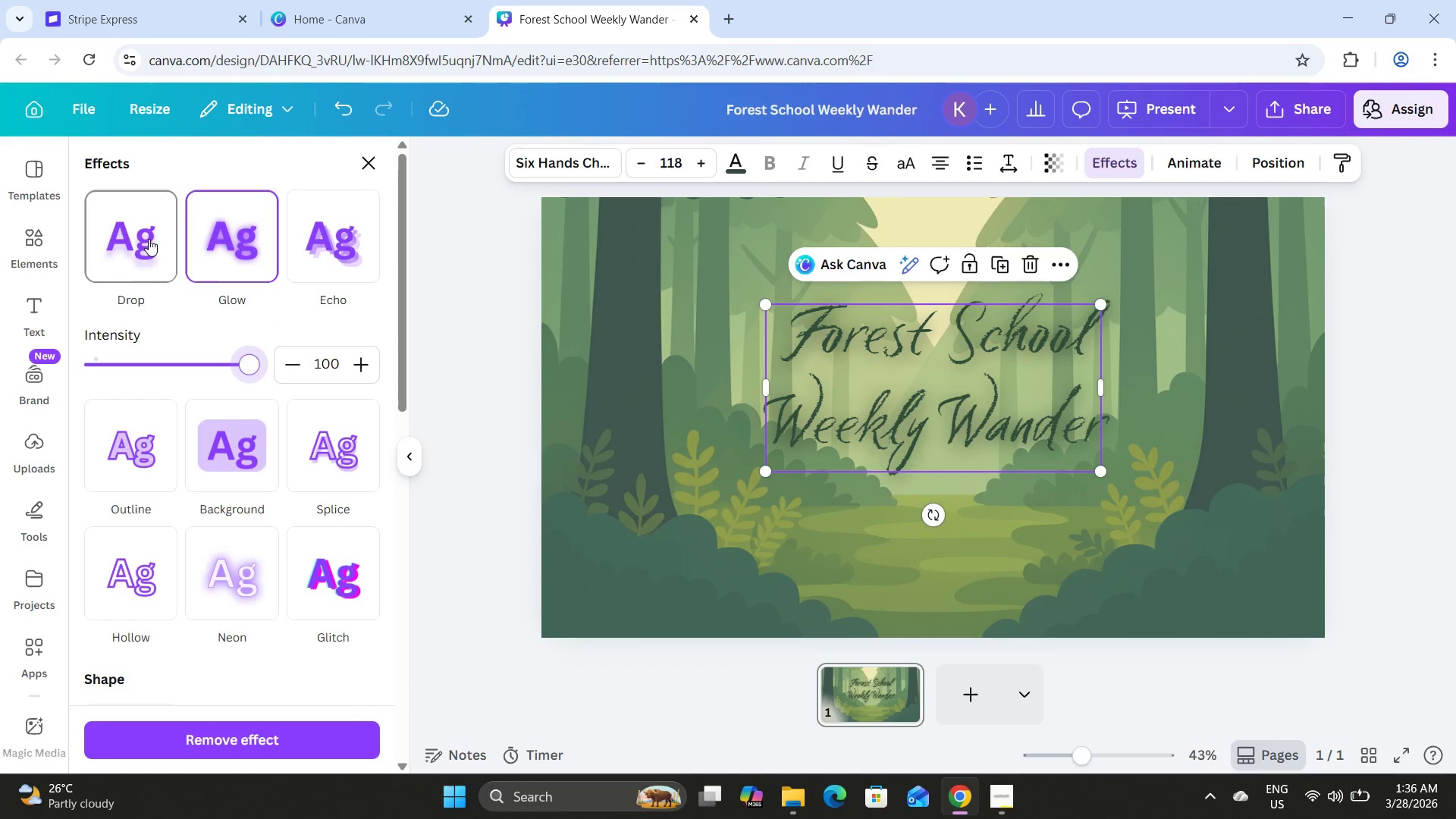 
left_click([149, 239])
 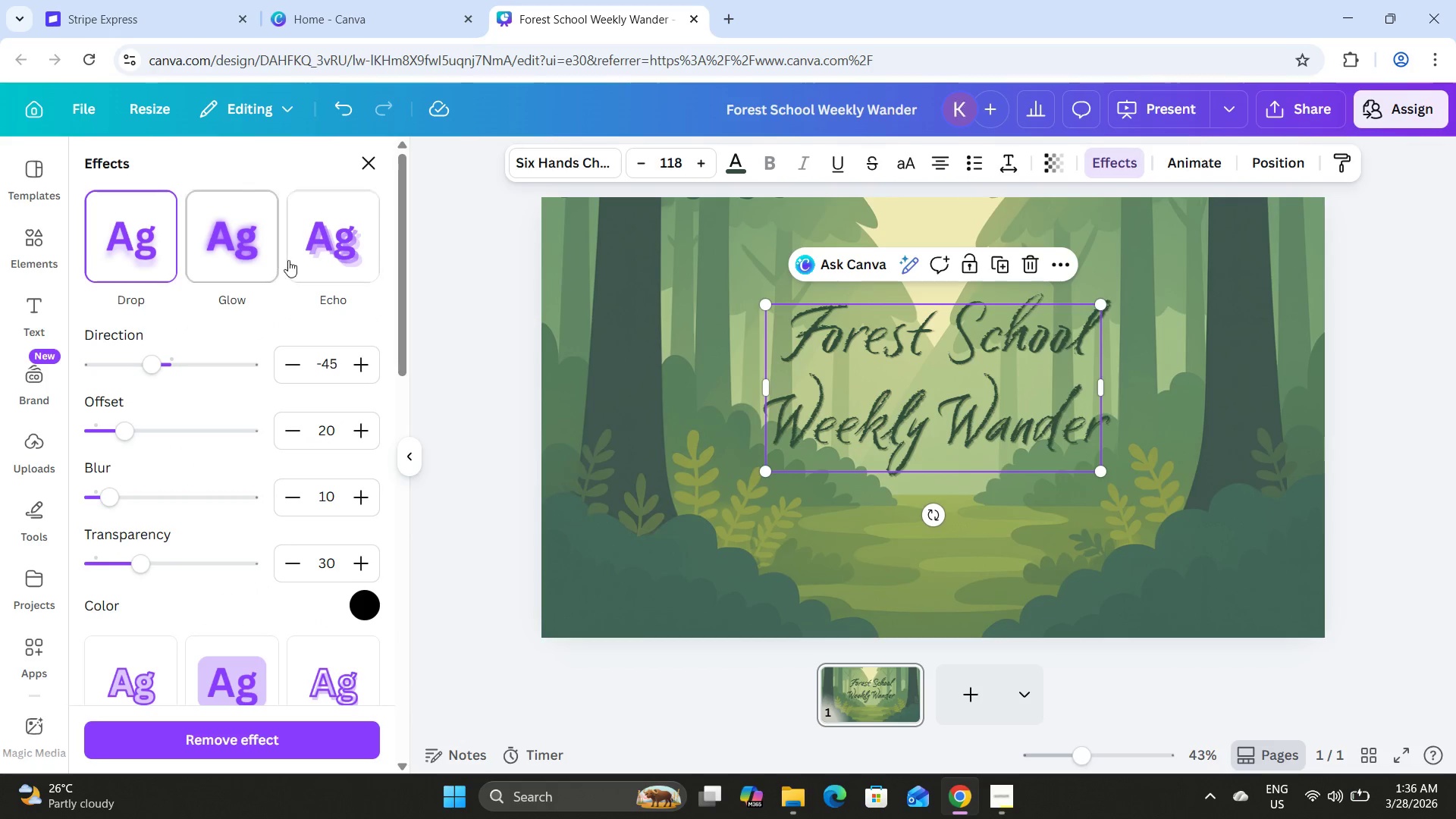 
left_click([290, 261])
 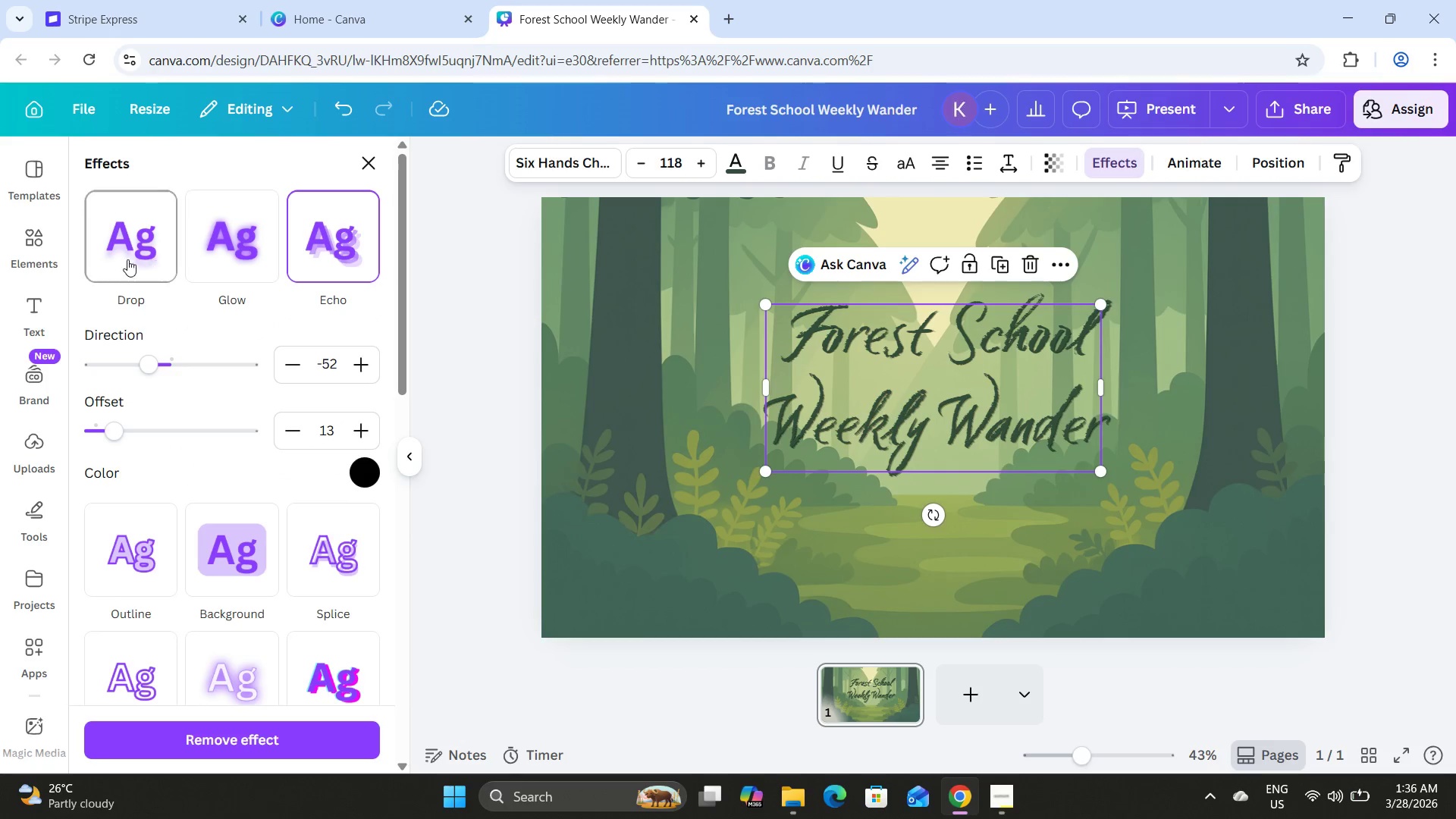 
left_click([124, 259])
 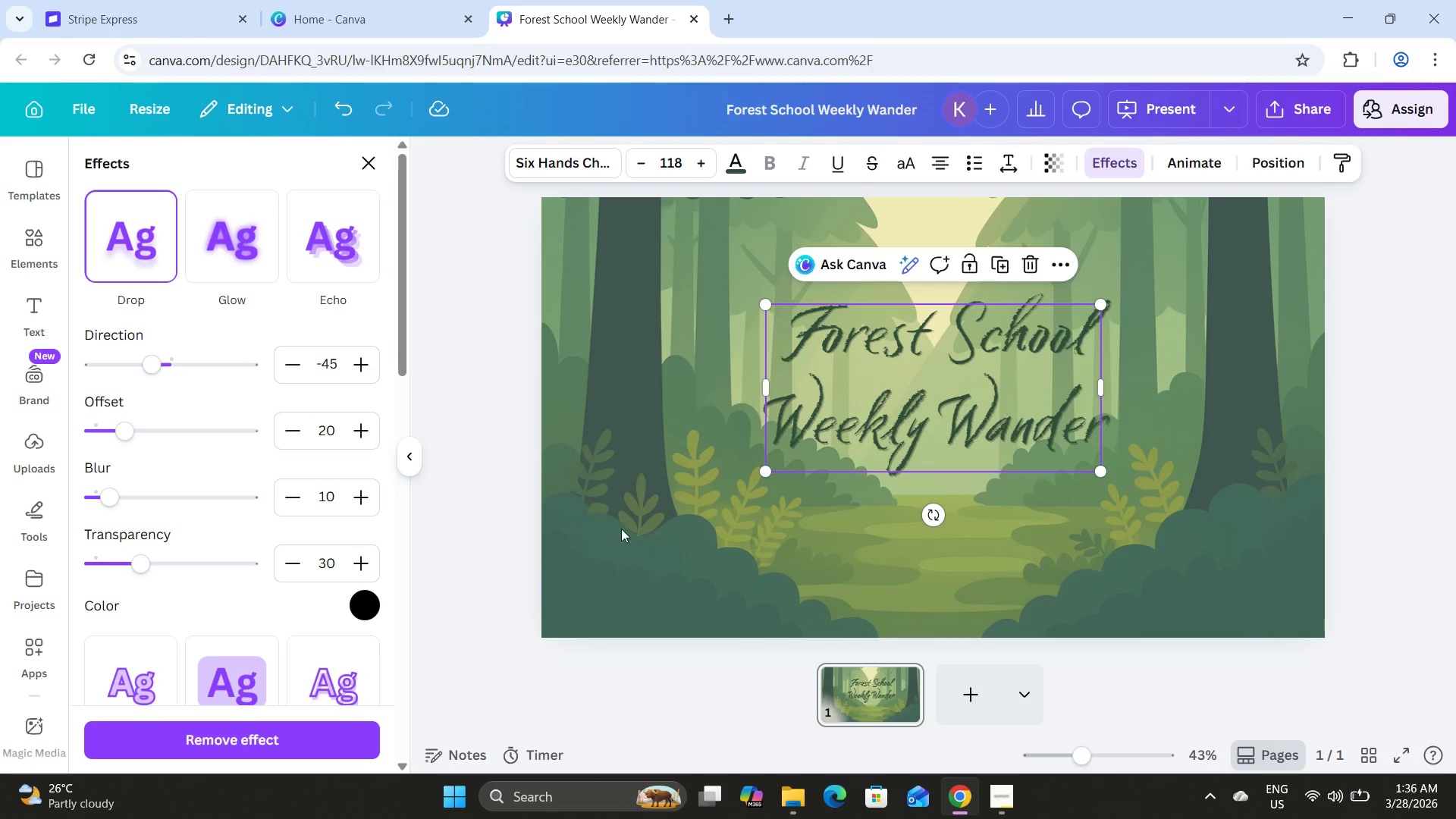 
left_click_drag(start_coordinate=[140, 563], to_coordinate=[137, 569])
 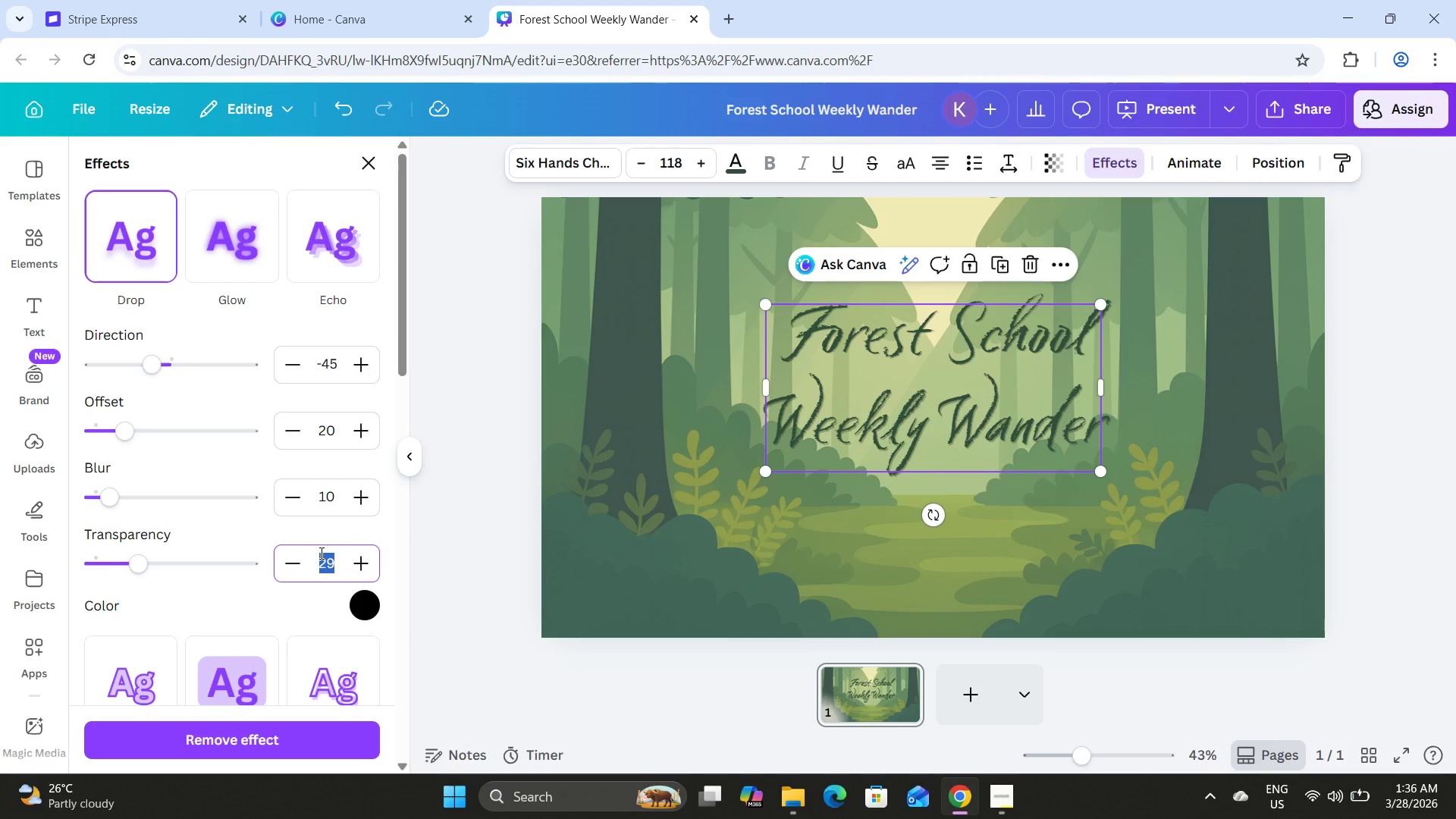 
key(Numpad3)
 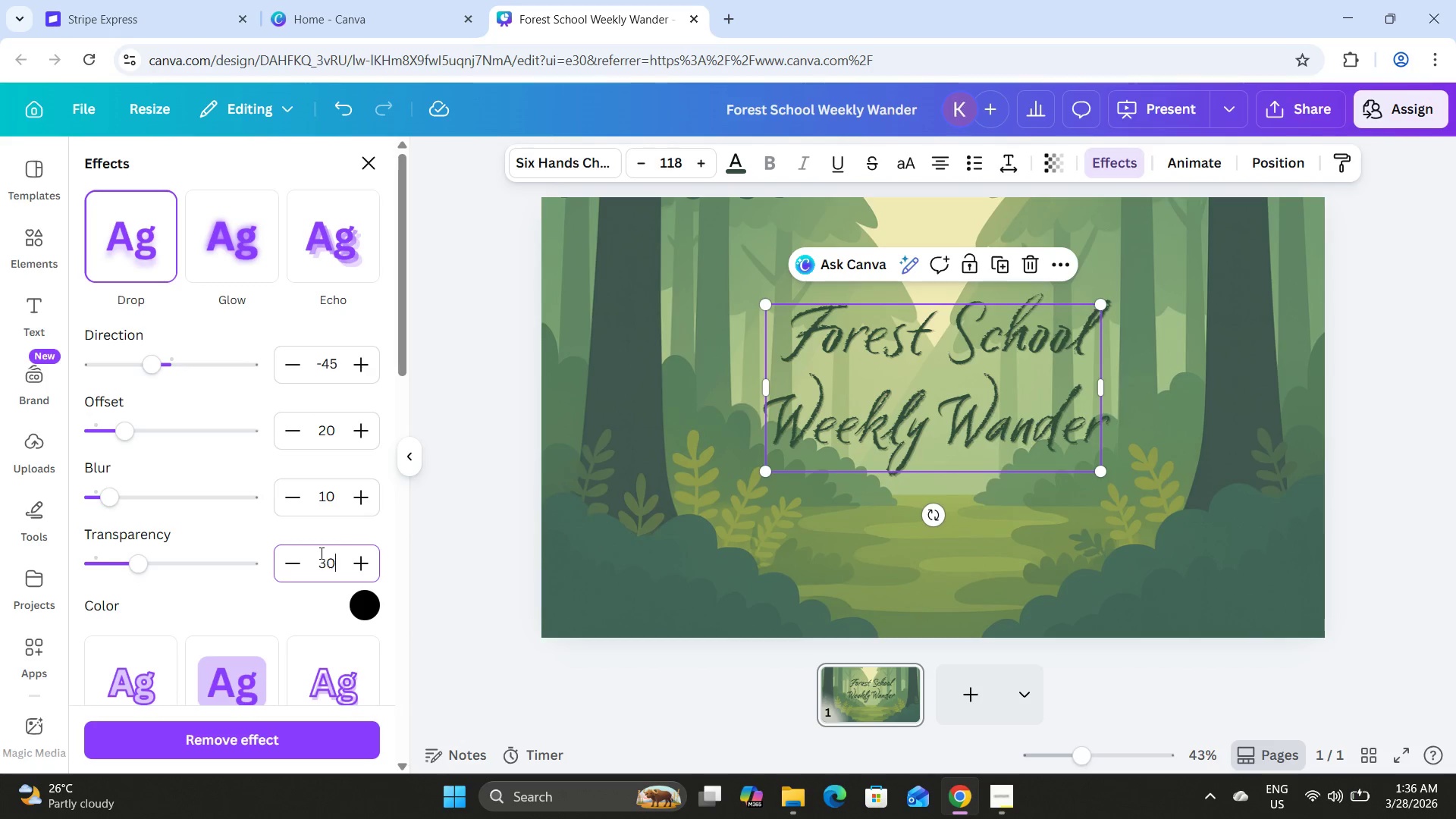 
key(Numpad0)
 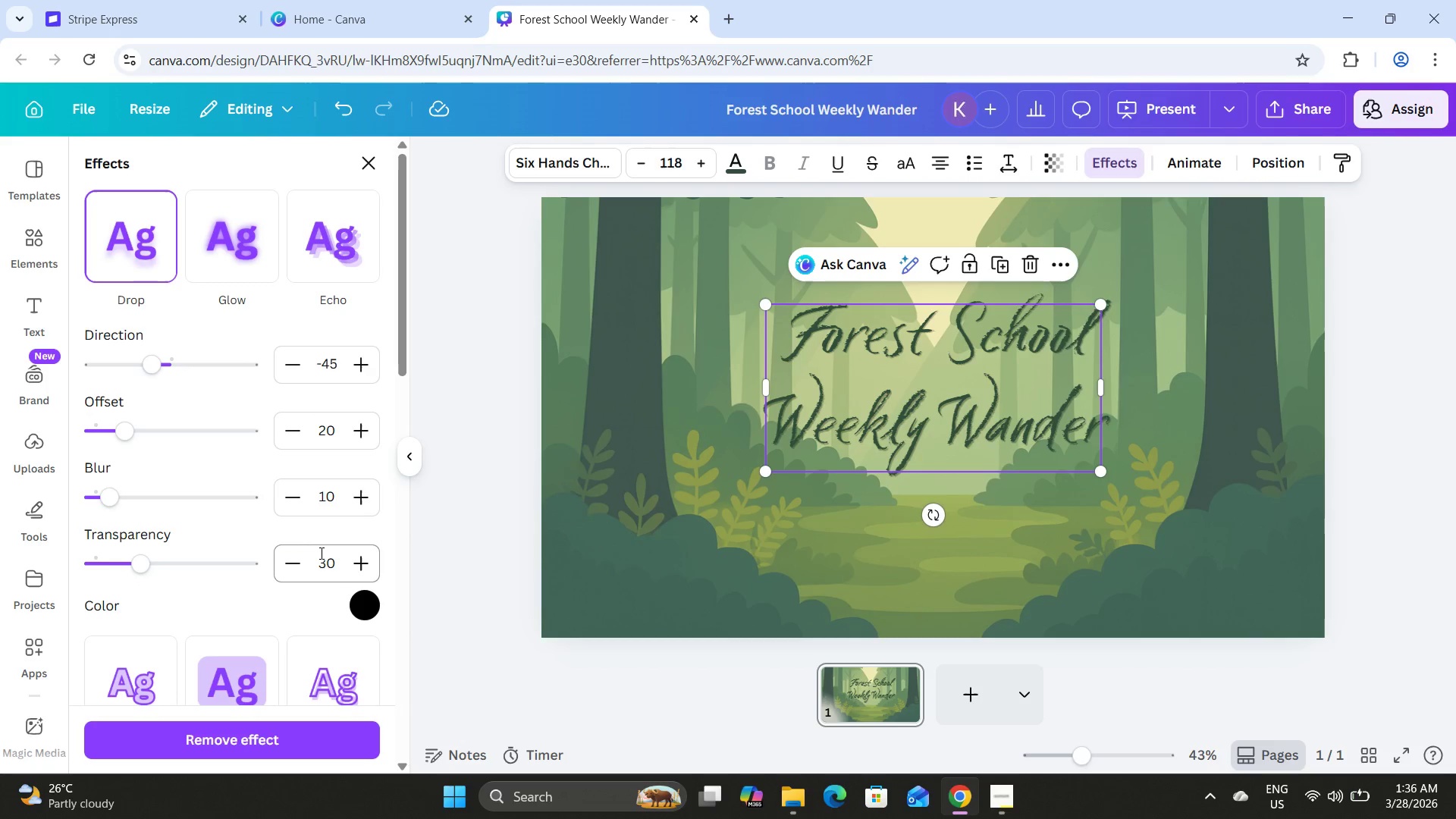 
key(NumpadEnter)
 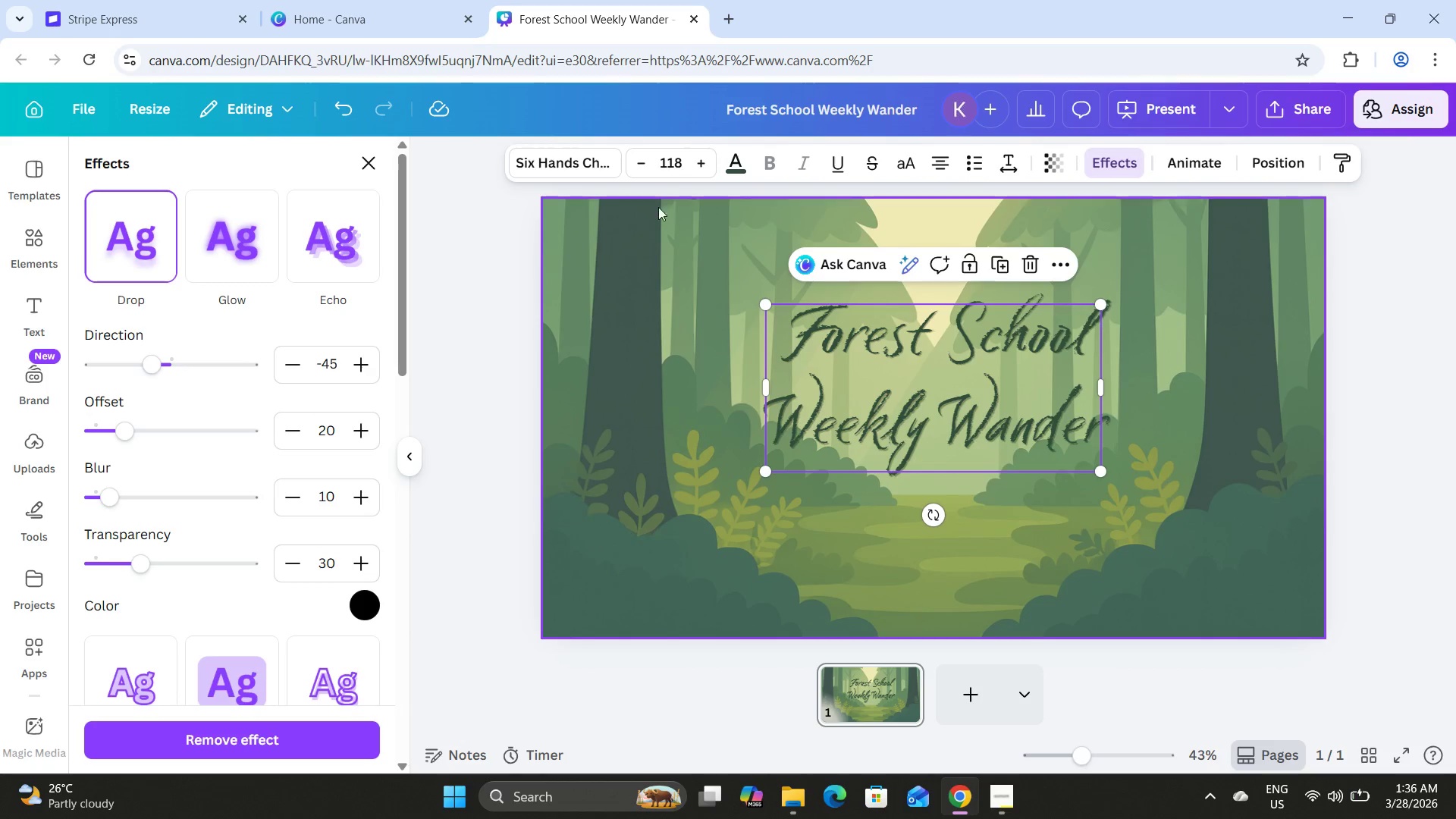 
left_click([568, 164])
 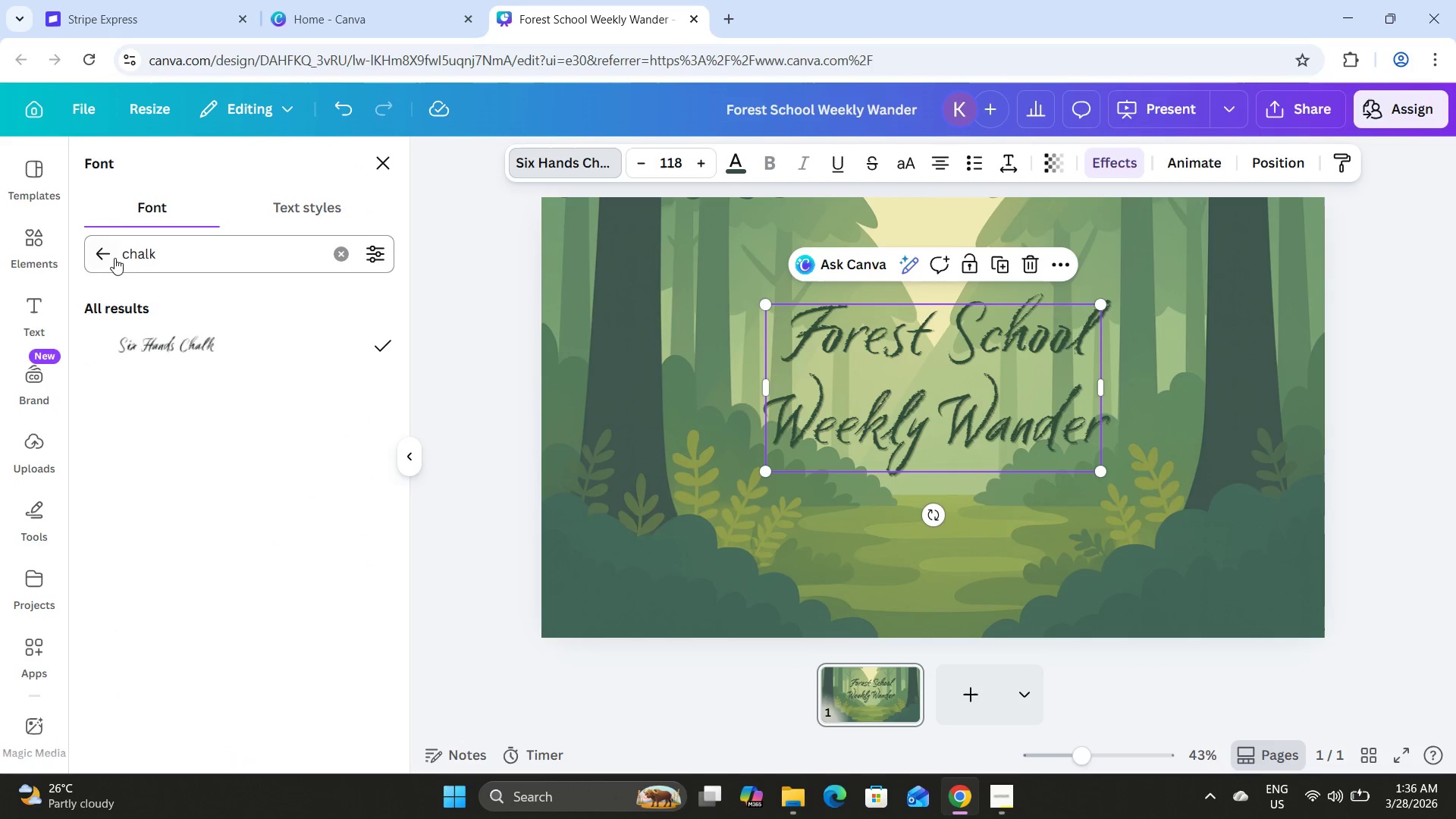 
left_click([111, 255])
 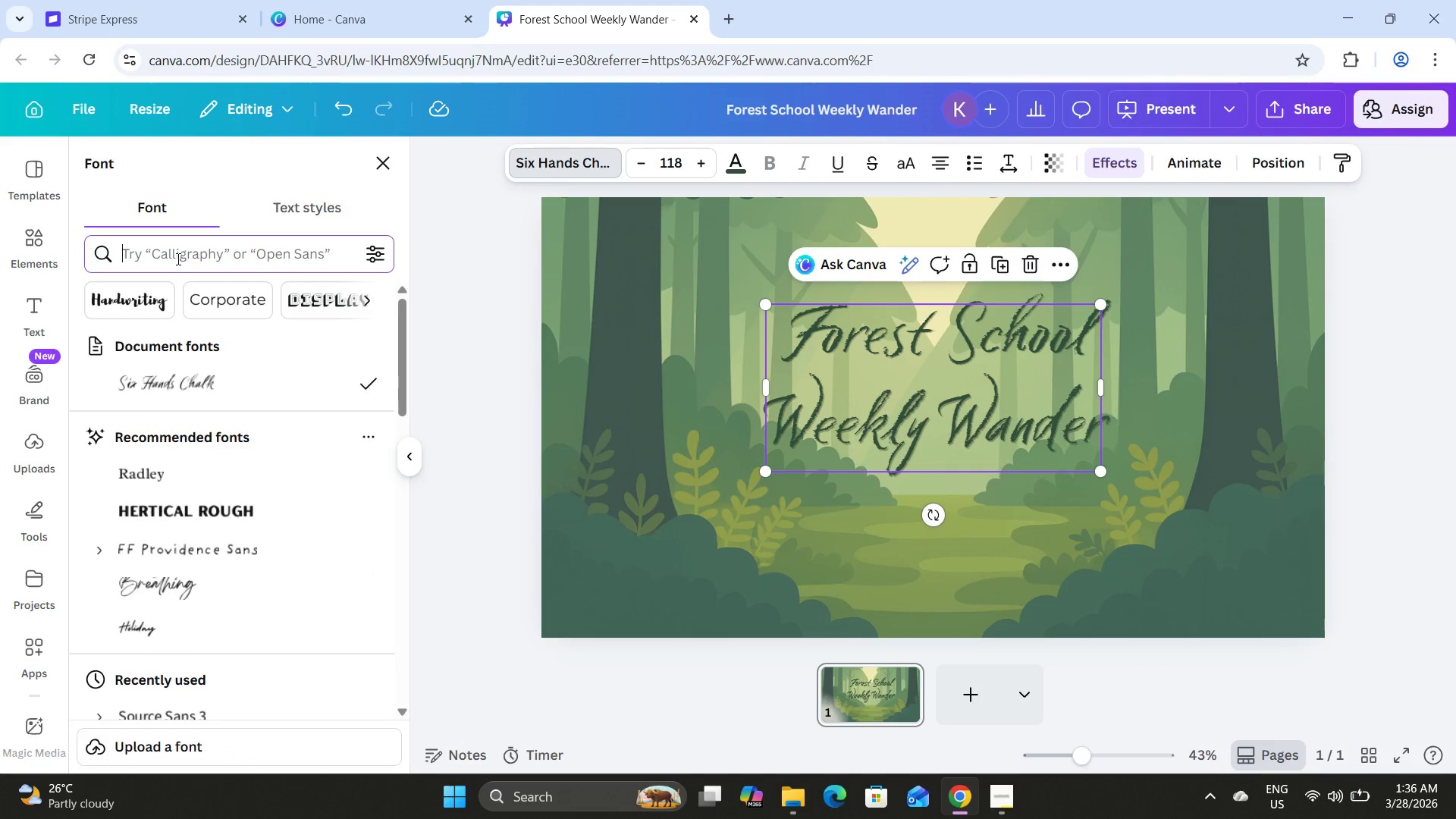 
type(chalk)
key(Backspace)
key(Backspace)
key(Backspace)
key(Backspace)
key(Backspace)
type(hand)
 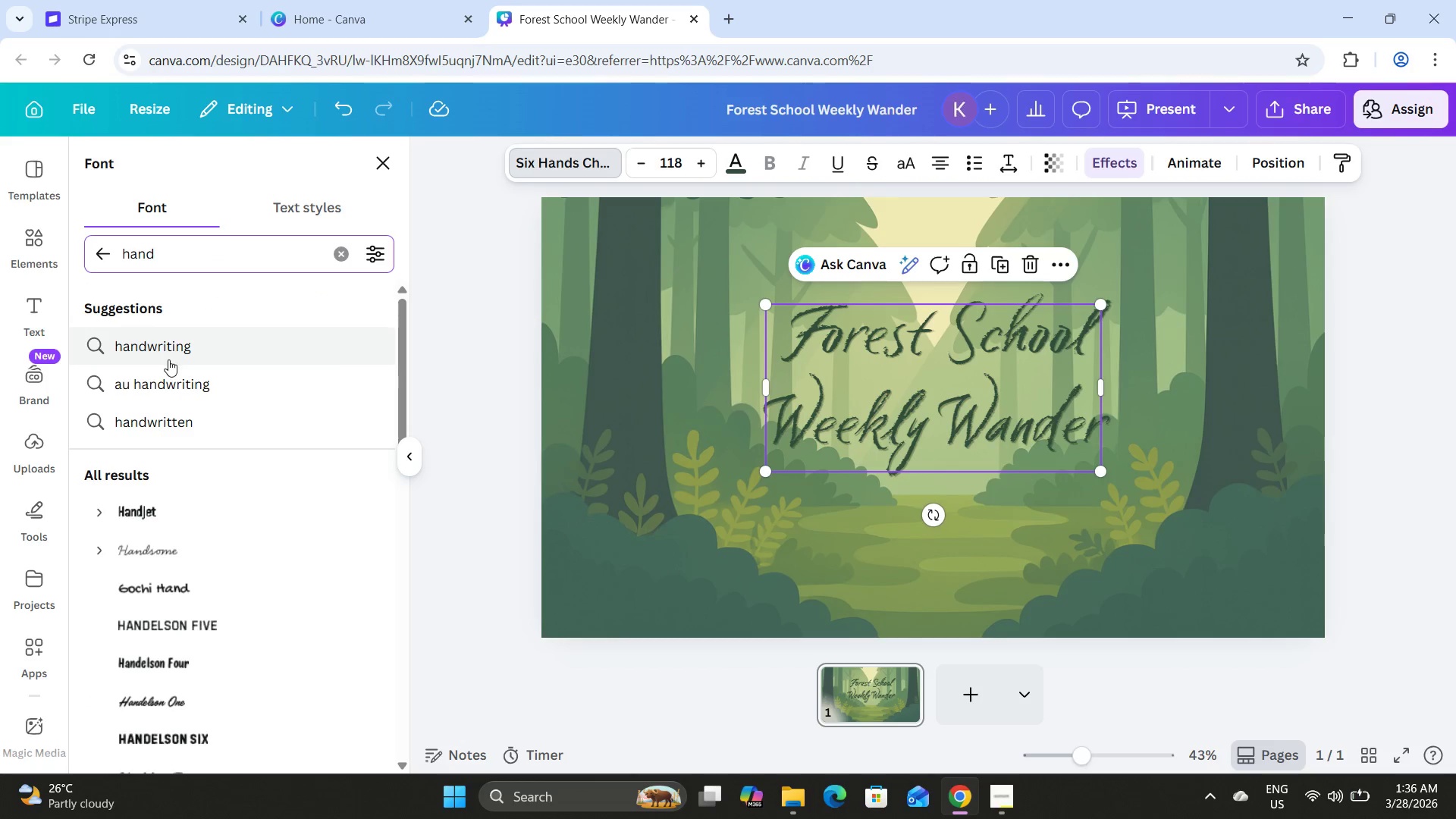 
left_click([209, 343])
 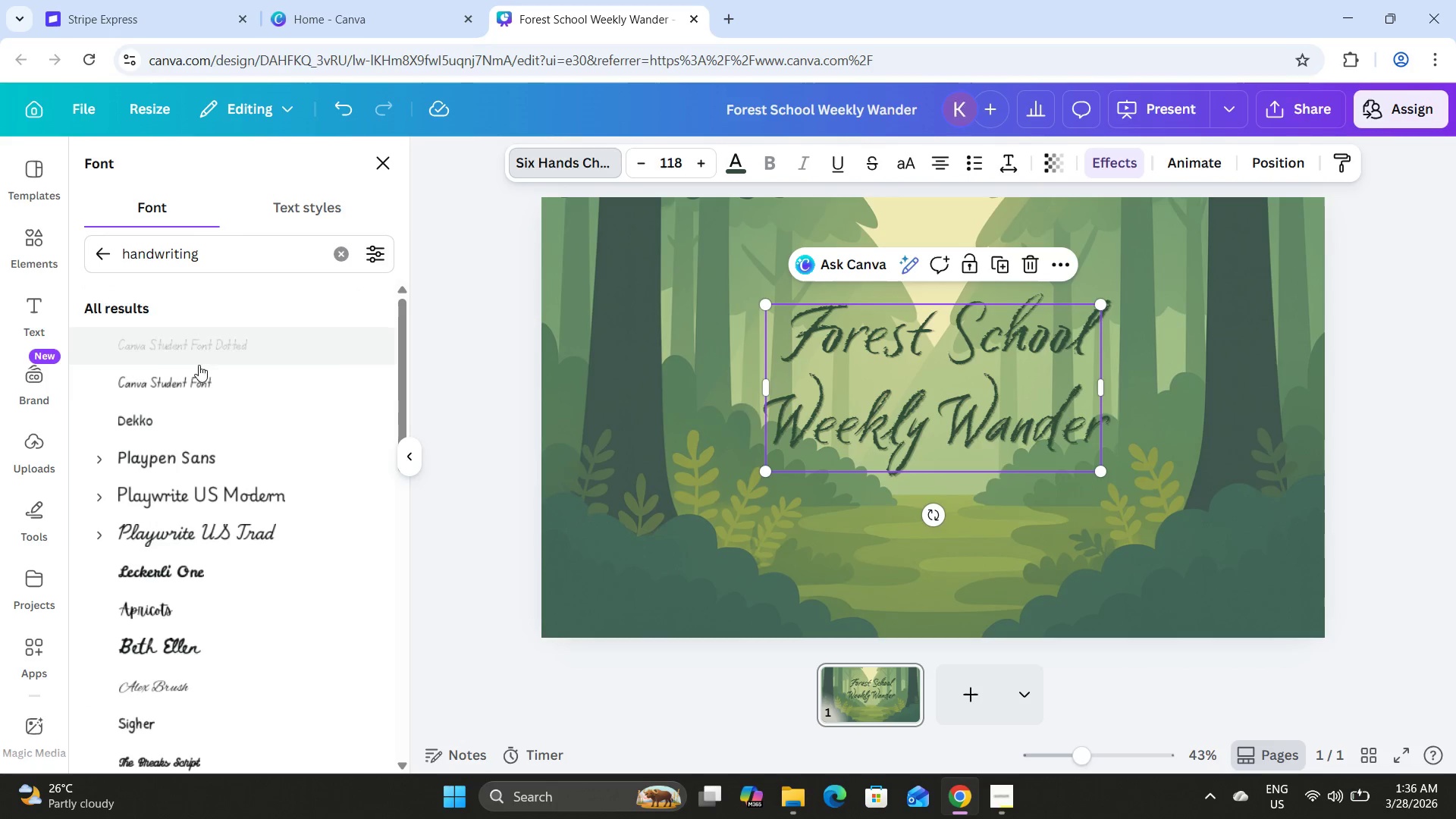 
left_click([191, 389])
 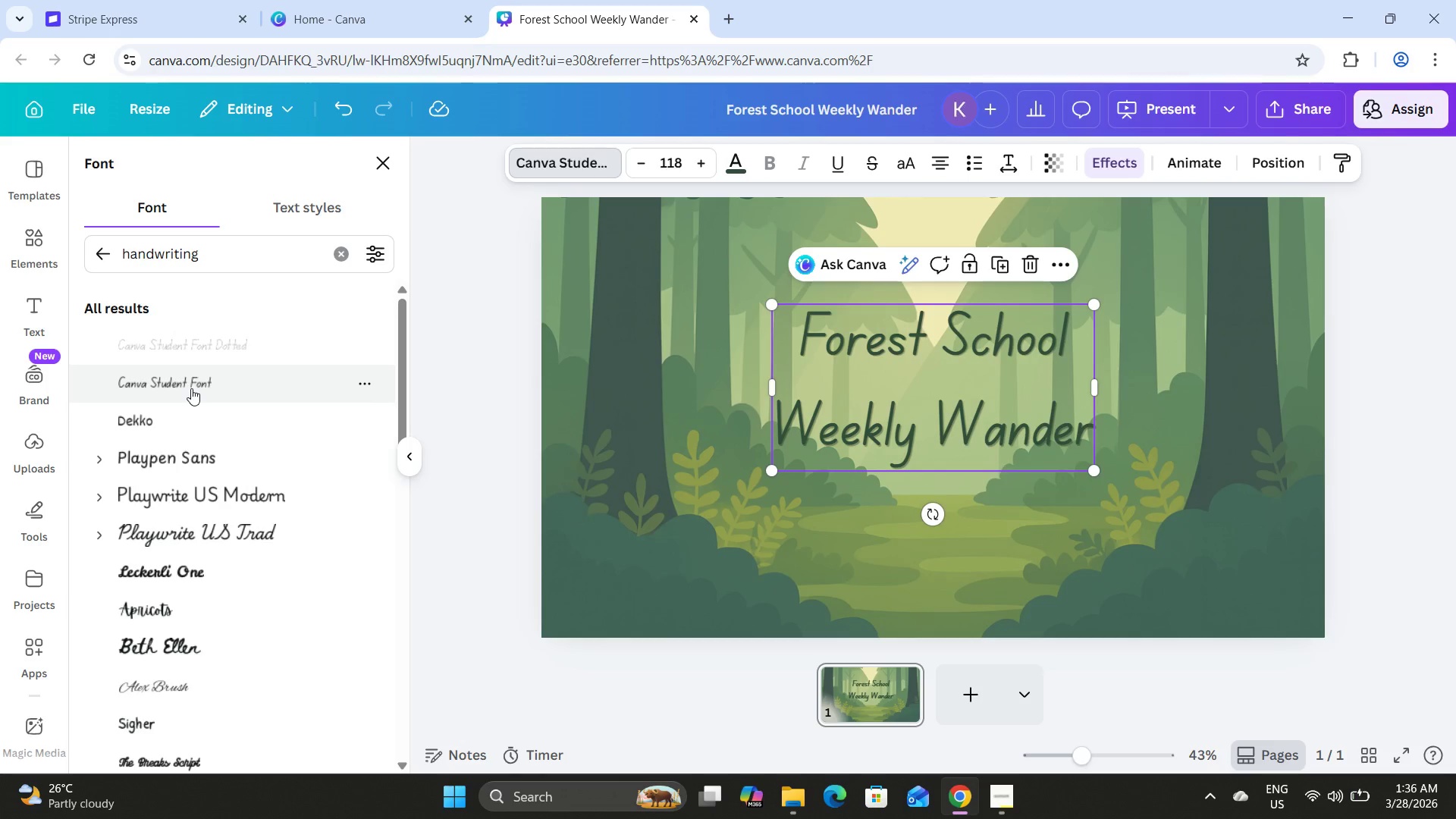 
scroll: coordinate [191, 388], scroll_direction: down, amount: 1.0
 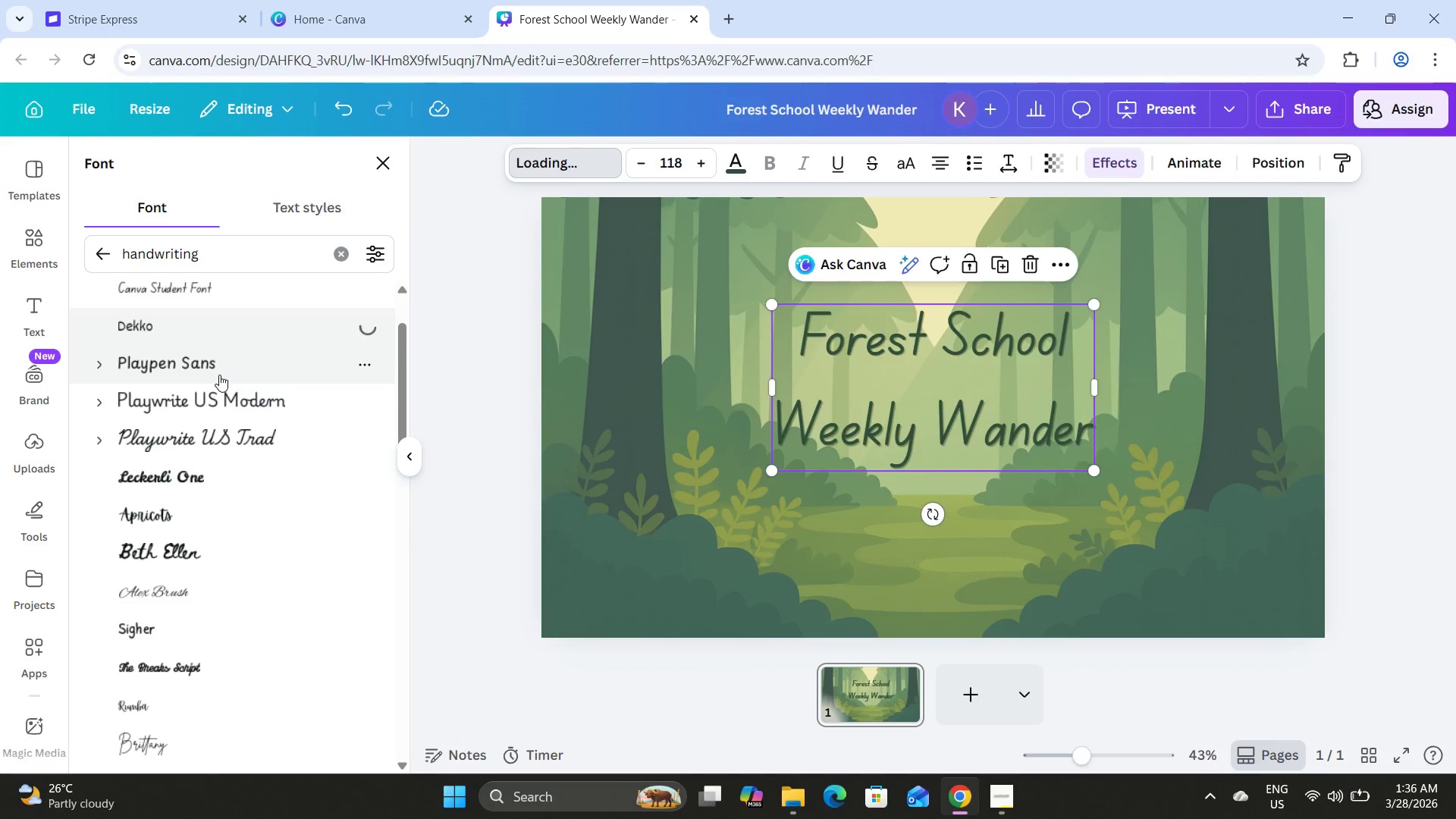 
left_click([219, 375])
 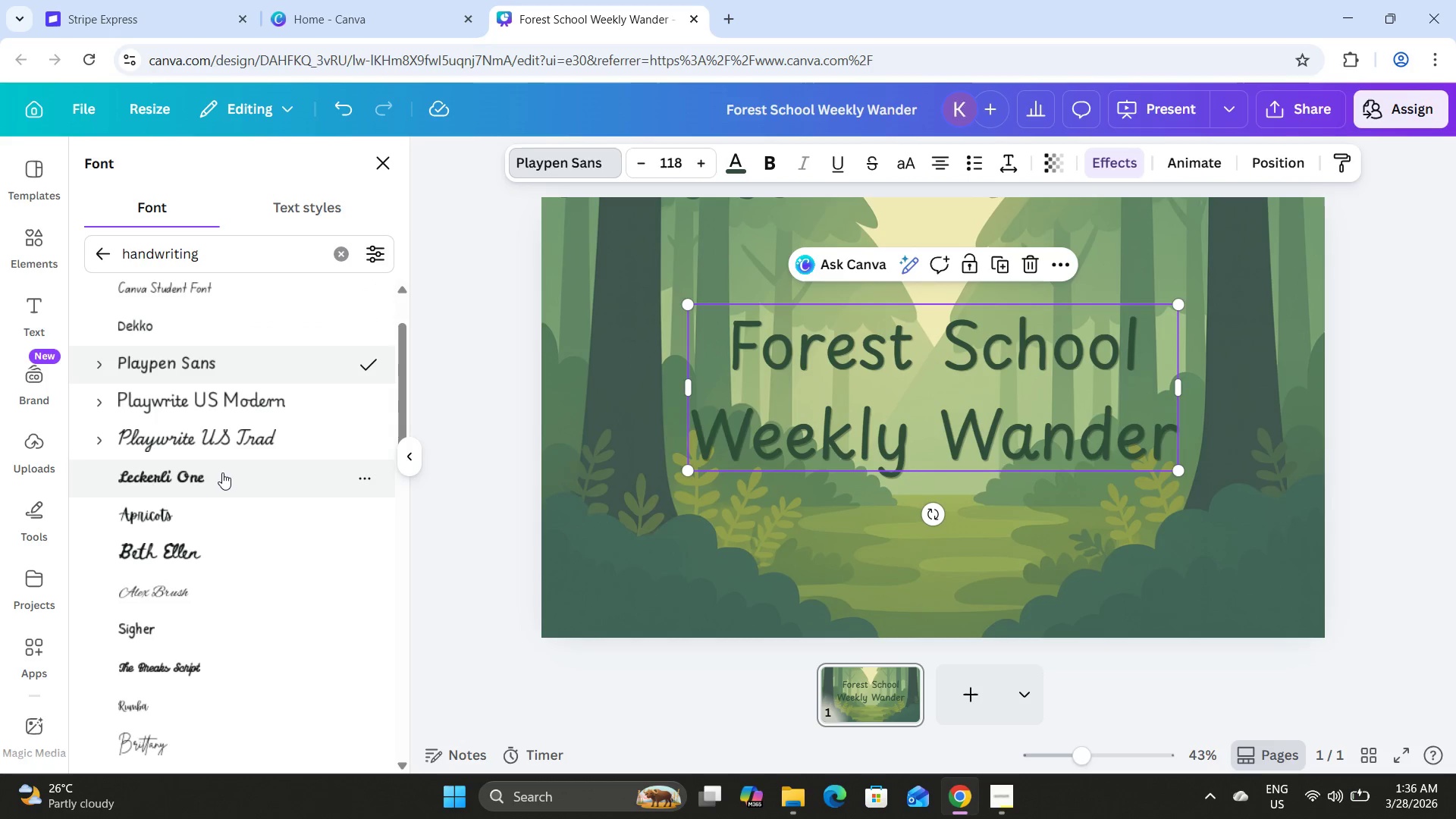 
left_click([225, 491])
 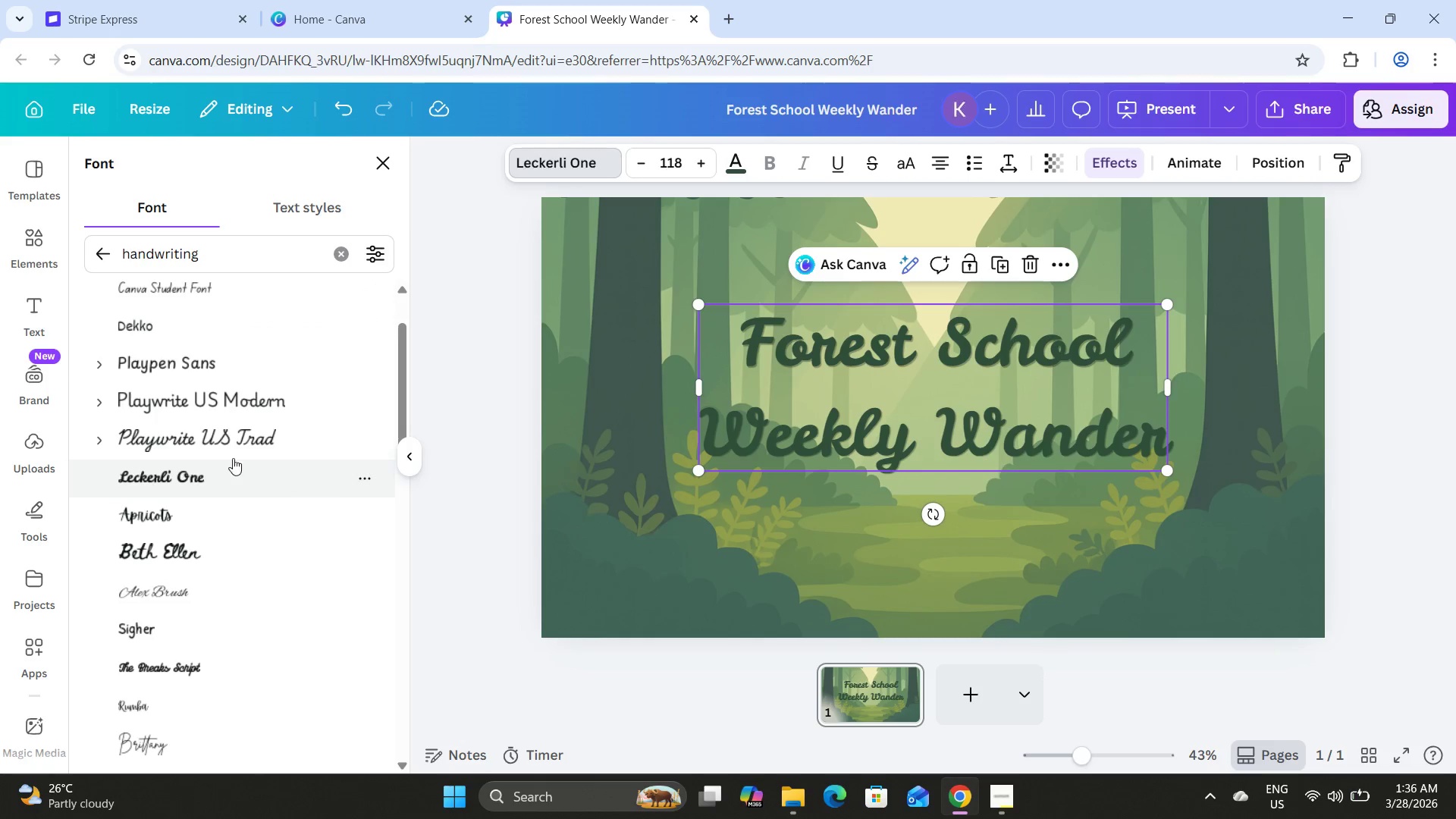 
scroll: coordinate [253, 448], scroll_direction: down, amount: 1.0
 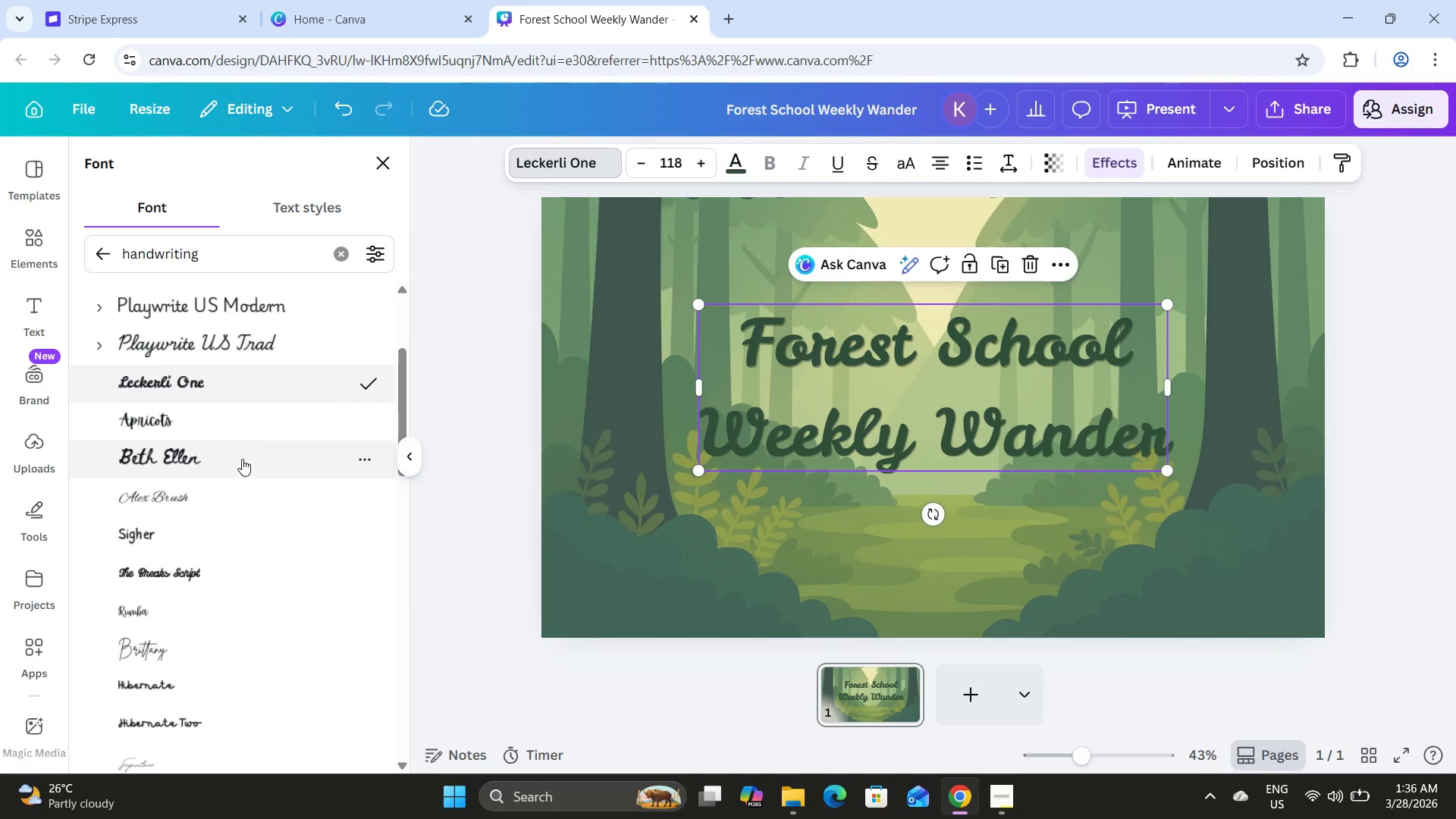 
left_click([243, 457])
 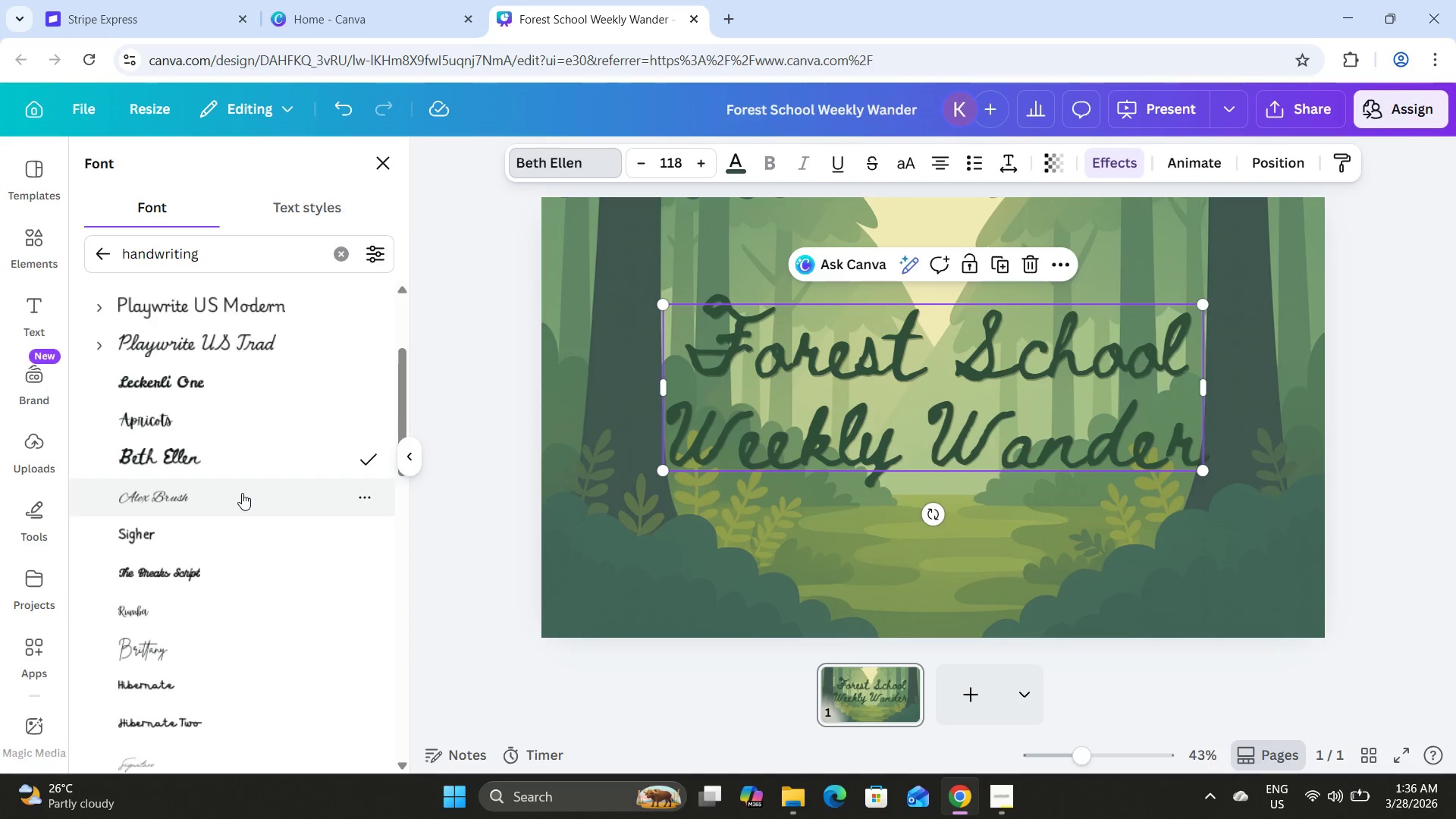 
left_click([242, 493])
 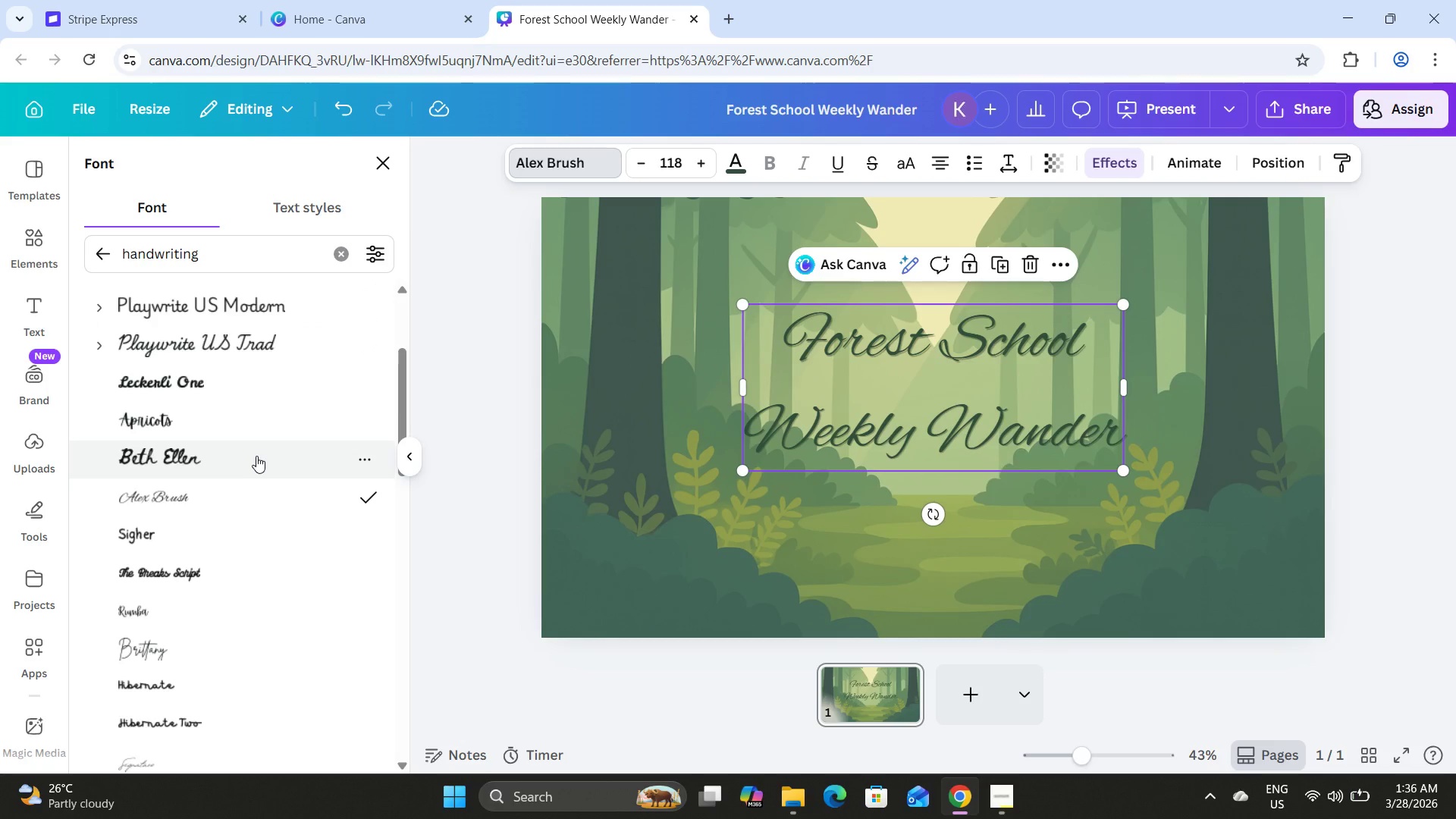 
scroll: coordinate [256, 456], scroll_direction: down, amount: 1.0
 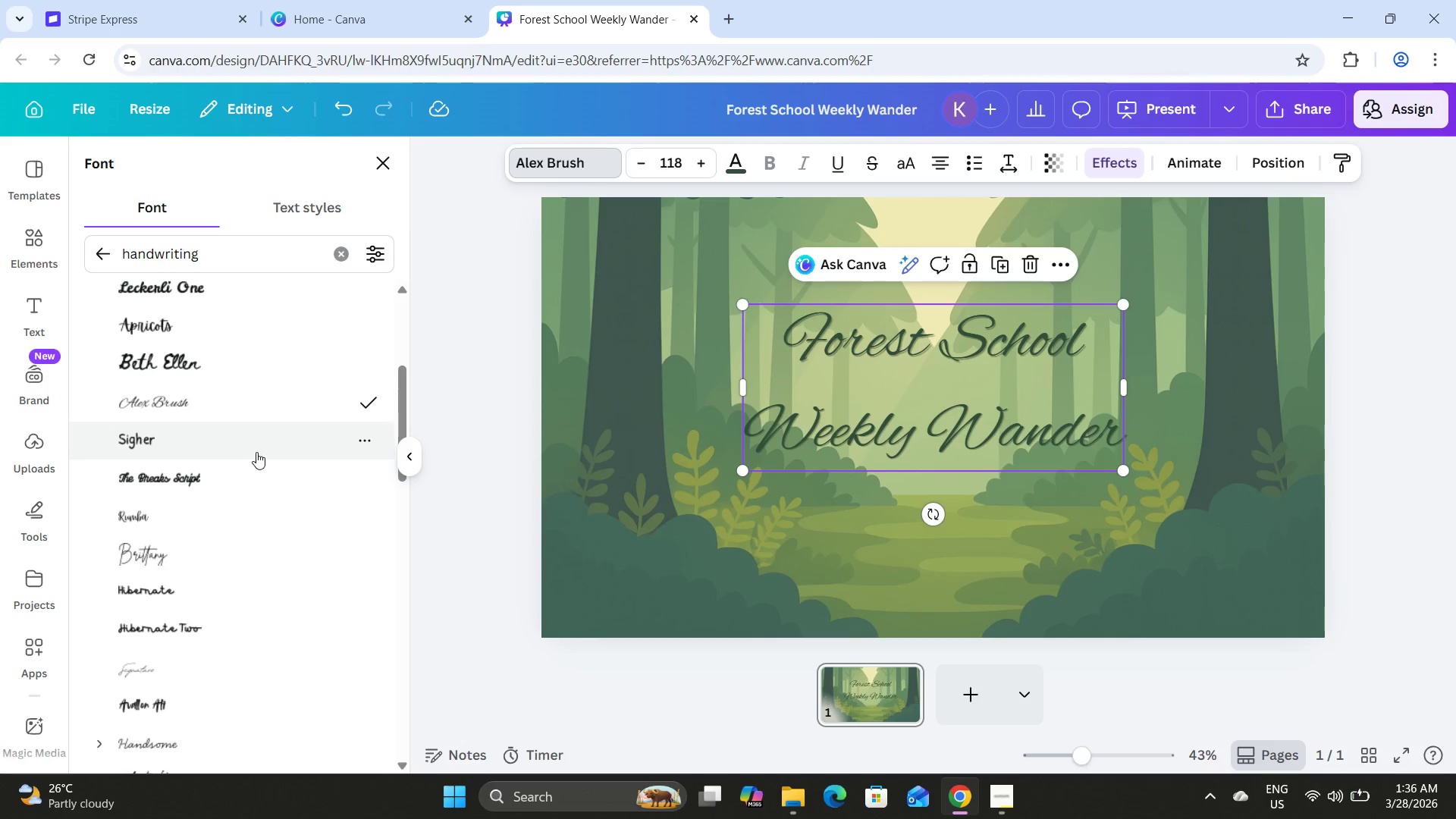 
left_click([252, 436])
 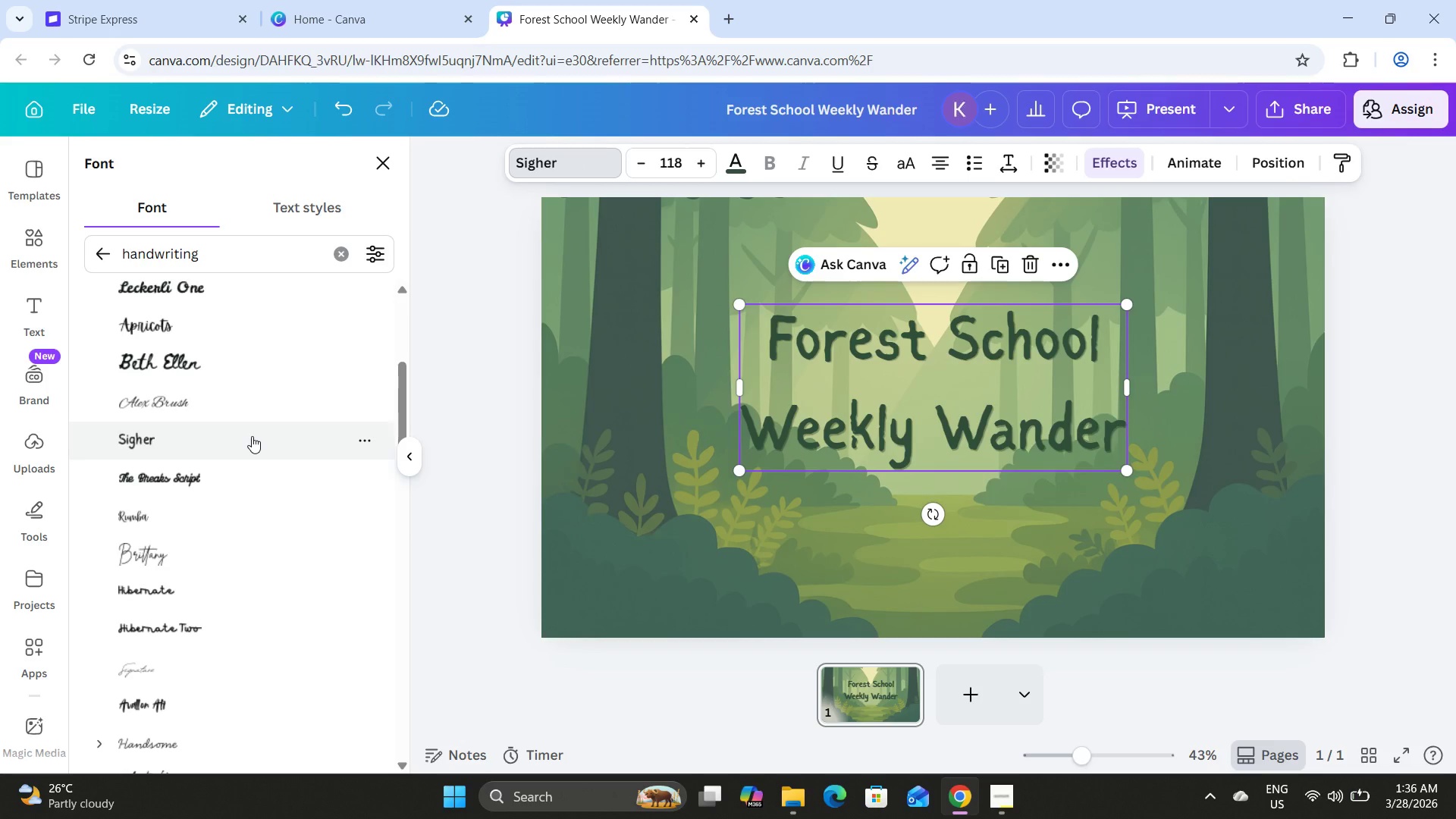 
scroll: coordinate [252, 436], scroll_direction: down, amount: 1.0
 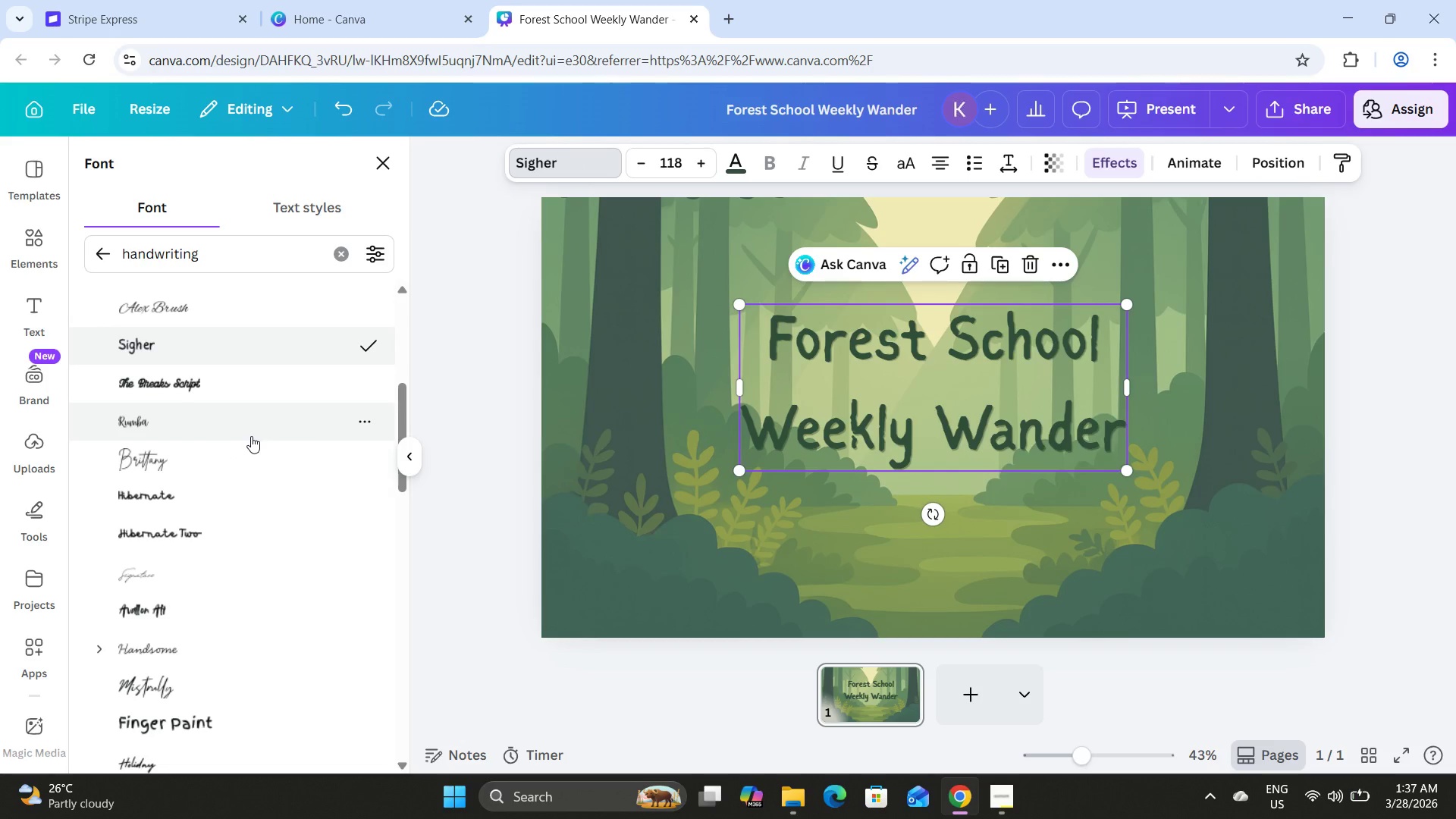 
wait(6.01)
 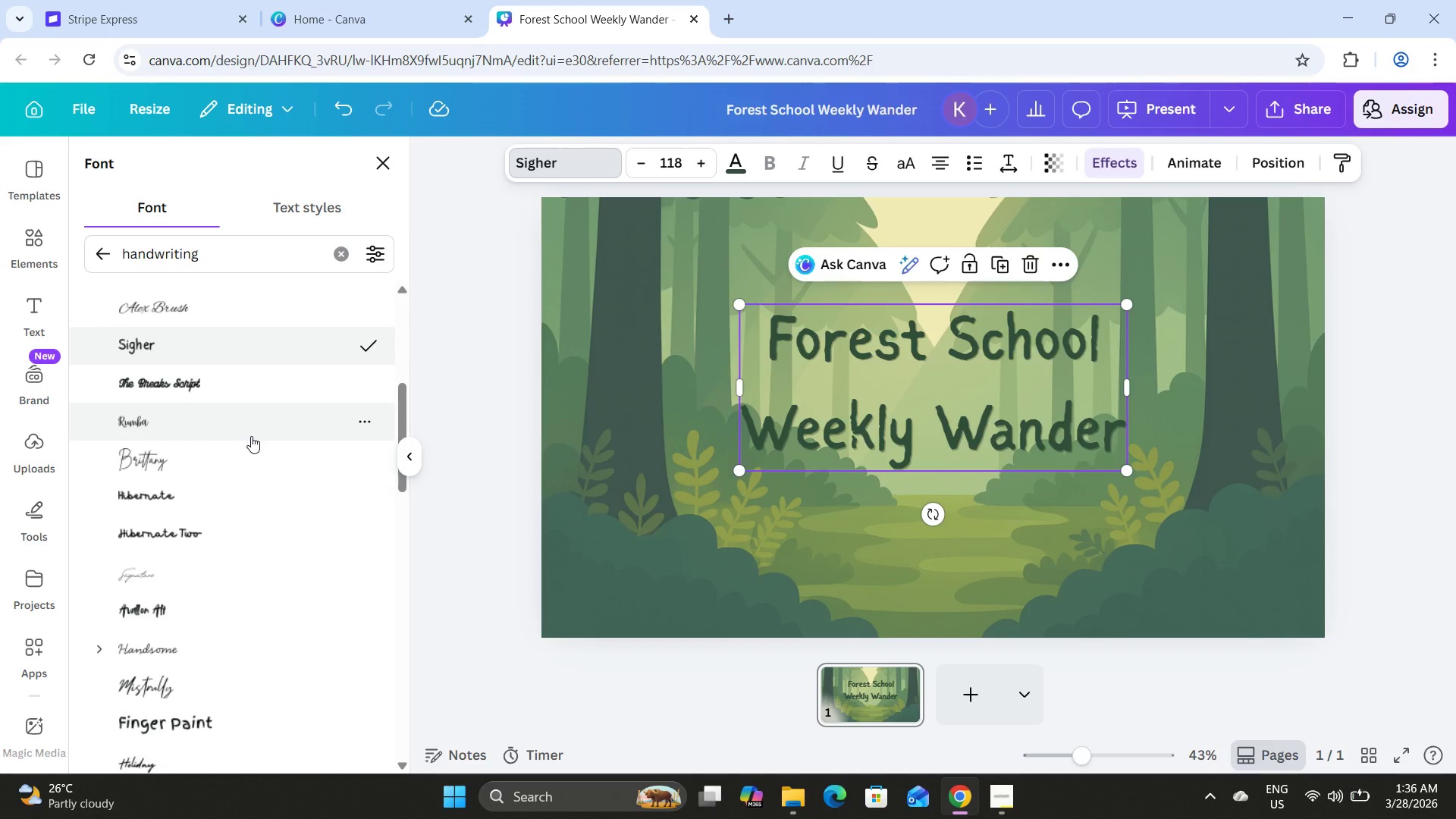 
scroll: coordinate [247, 463], scroll_direction: down, amount: 2.0
 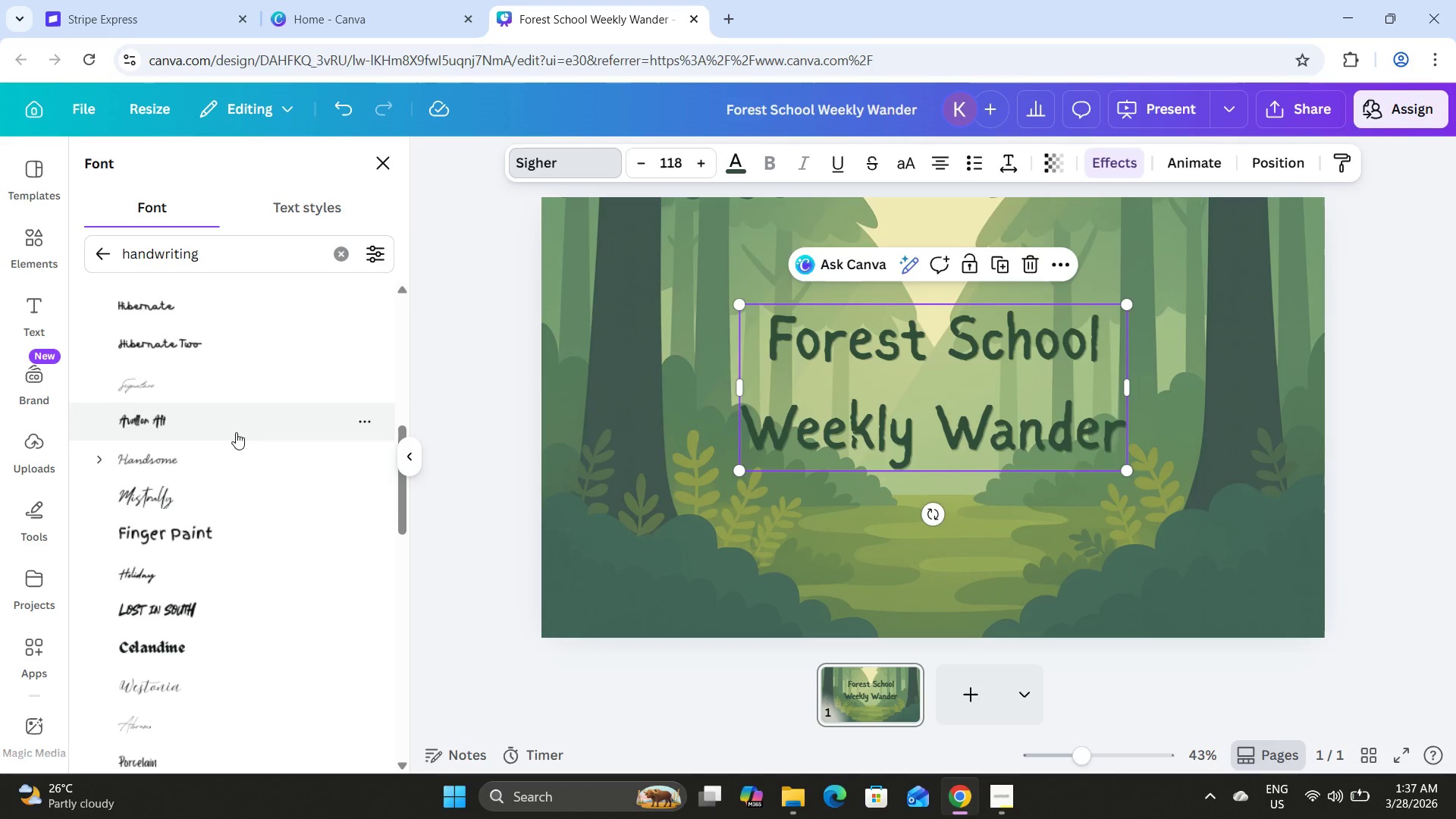 
left_click([236, 428])
 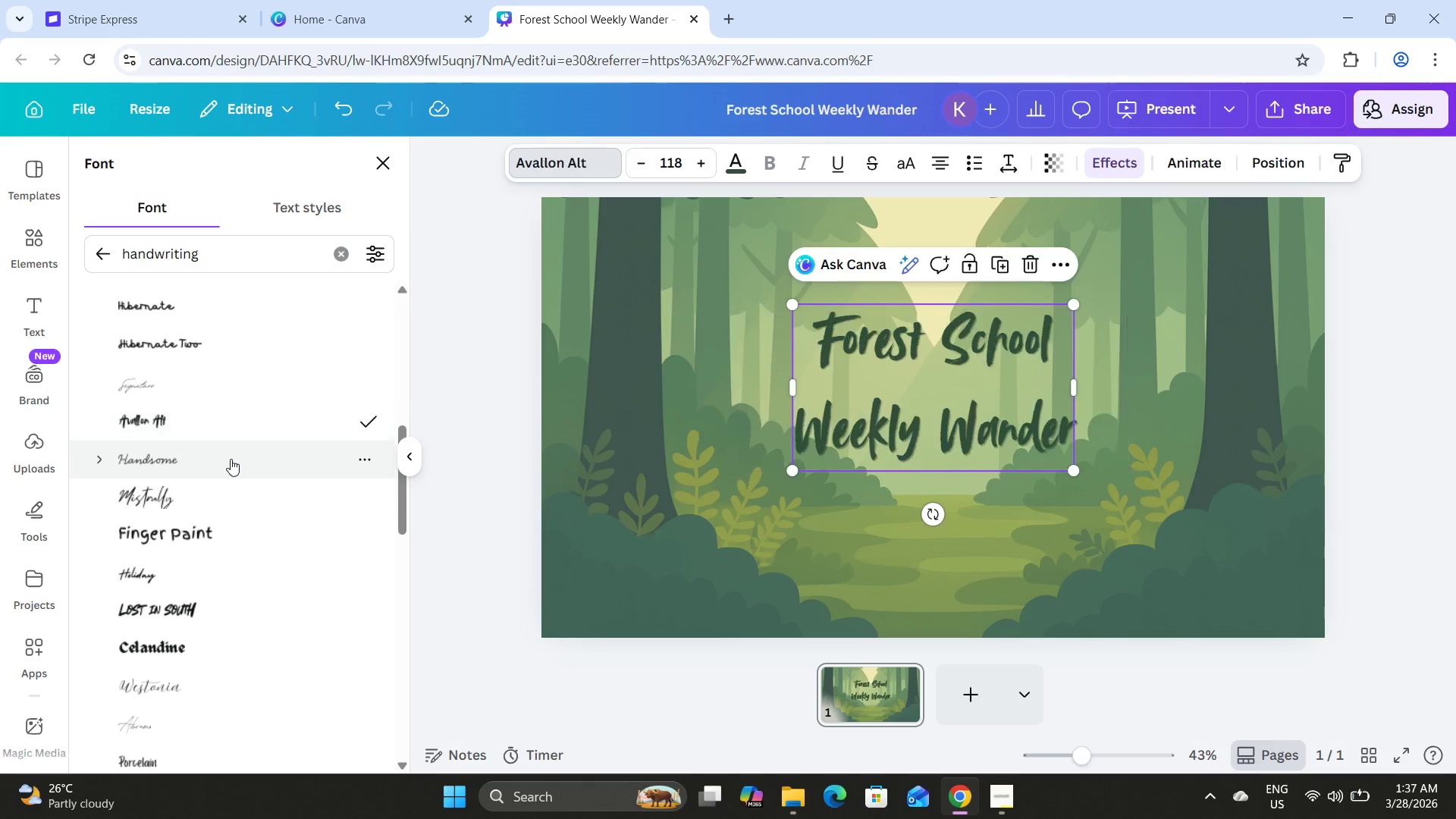 
left_click([231, 459])
 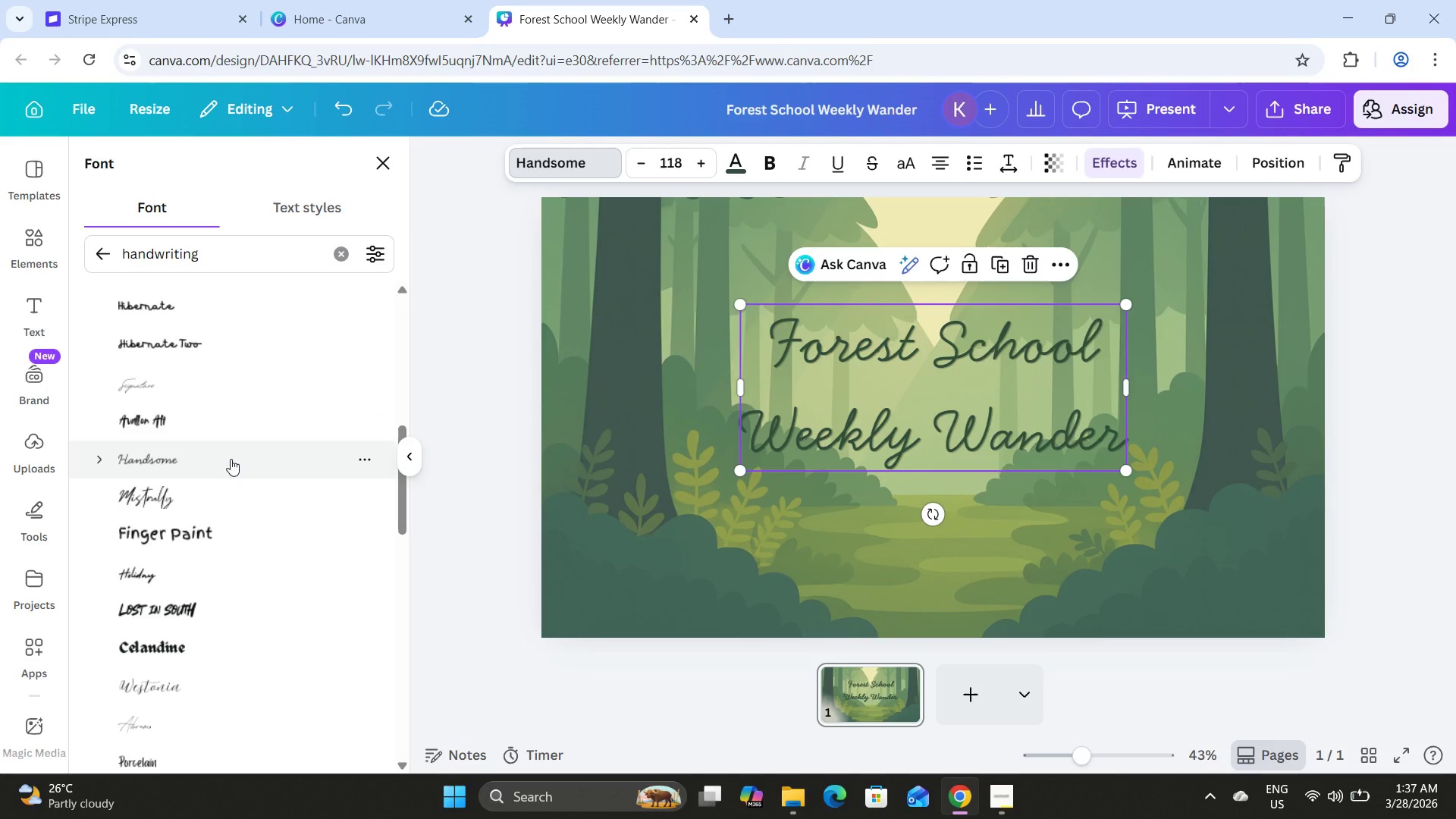 
left_click([233, 445])
 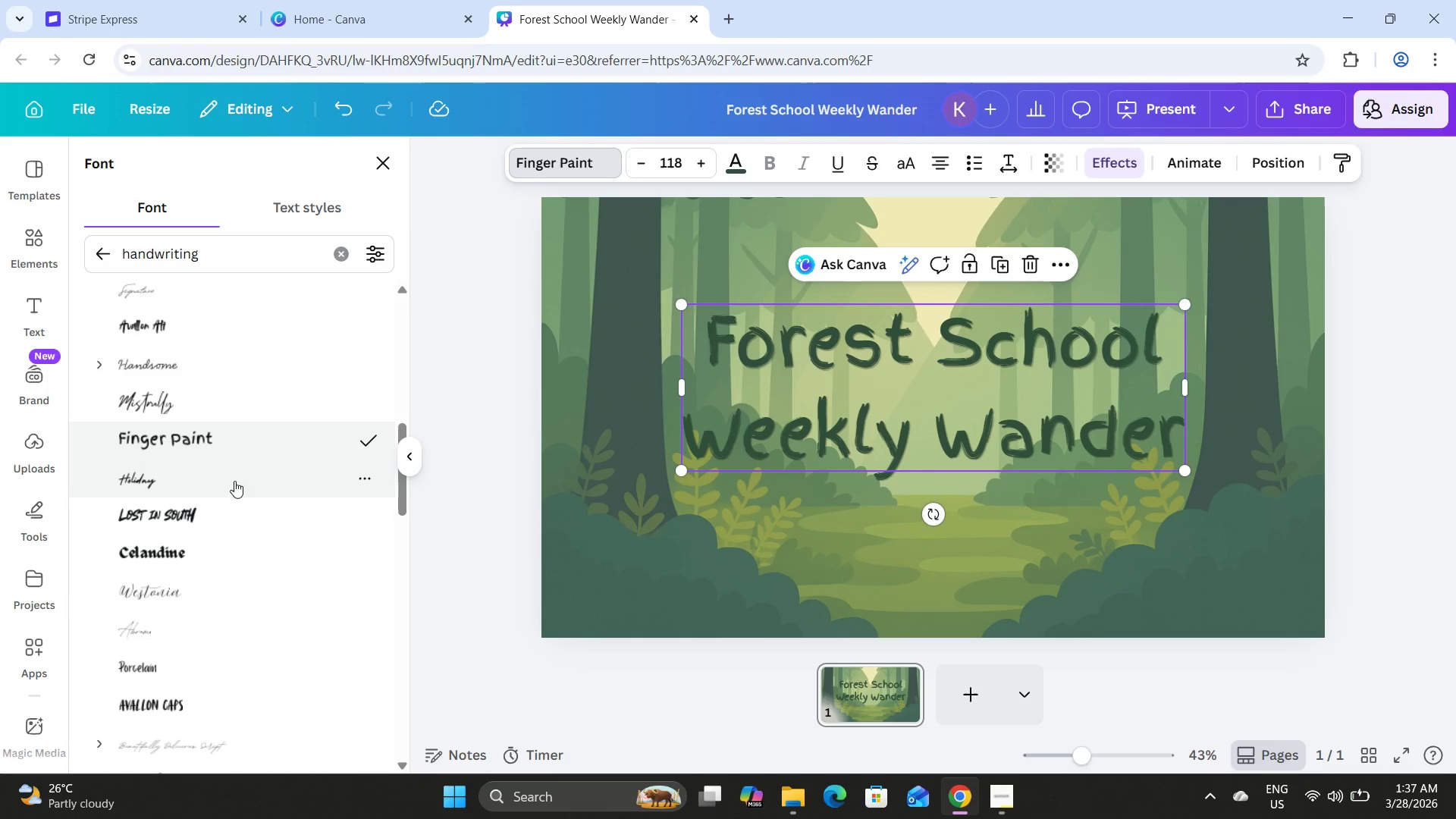 
scroll: coordinate [231, 459], scroll_direction: down, amount: 1.0
 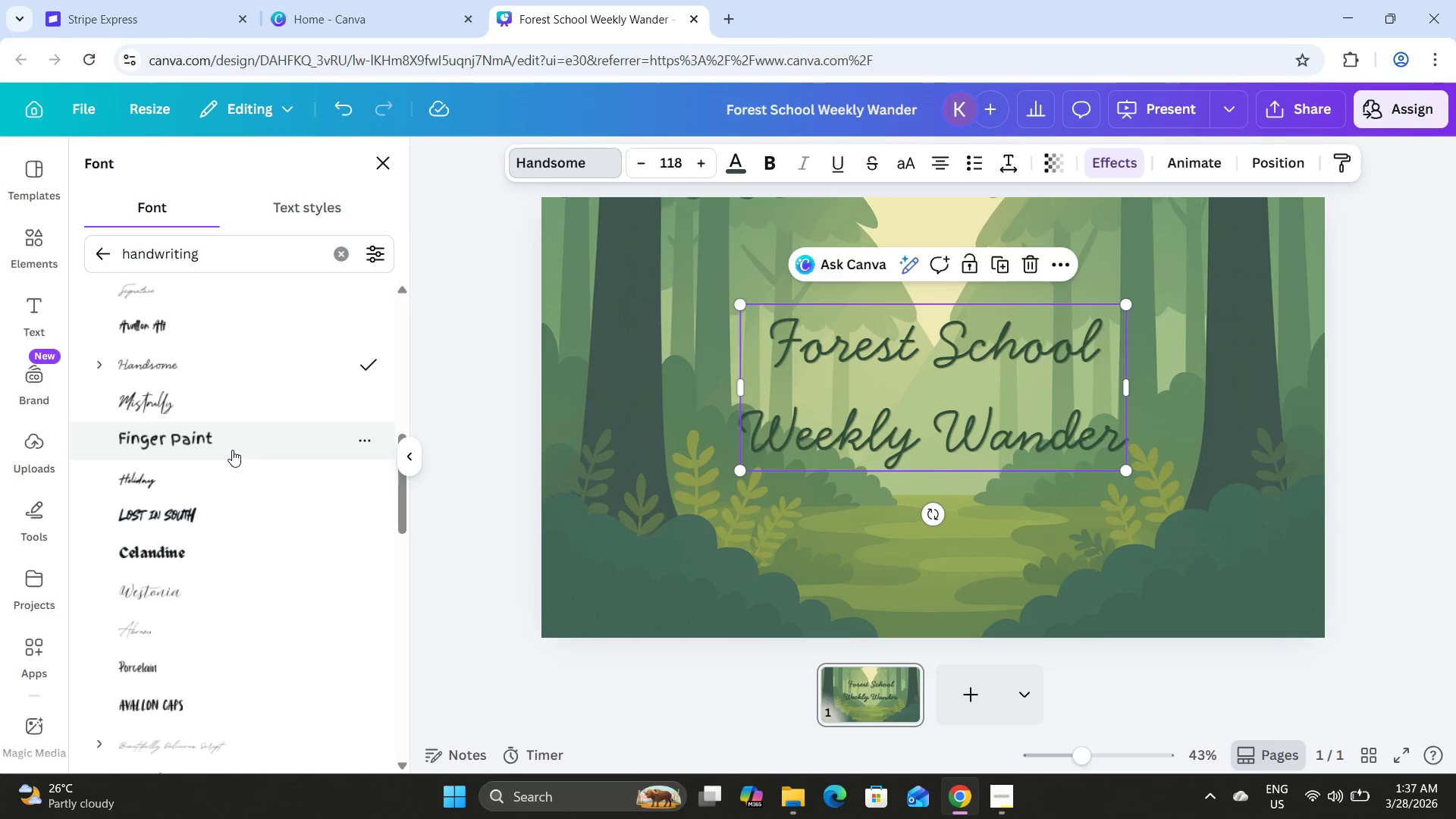 
left_click([237, 475])
 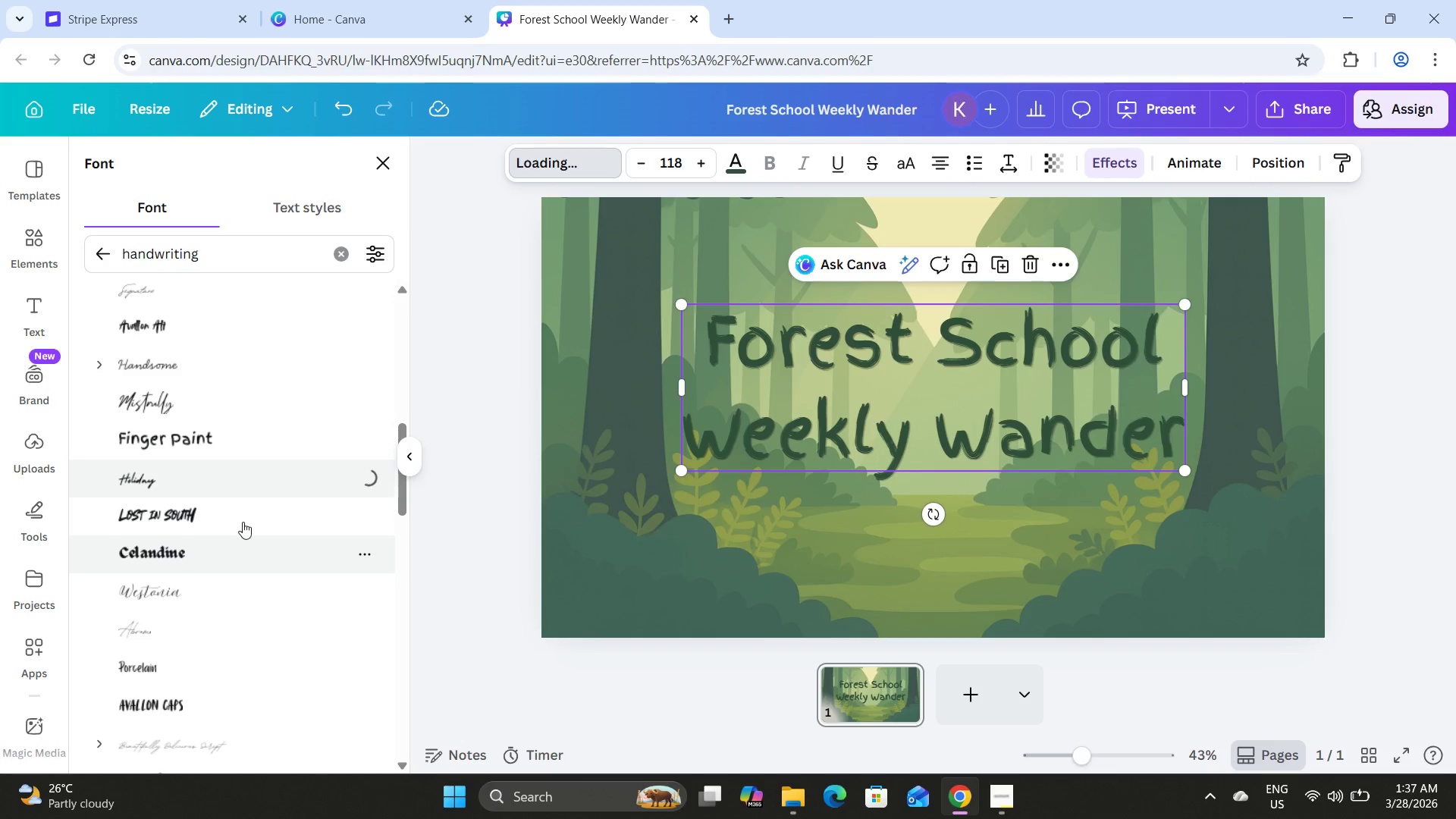 
scroll: coordinate [248, 508], scroll_direction: down, amount: 3.0
 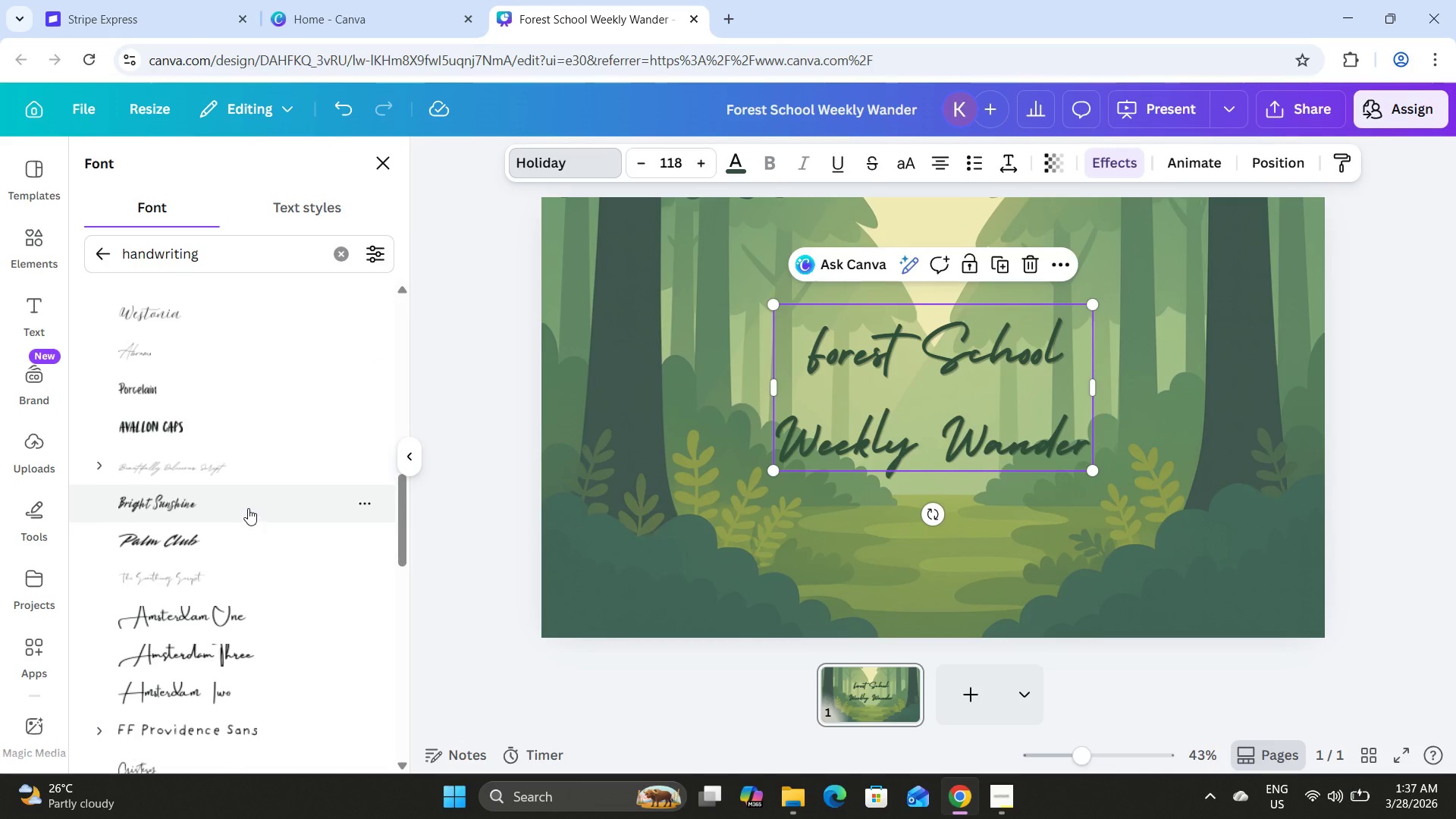 
scroll: coordinate [248, 508], scroll_direction: up, amount: 3.0
 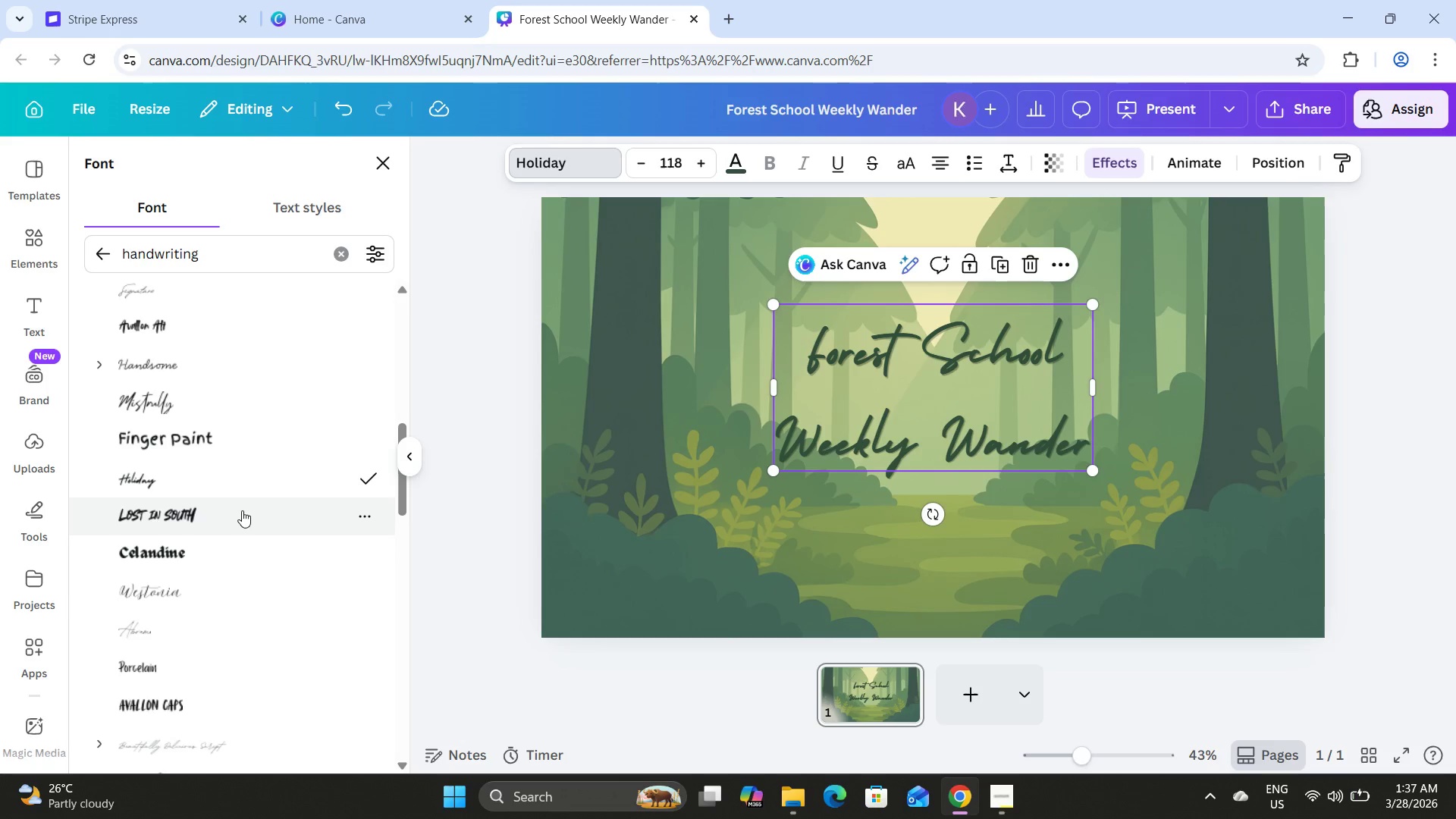 
left_click([241, 514])
 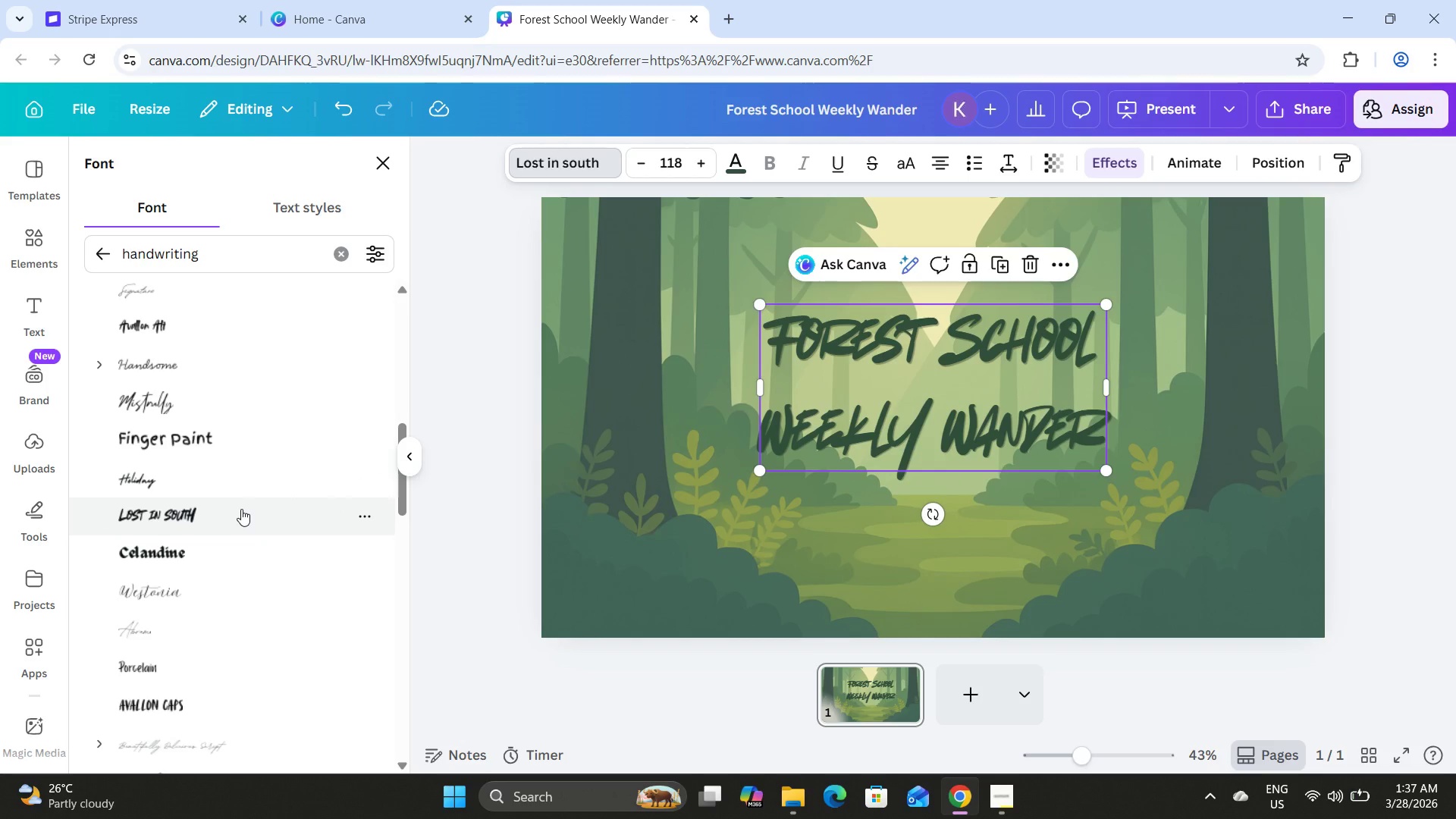 
scroll: coordinate [241, 509], scroll_direction: down, amount: 5.0
 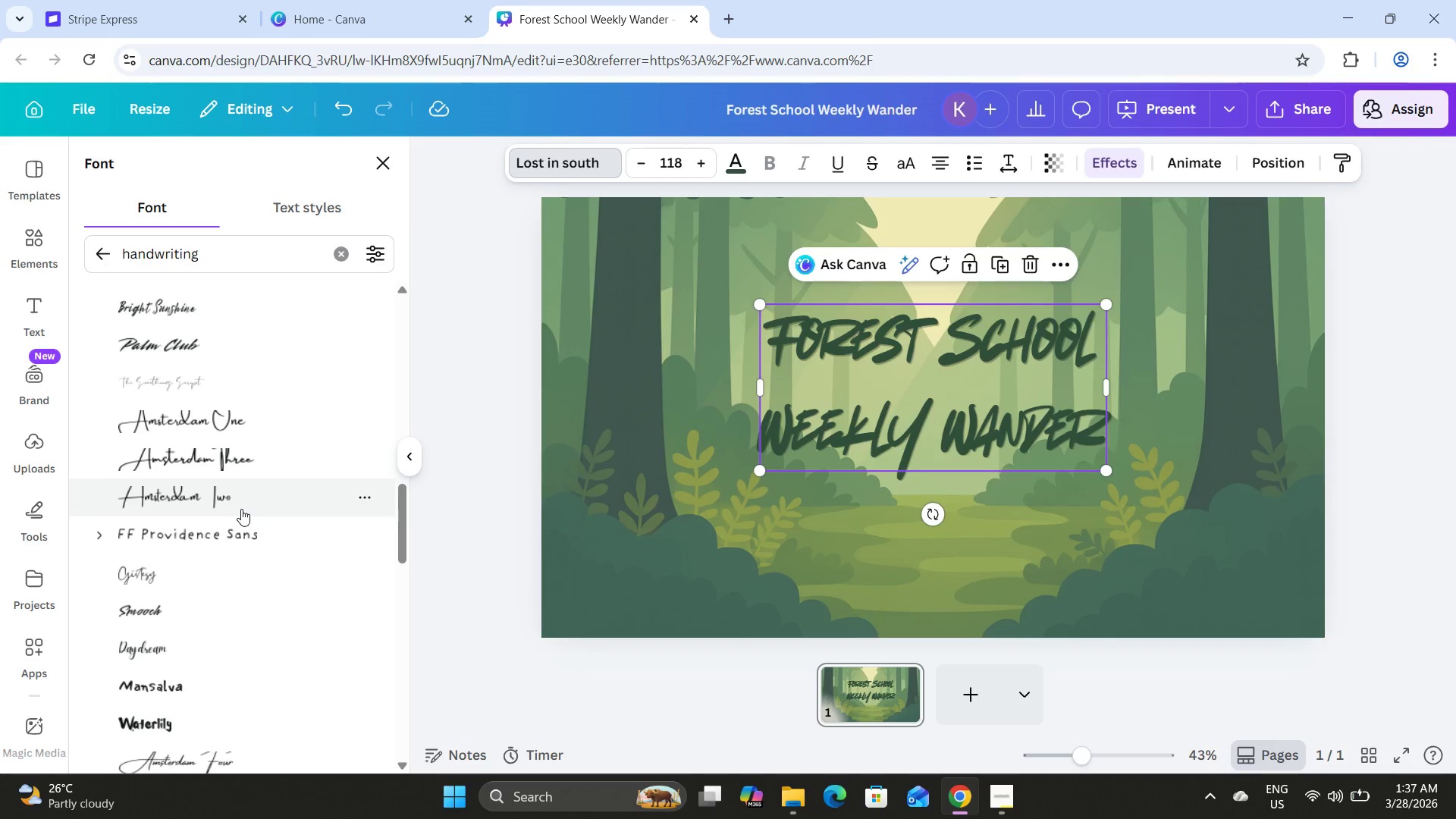 
left_click([256, 435])
 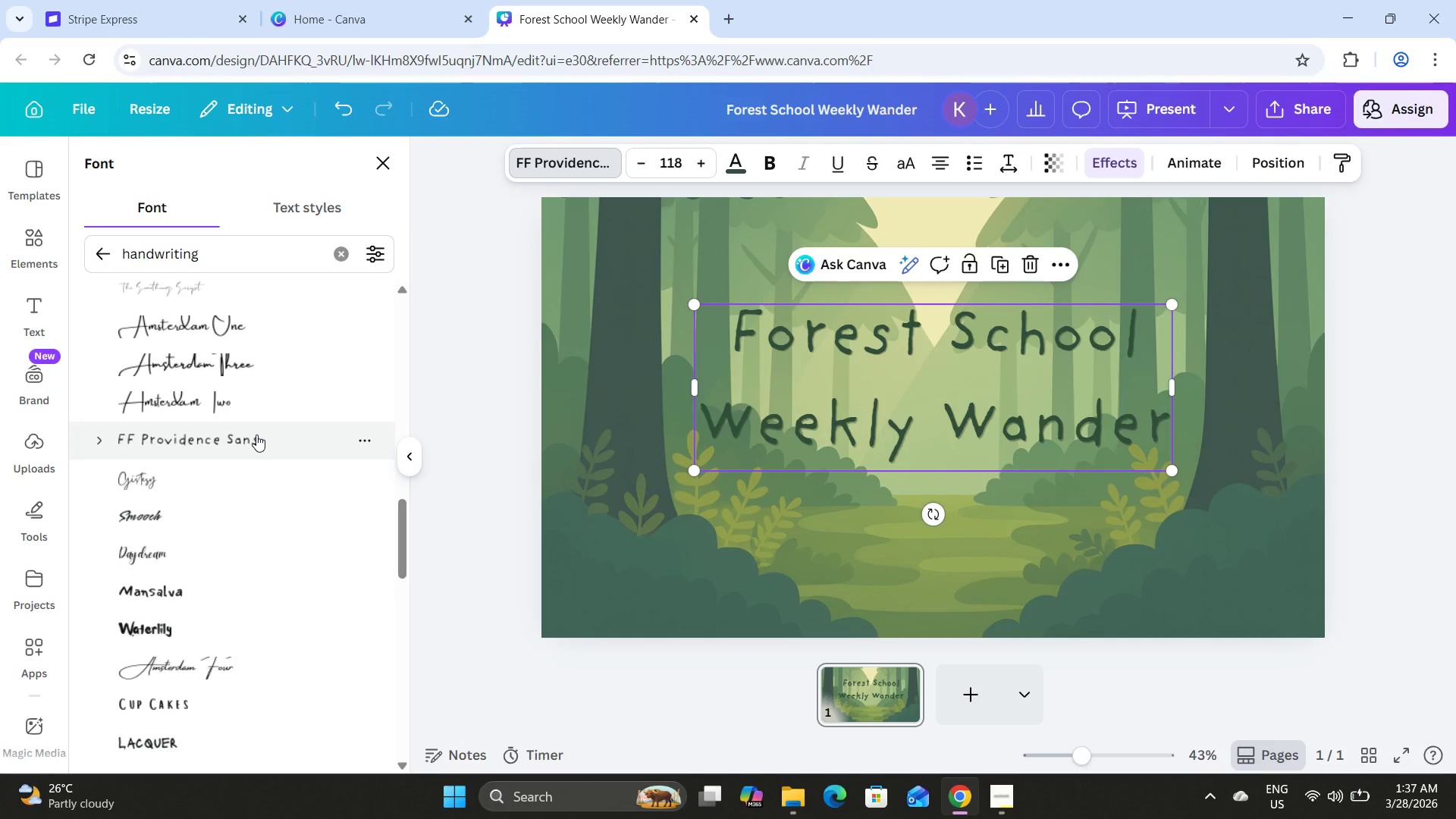 
scroll: coordinate [212, 433], scroll_direction: down, amount: 6.0
 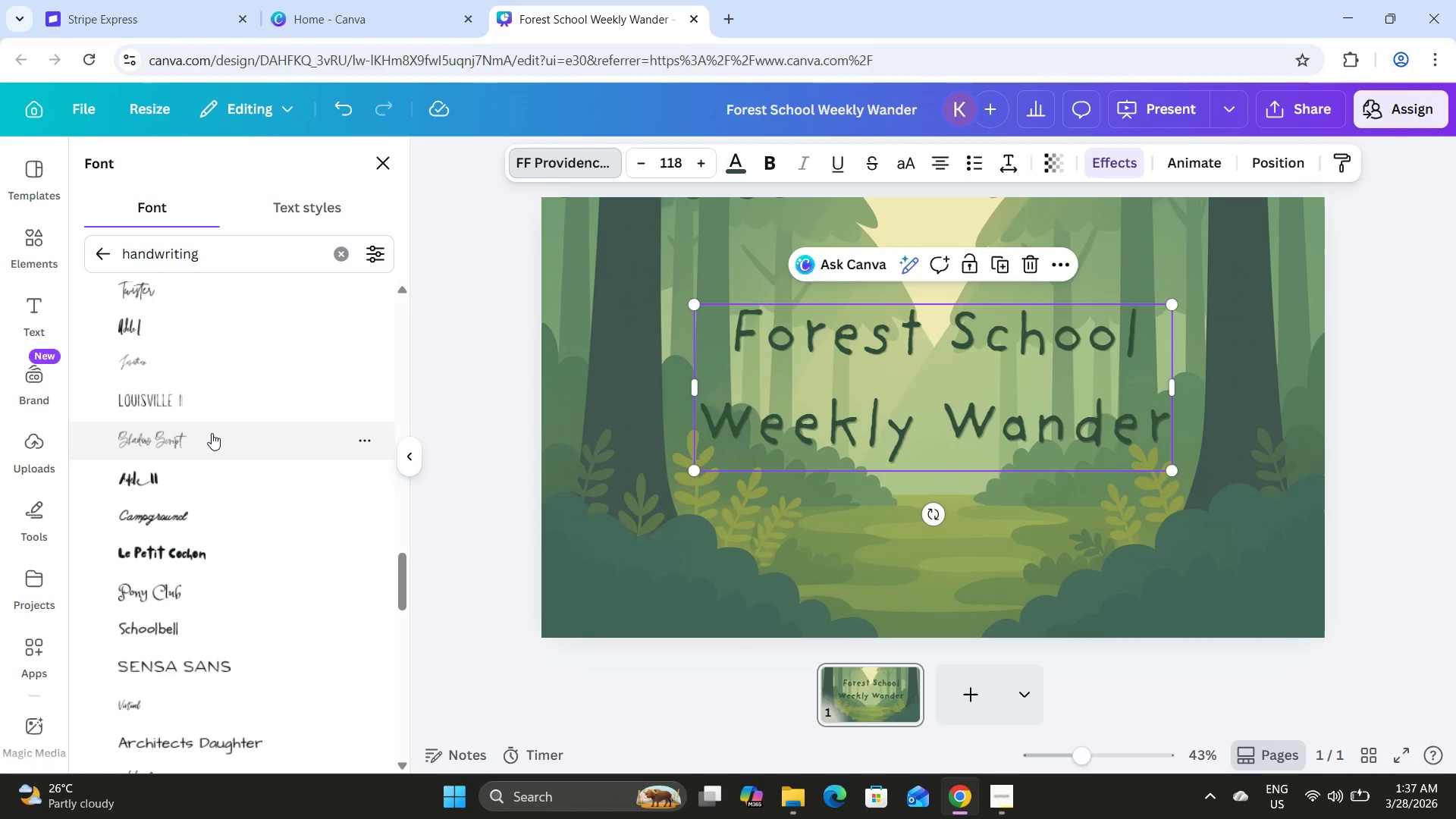 
left_click([228, 247])
 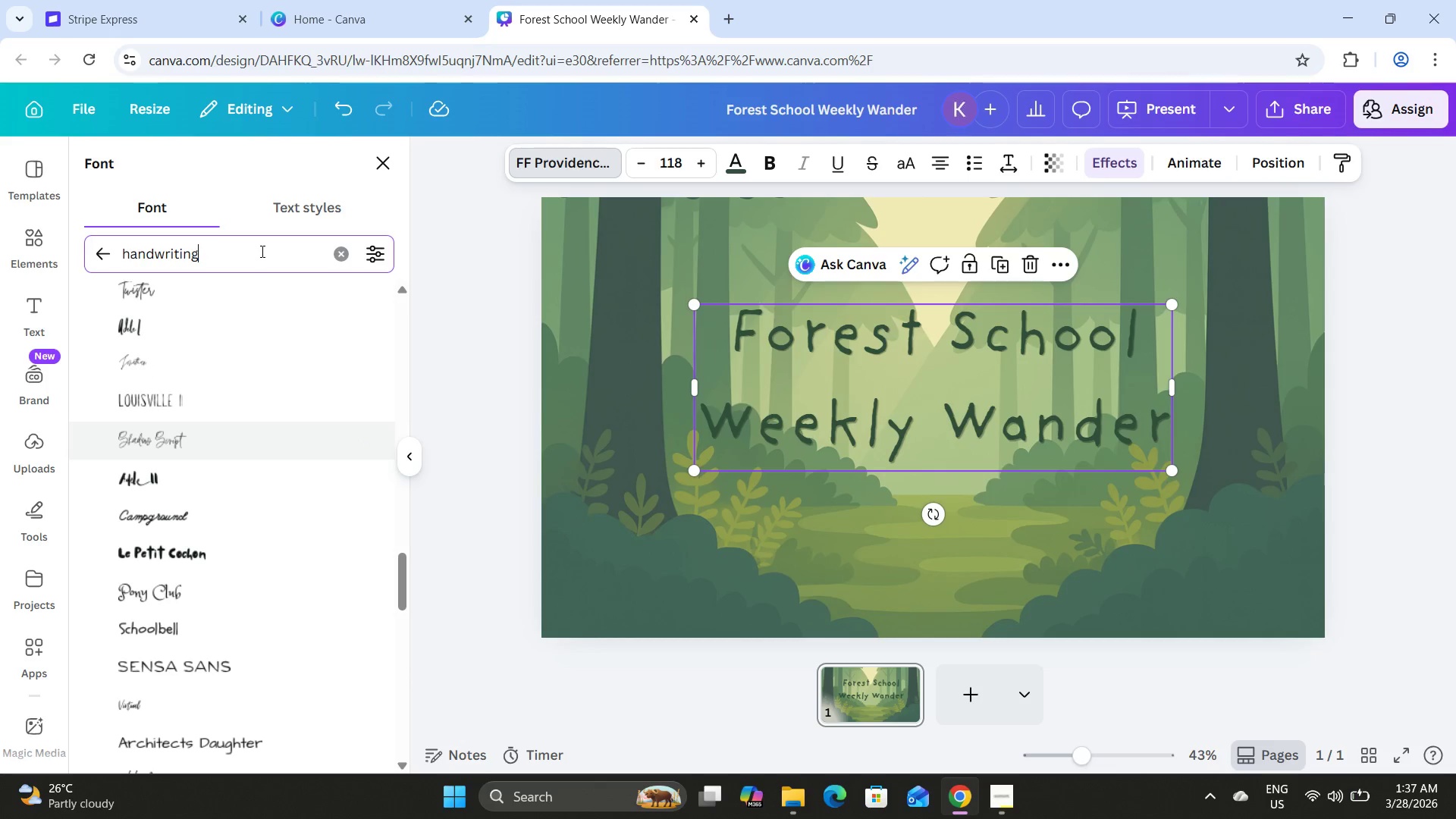 
left_click_drag(start_coordinate=[261, 251], to_coordinate=[106, 244])
 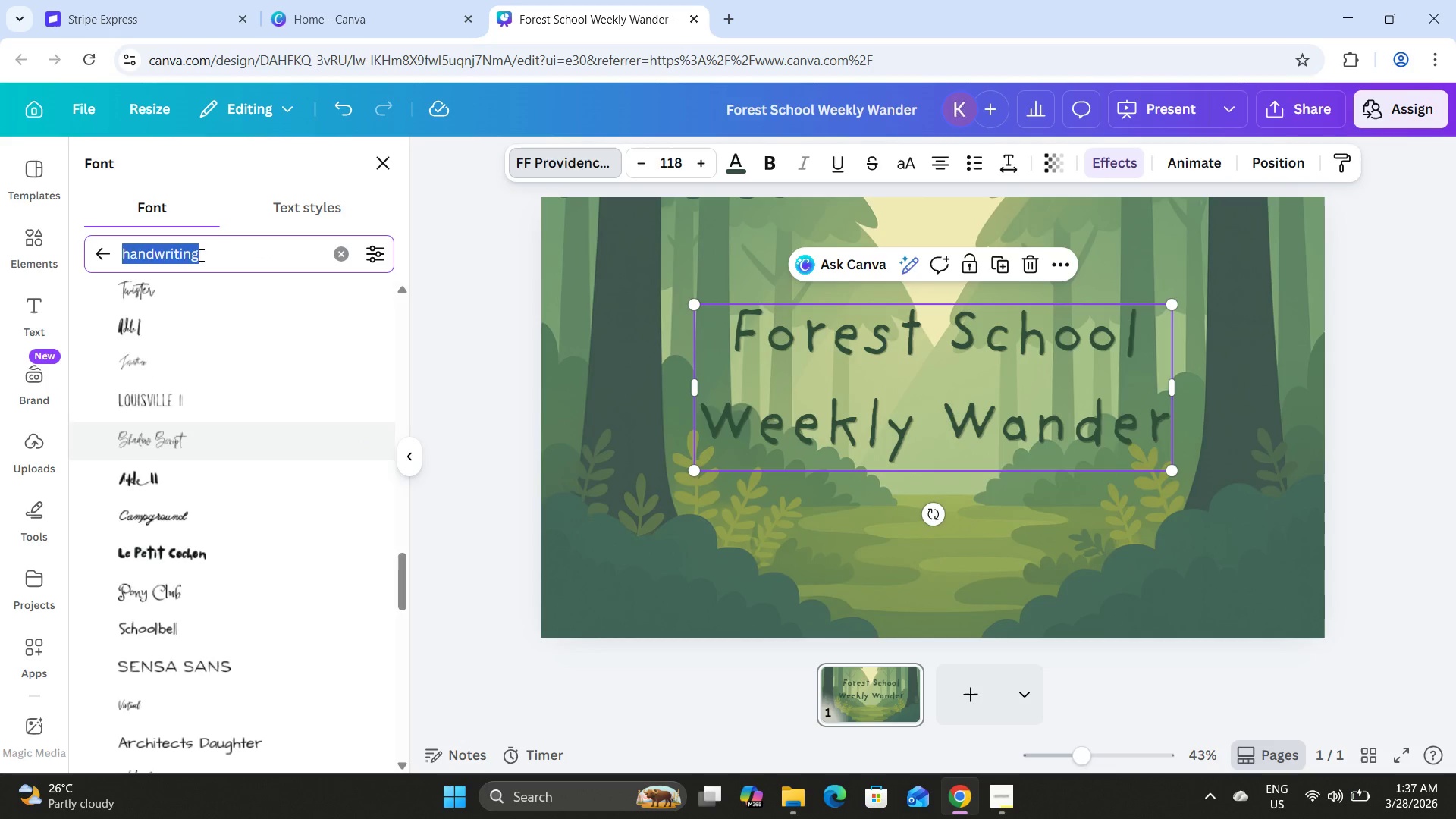 
type(chalk)
 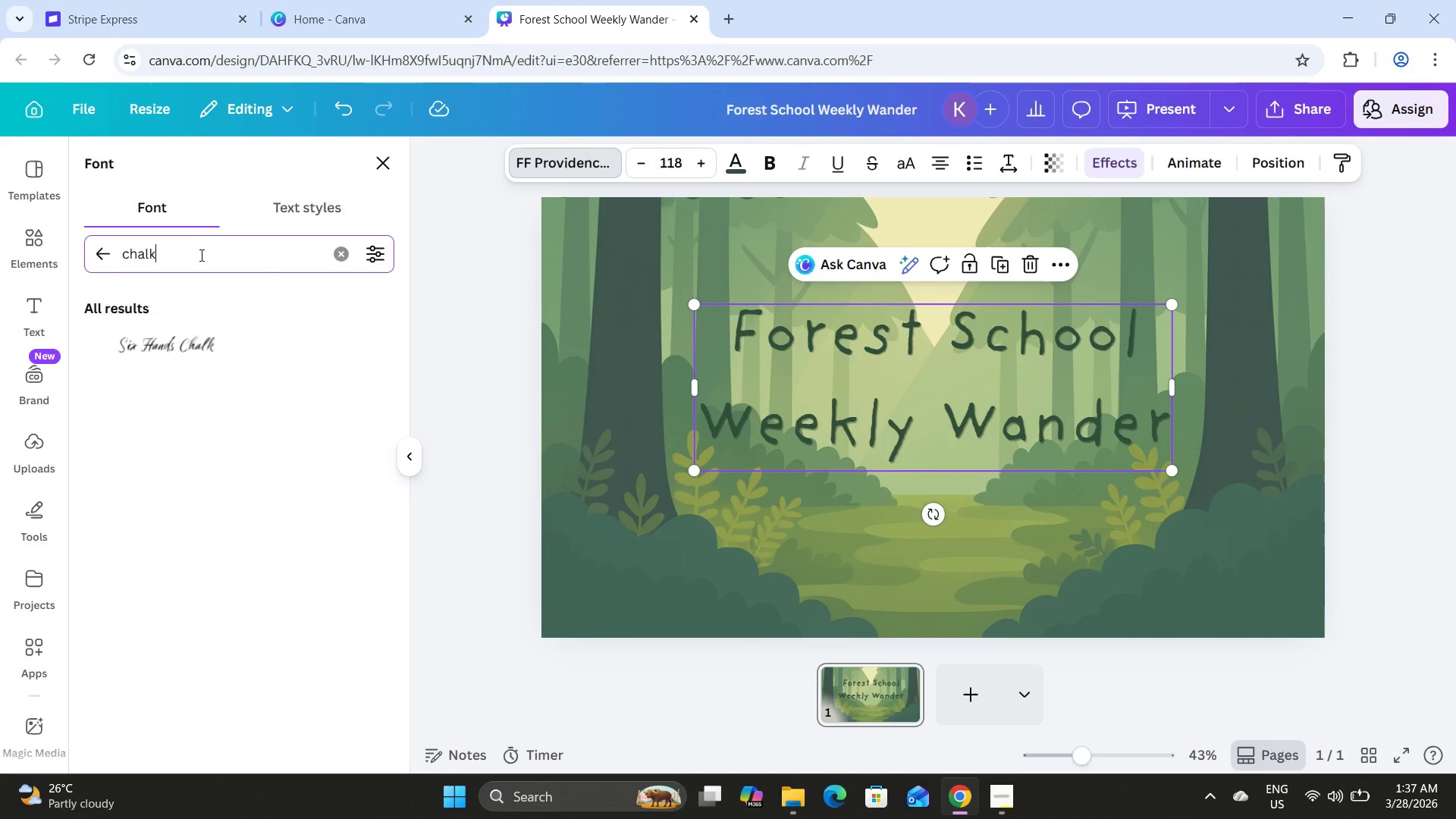 
left_click([234, 340])
 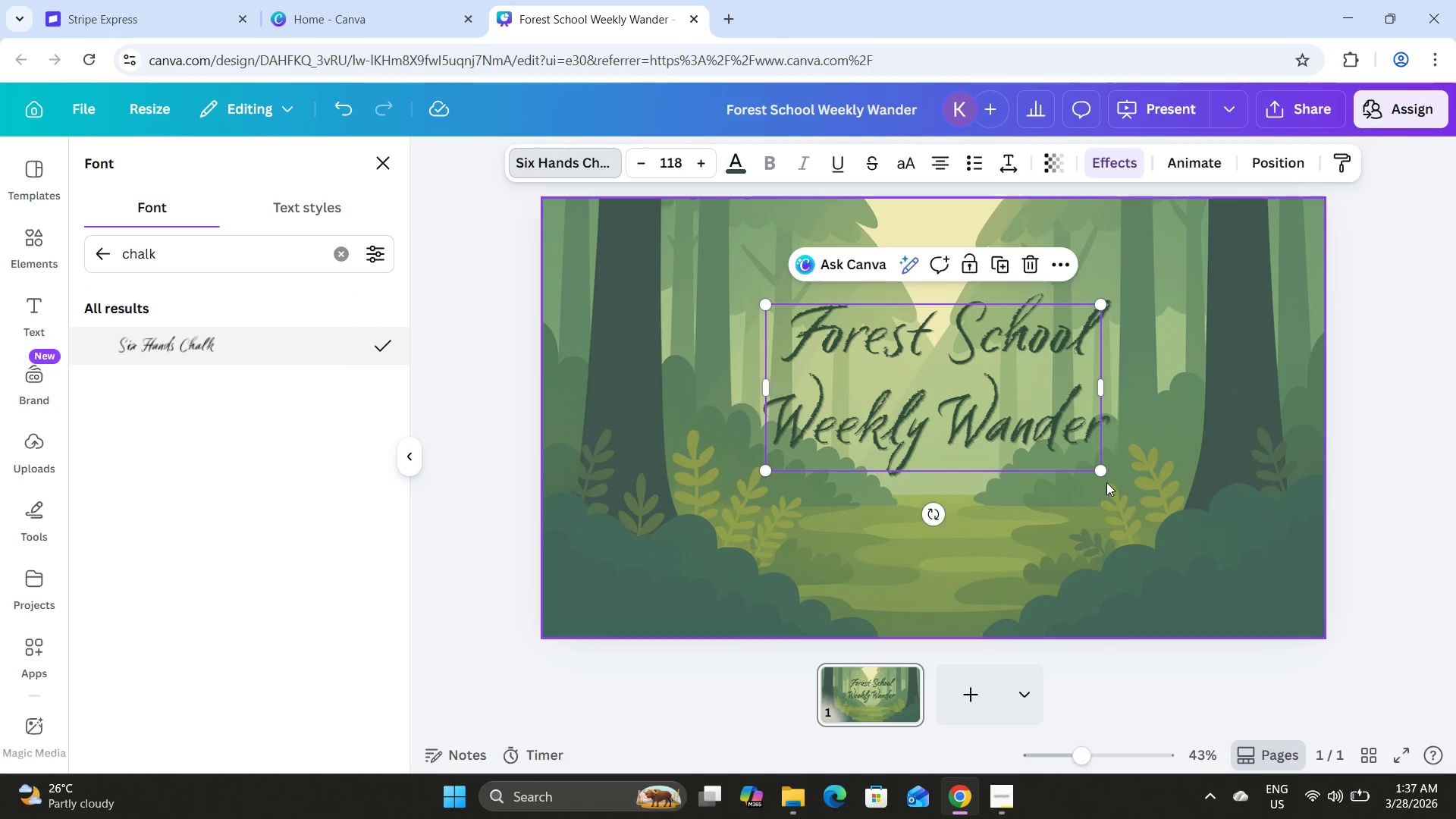 
left_click_drag(start_coordinate=[1104, 467], to_coordinate=[1133, 470])
 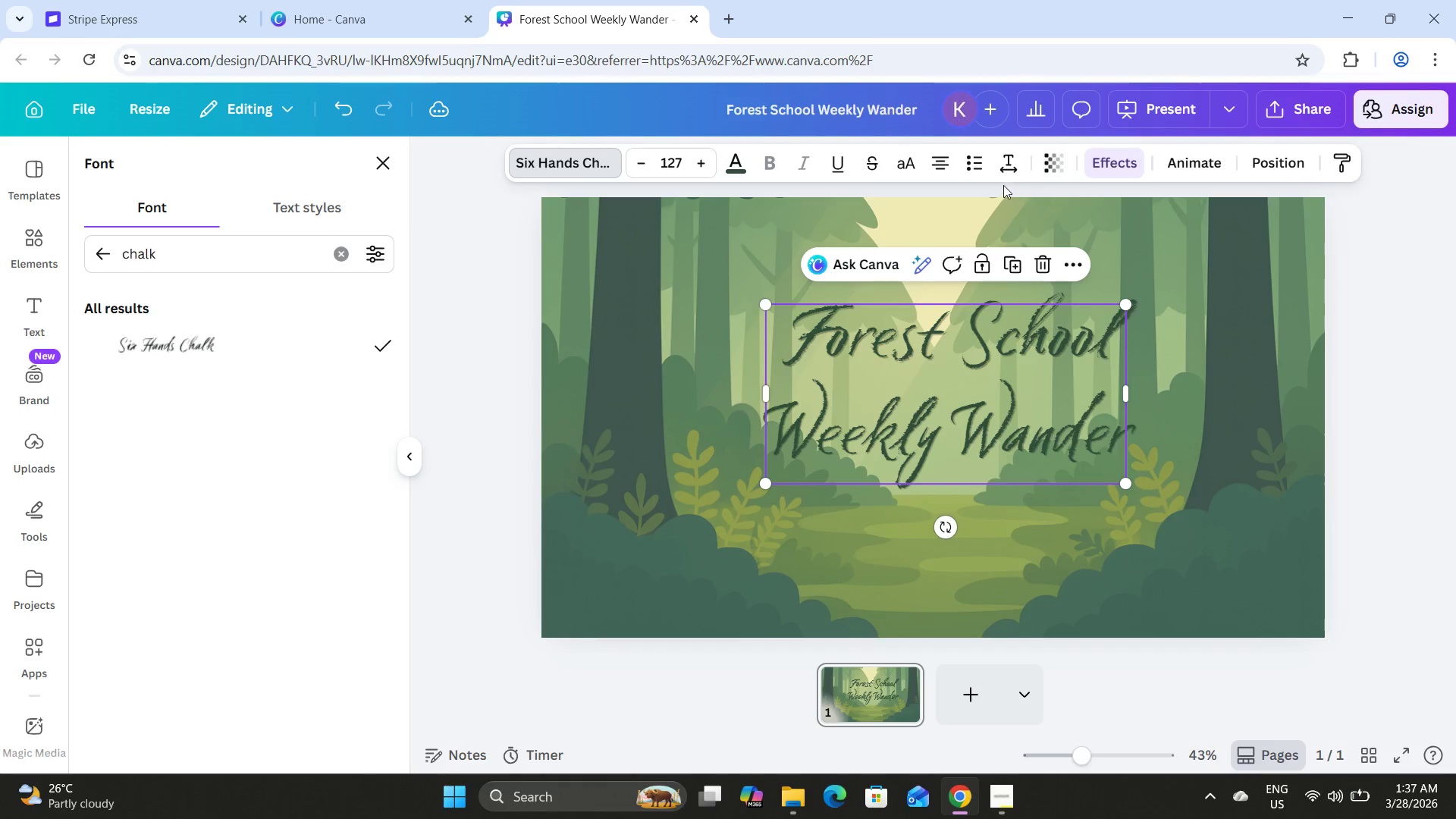 
left_click([1000, 164])
 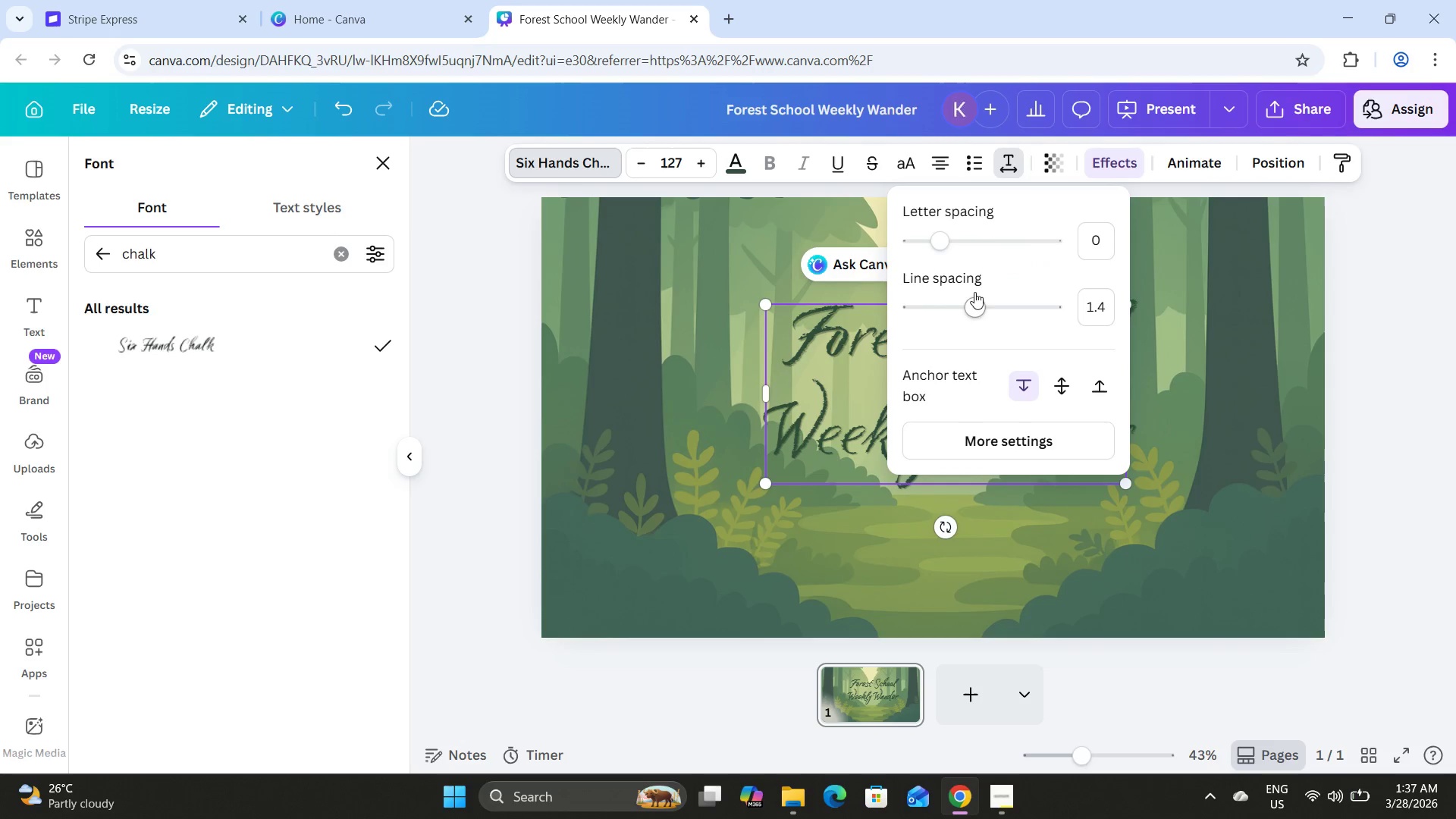 
left_click_drag(start_coordinate=[964, 306], to_coordinate=[952, 293])
 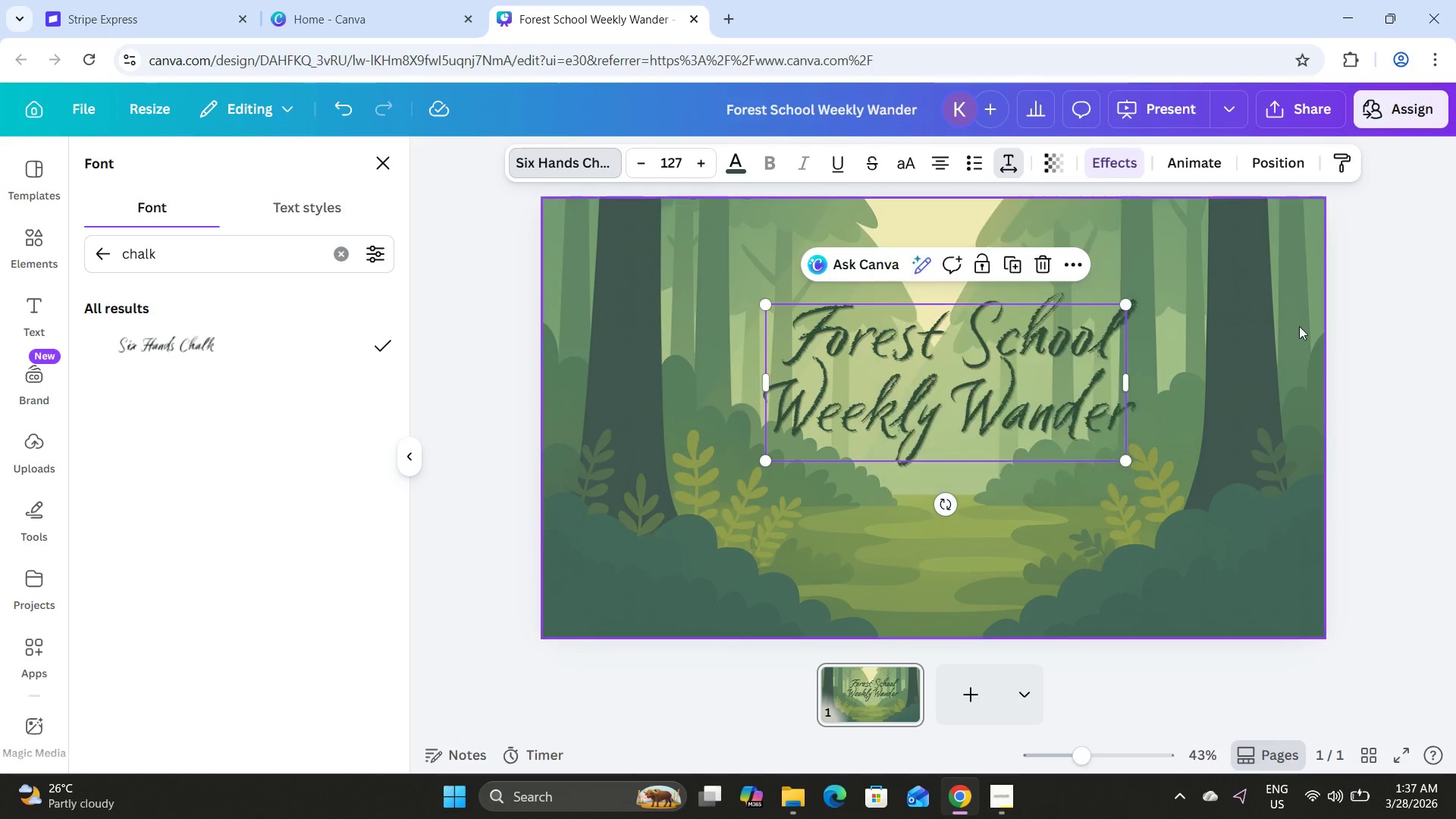 
left_click([1299, 326])
 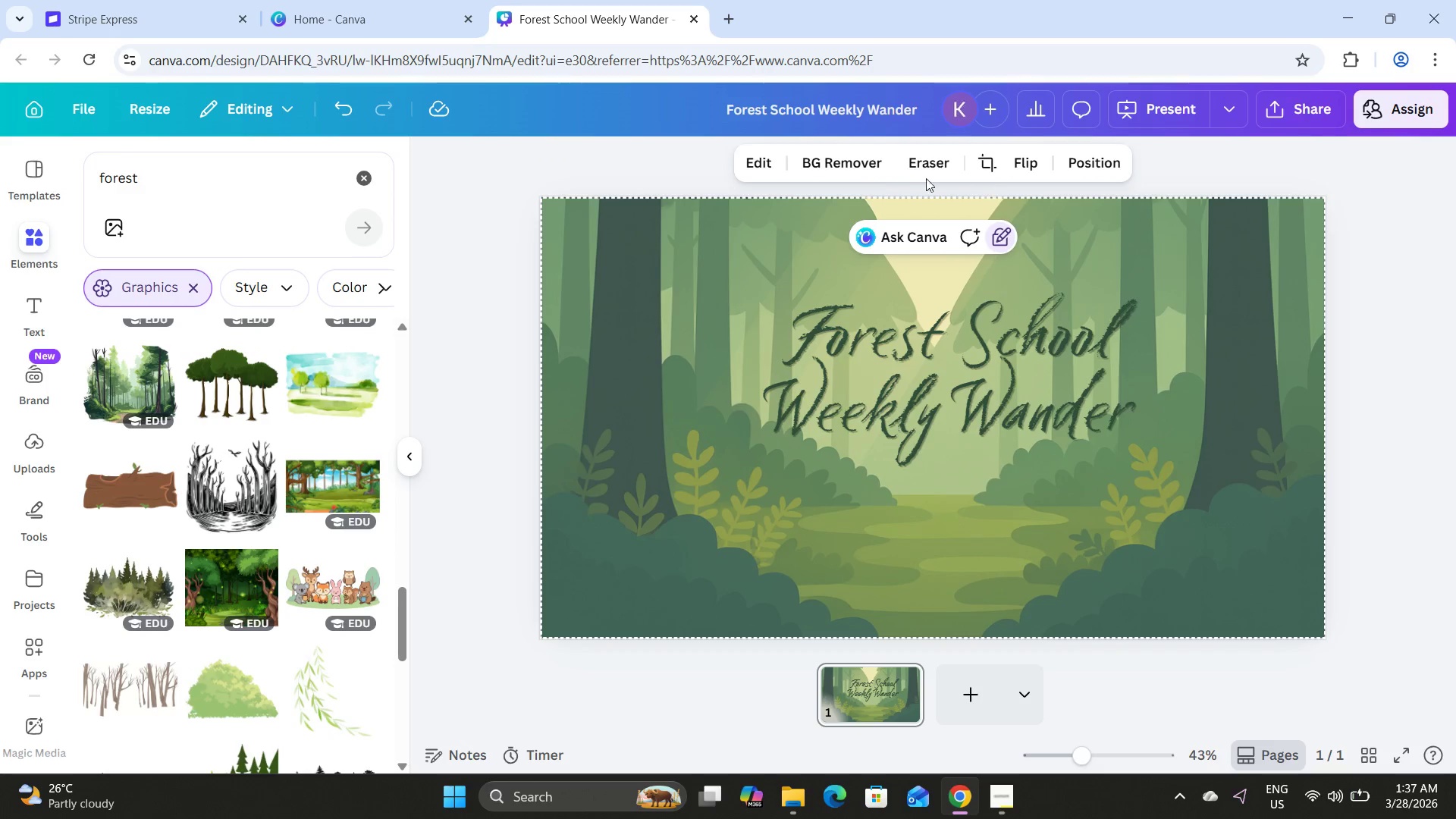 
left_click([971, 385])
 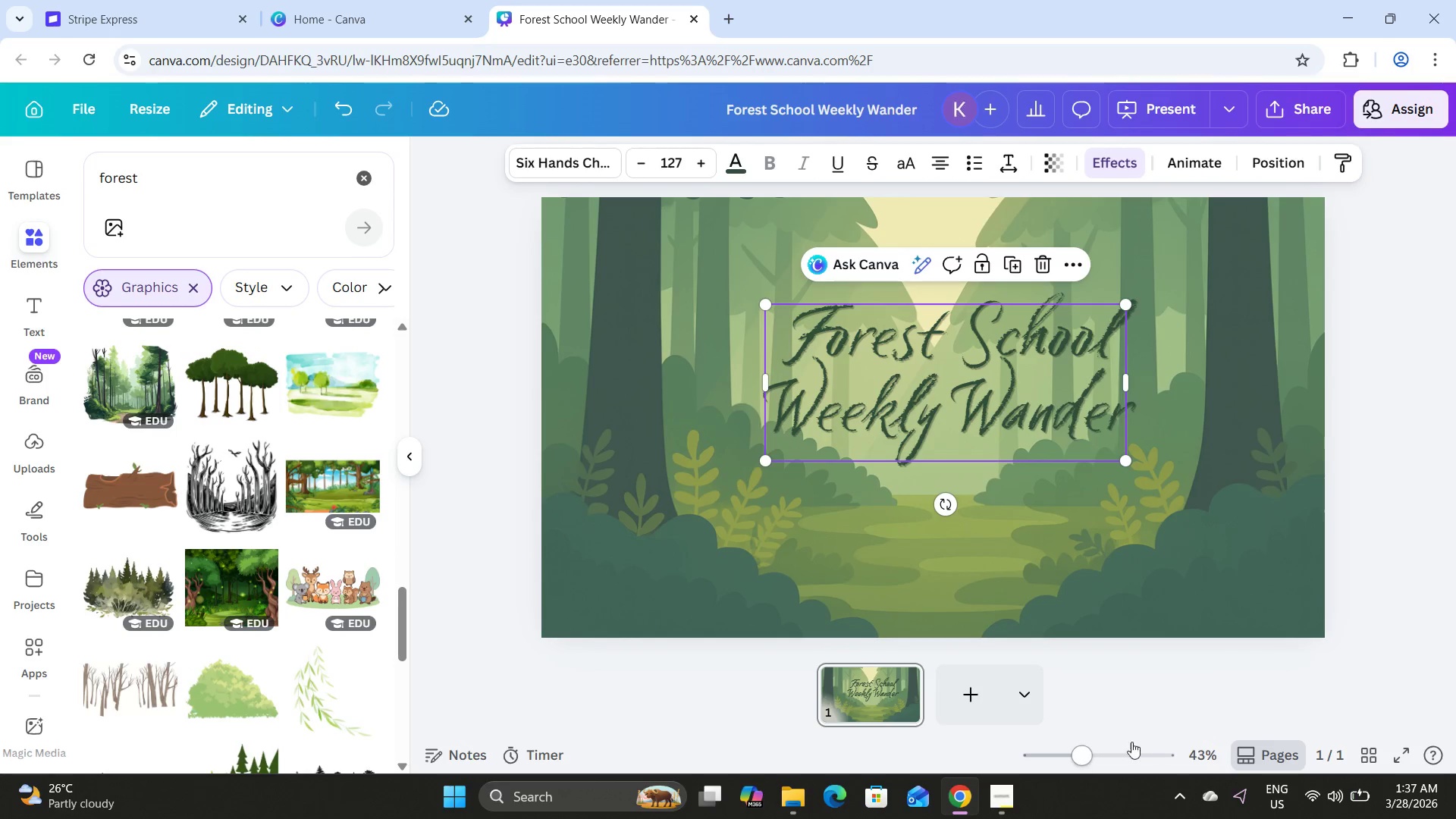 
left_click_drag(start_coordinate=[1087, 752], to_coordinate=[1102, 750])
 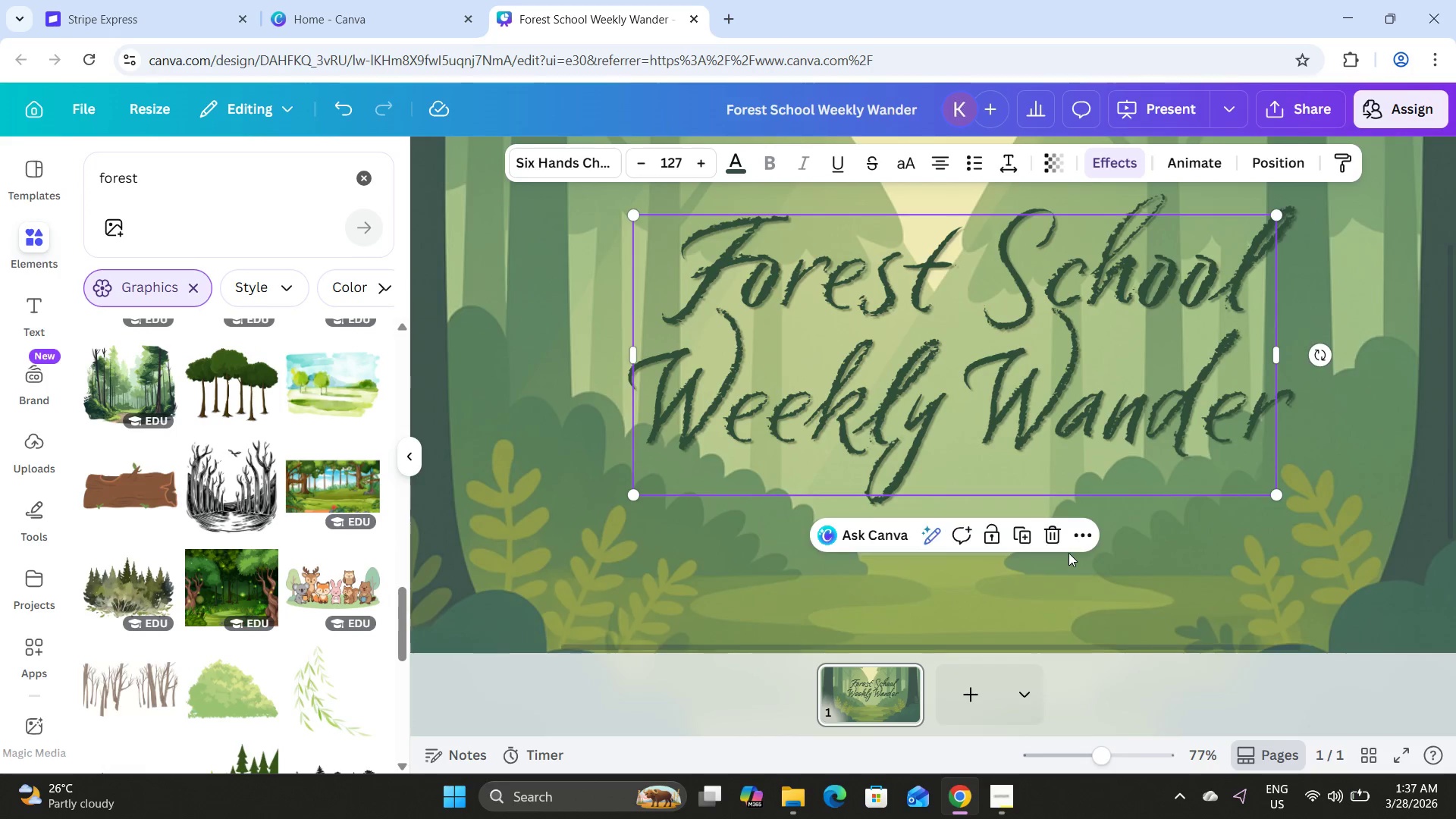 
scroll: coordinate [1065, 545], scroll_direction: up, amount: 1.0
 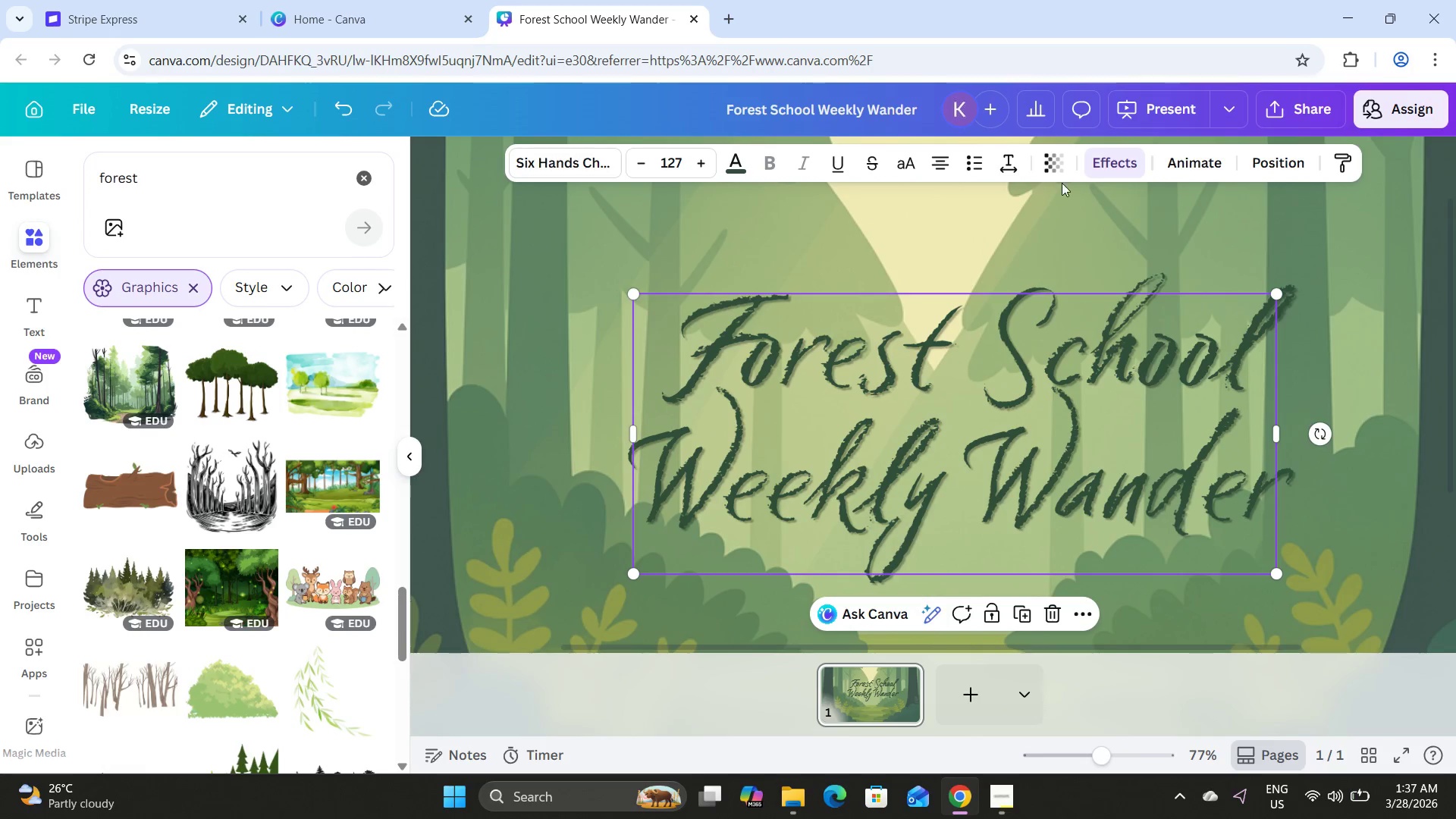 
left_click([1053, 160])
 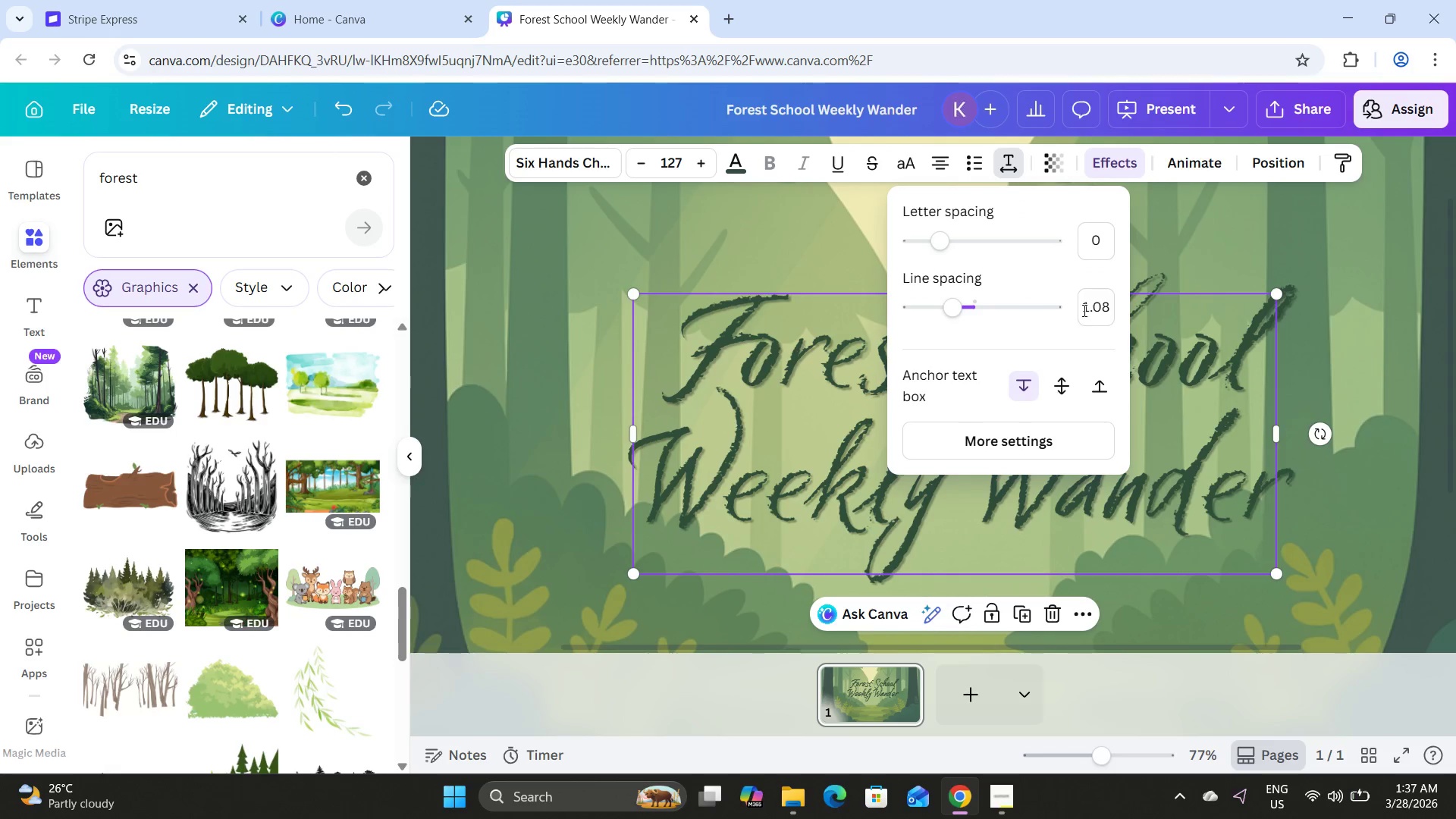 
key(Numpad1)
 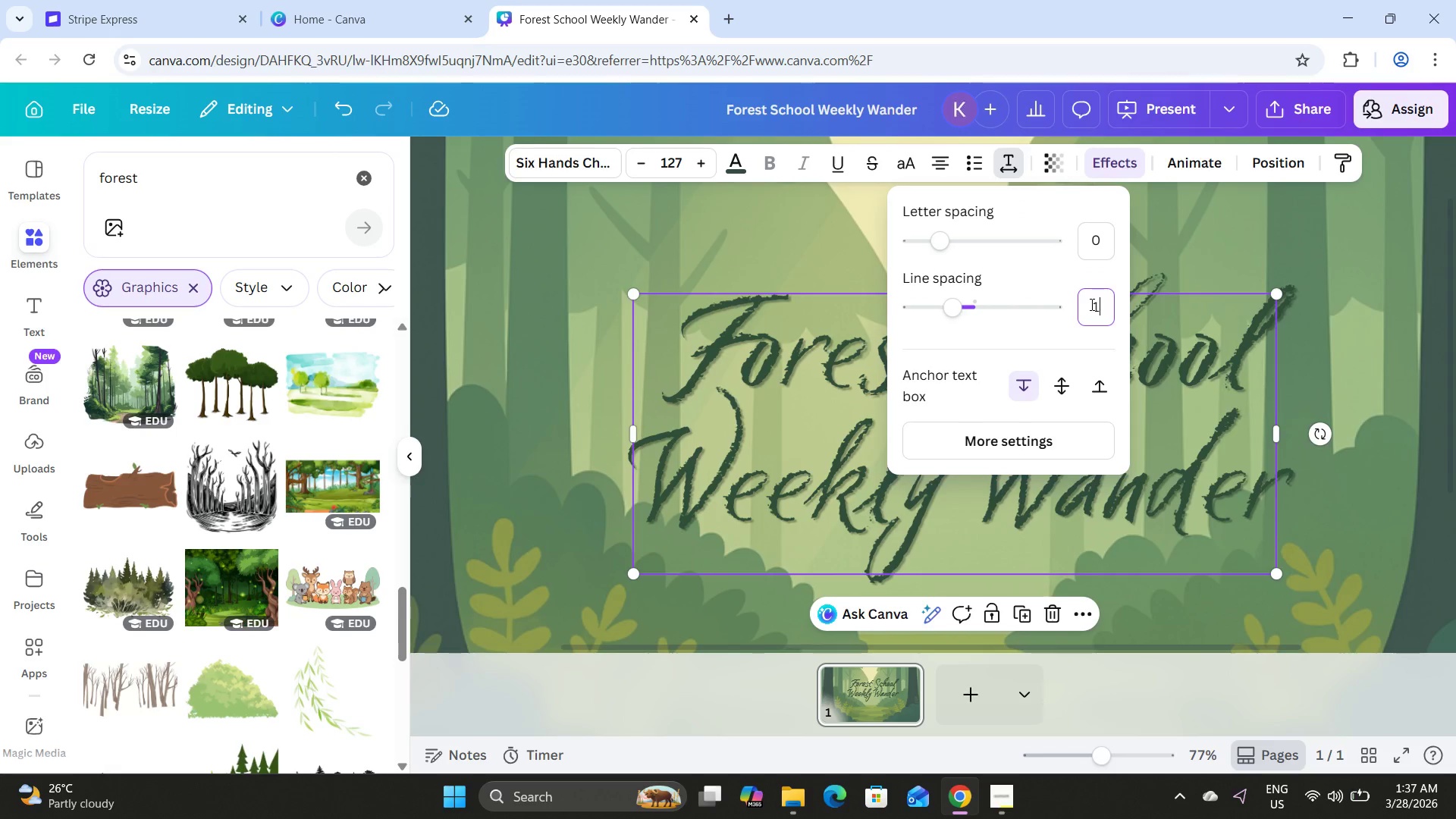 
key(NumpadEnter)
 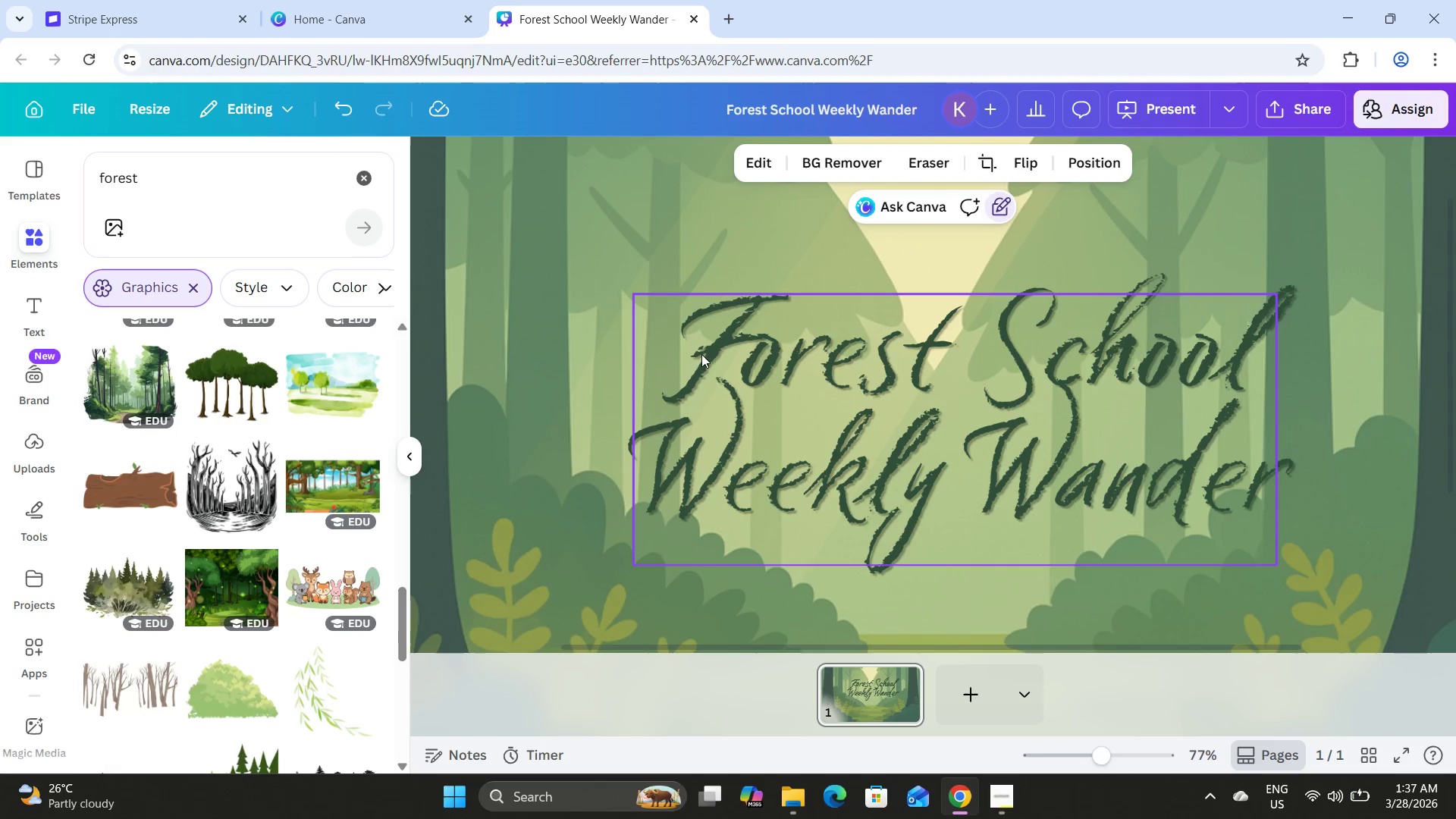 
left_click([1327, 553])
 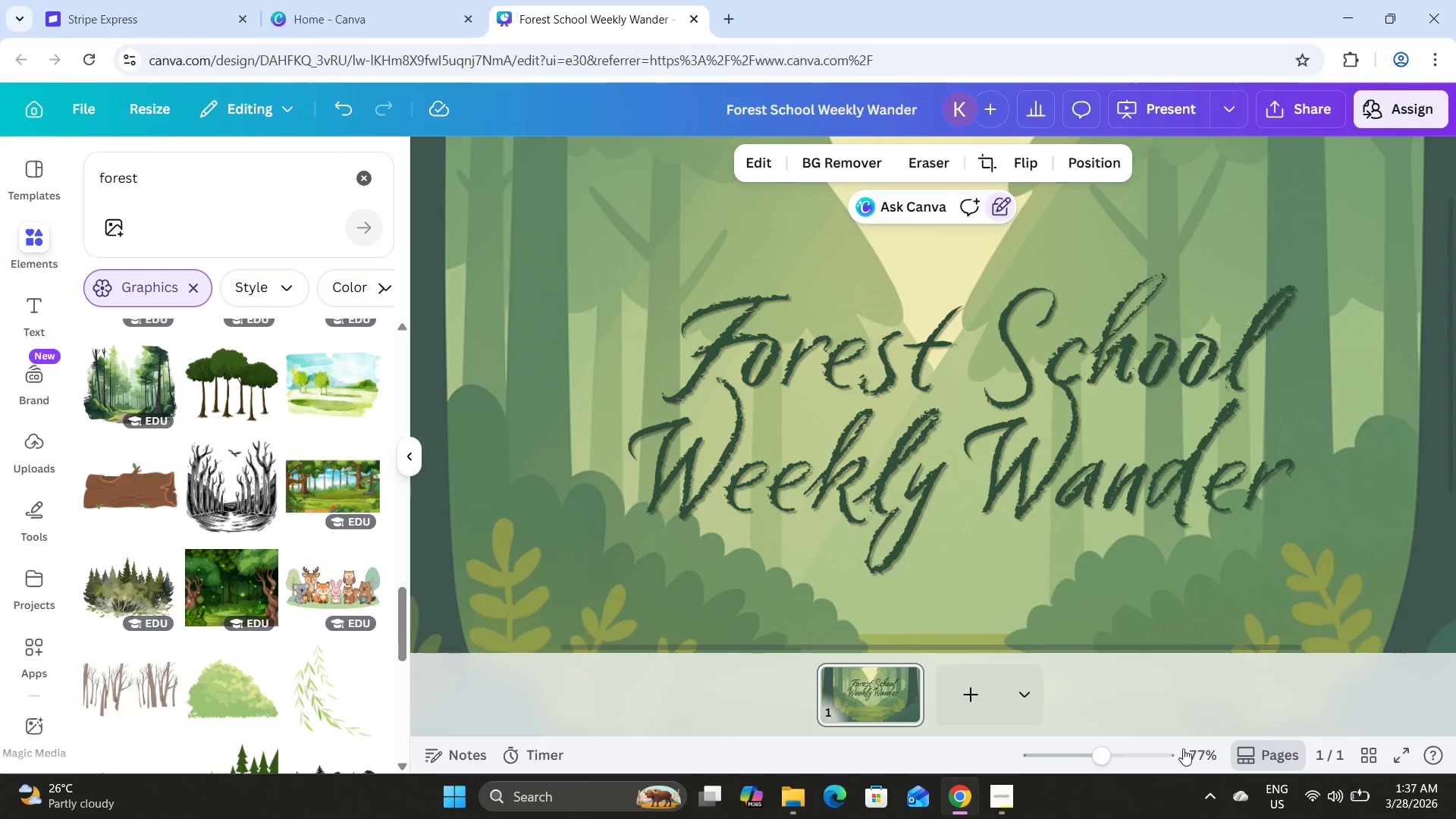 
left_click_drag(start_coordinate=[1097, 763], to_coordinate=[1081, 746])
 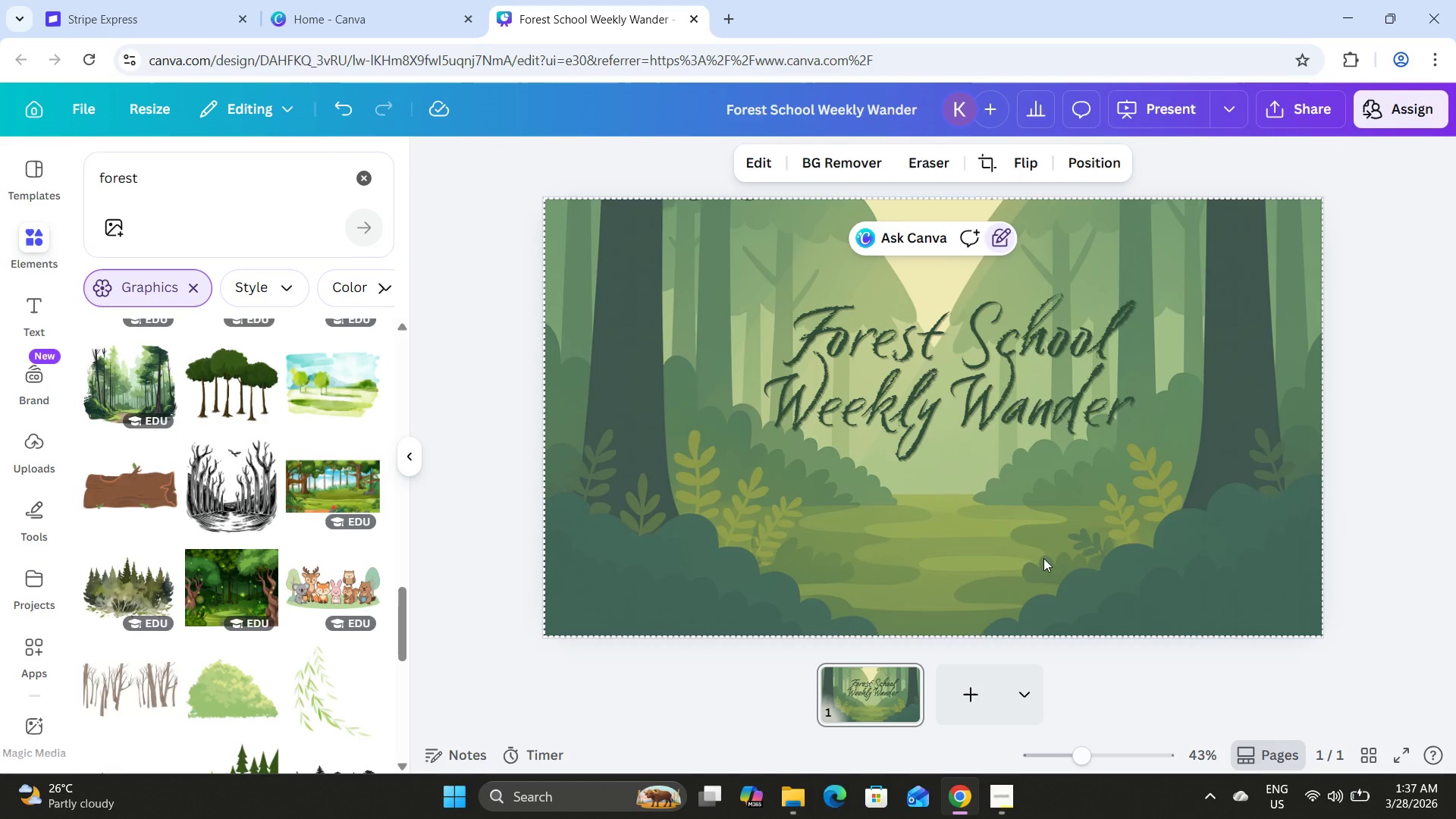 
left_click([1043, 558])
 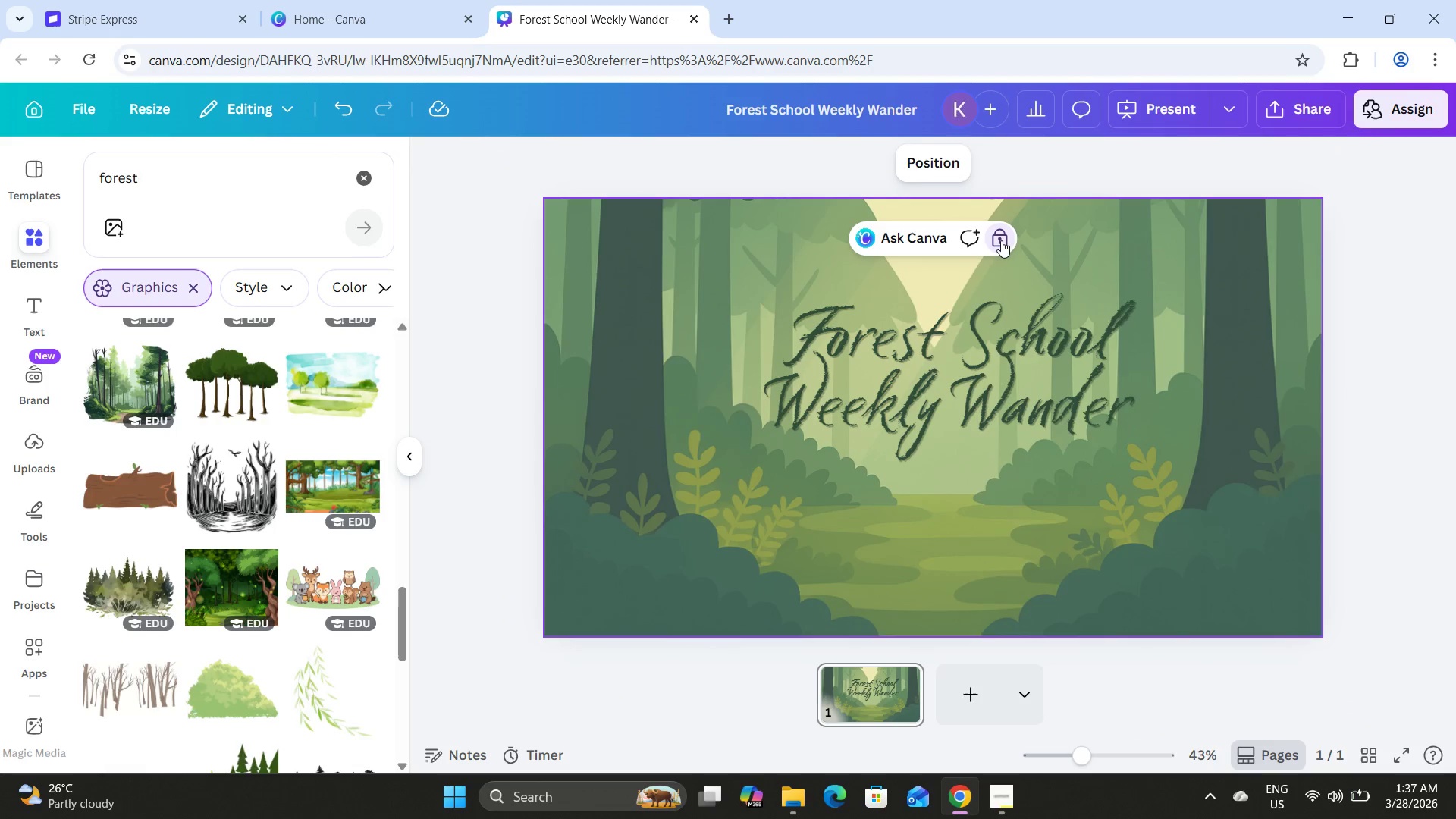 
double_click([1001, 240])
 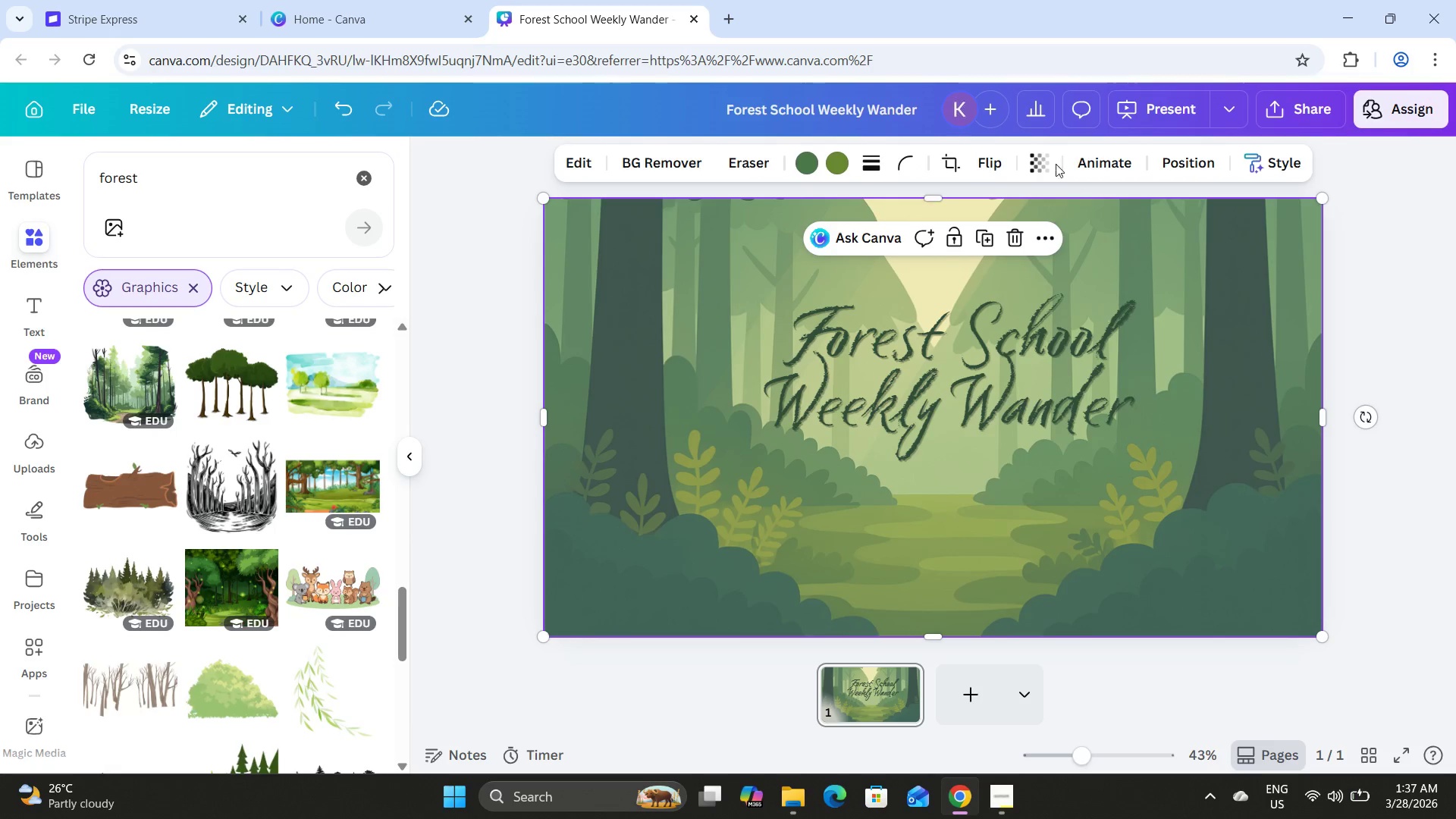 
left_click([1043, 156])
 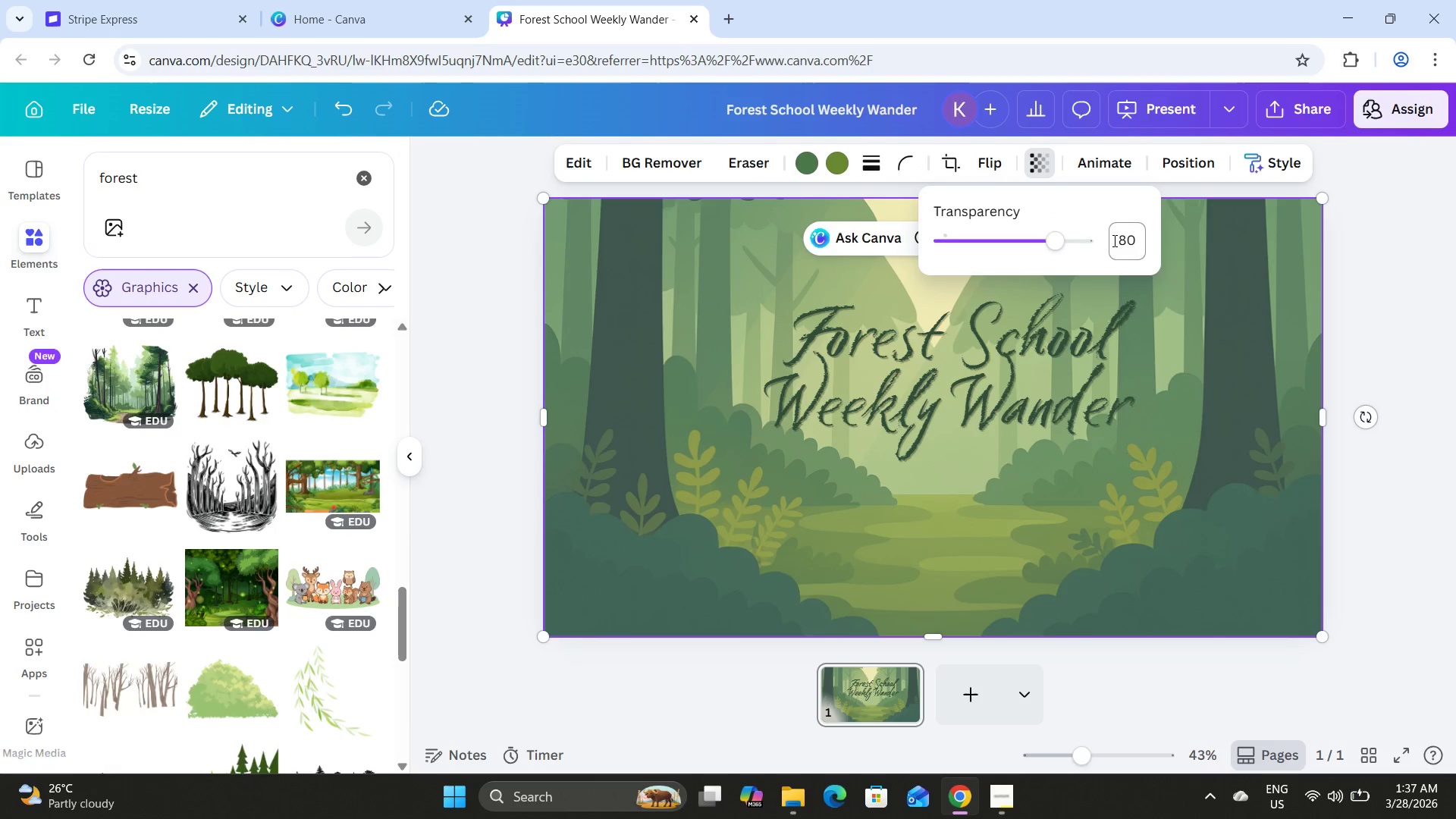 
left_click([1113, 242])
 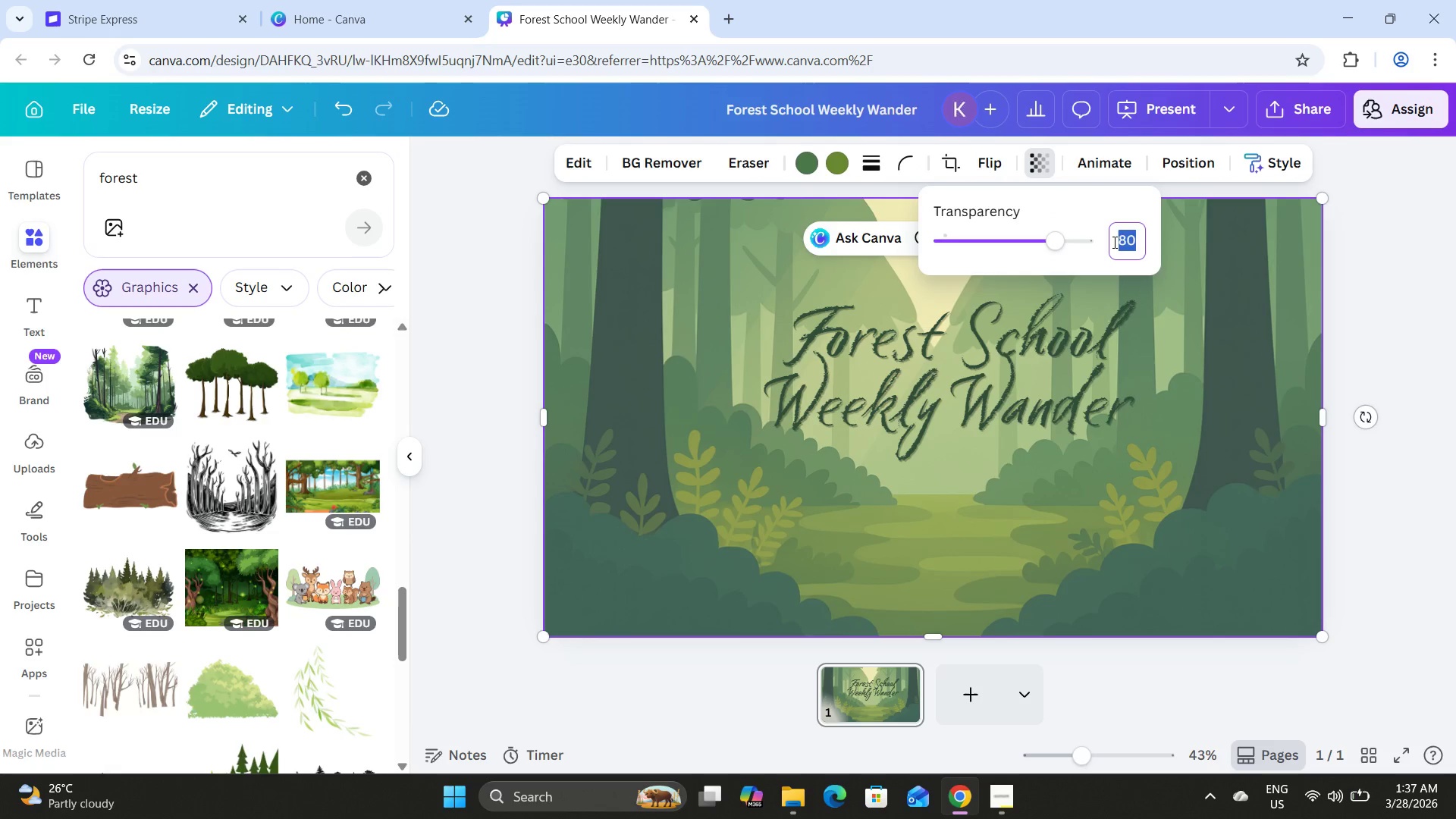 
key(Numpad5)
 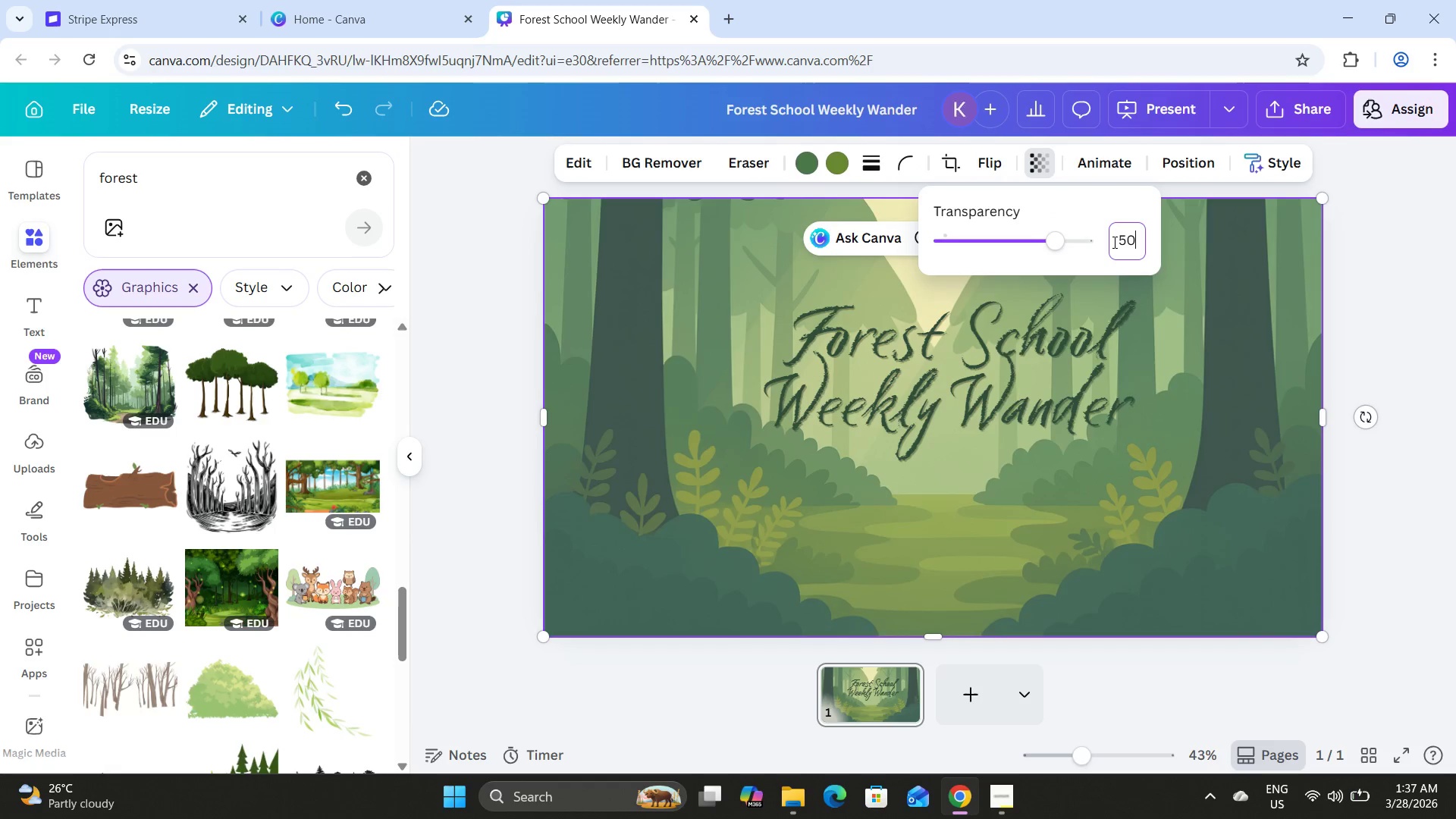 
key(Numpad0)
 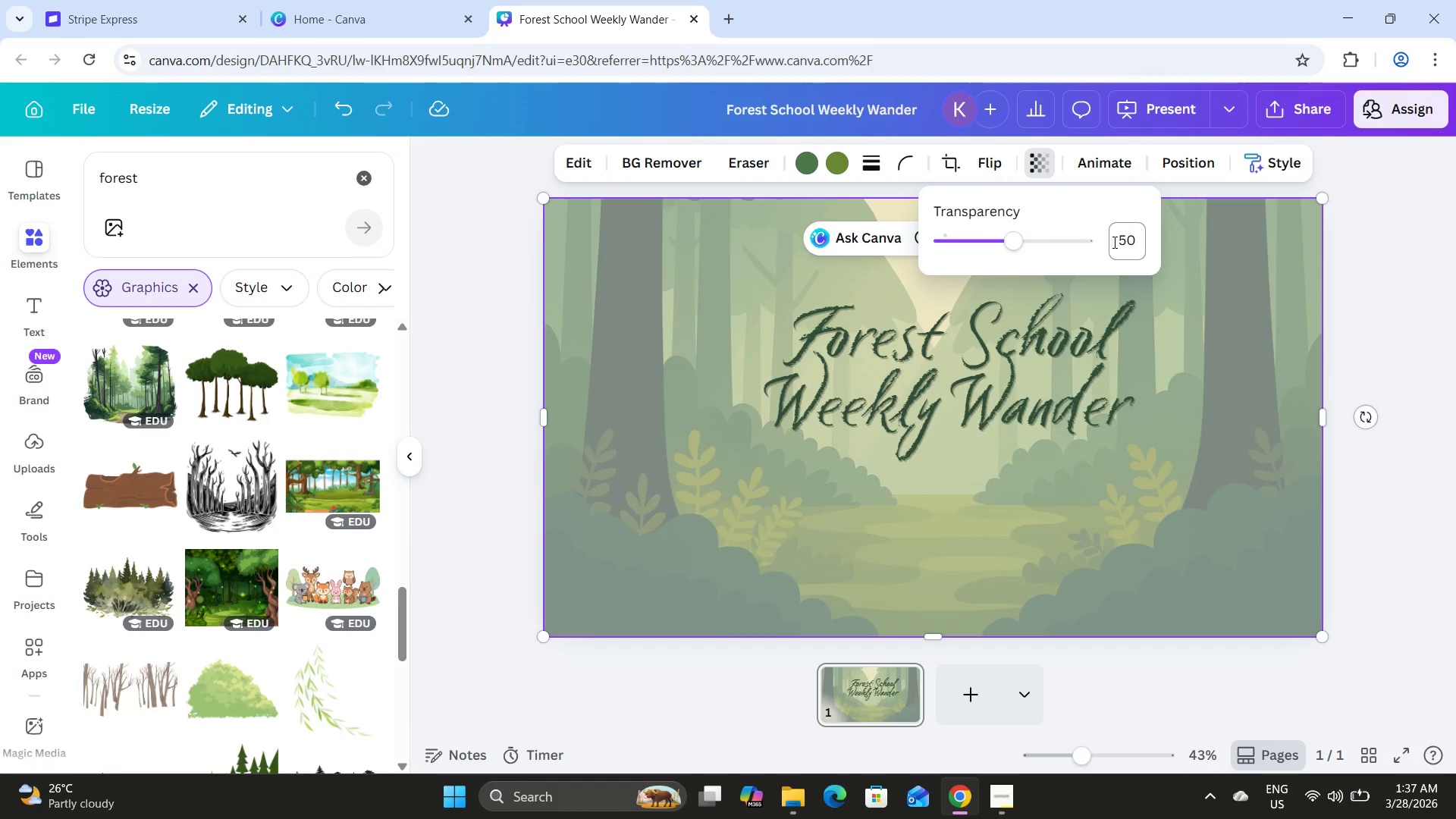 
key(NumpadEnter)
 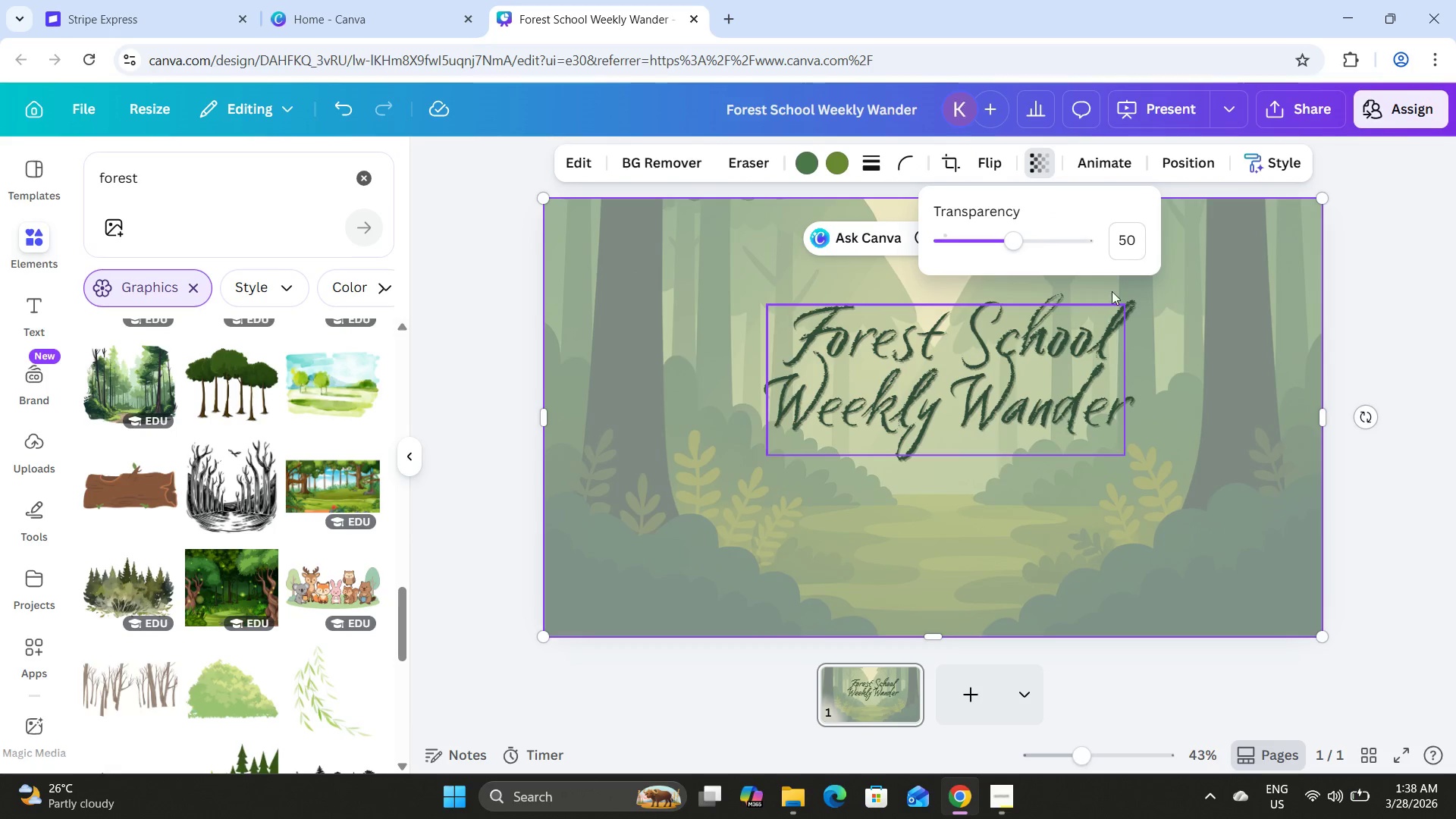 
left_click([1136, 221])
 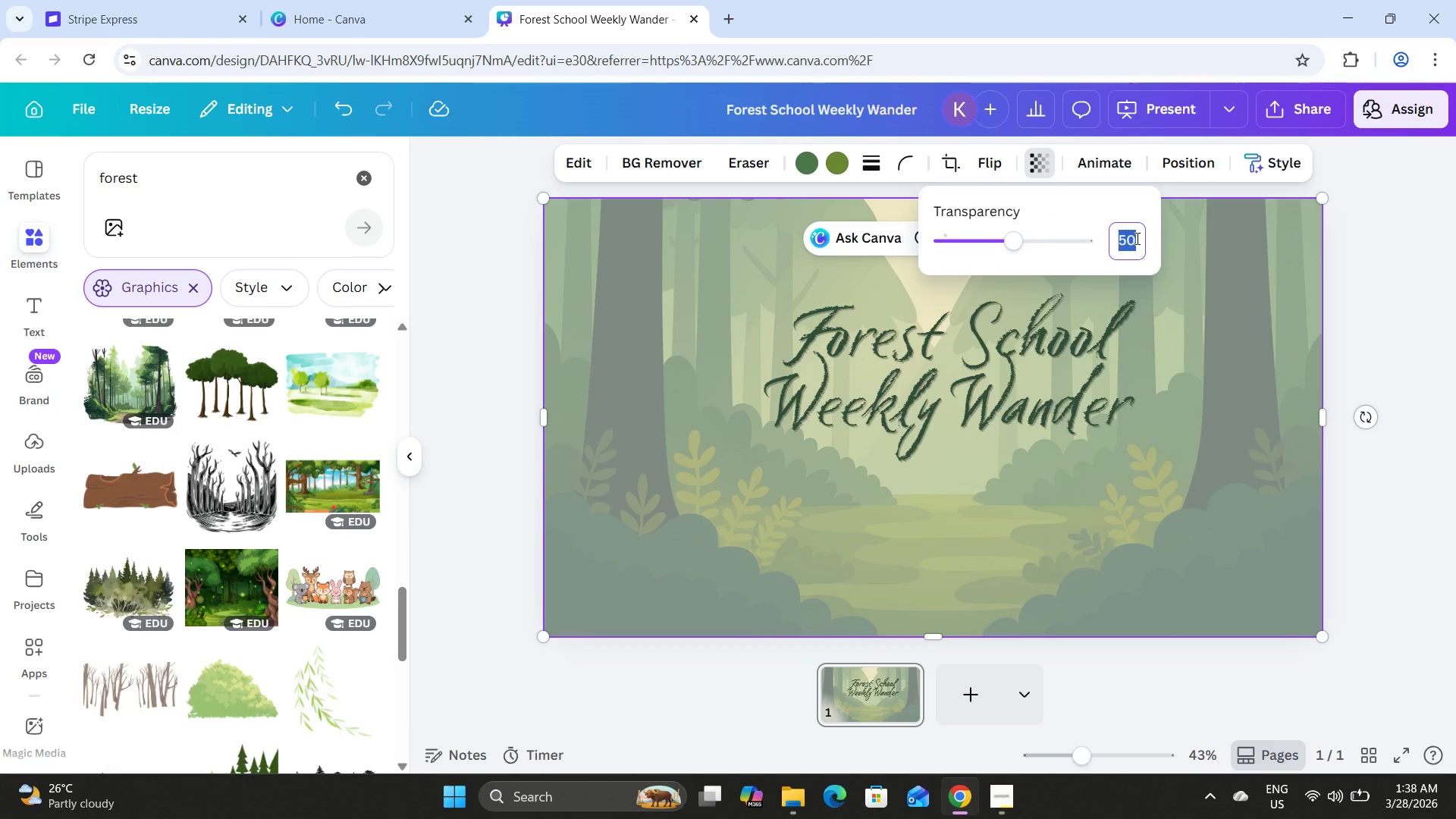 
key(Numpad6)
 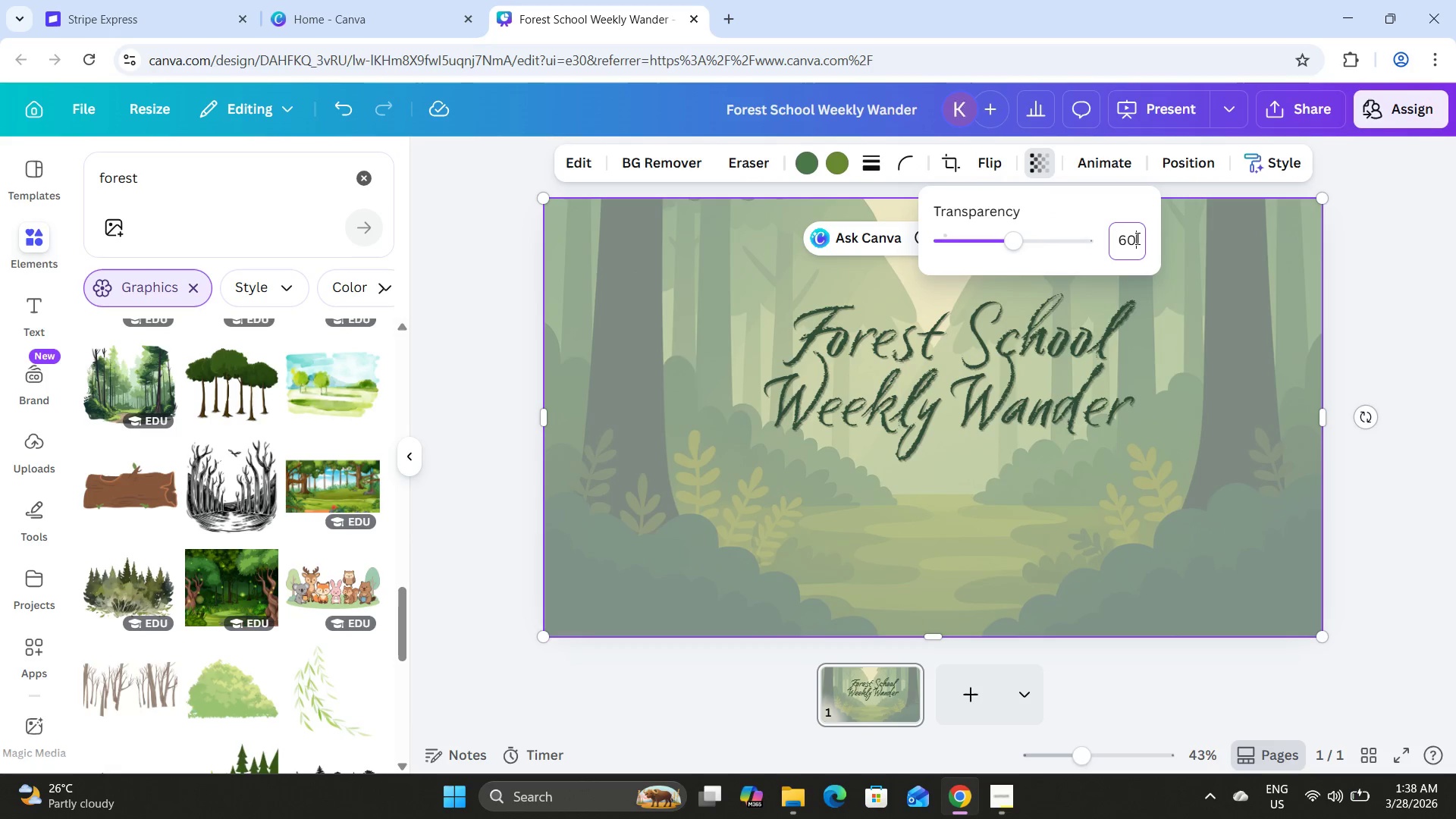 
key(Numpad0)
 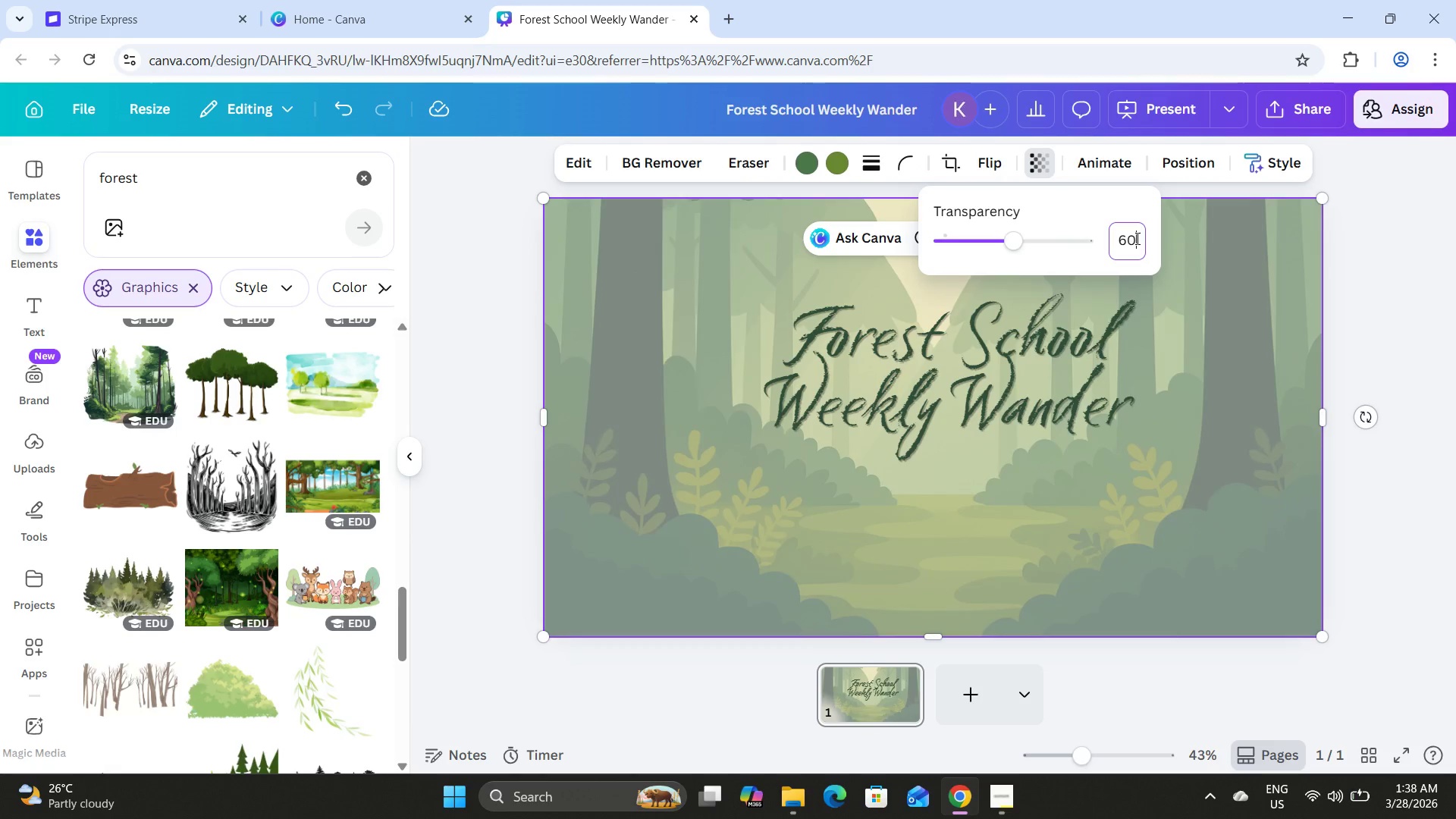 
key(NumpadEnter)
 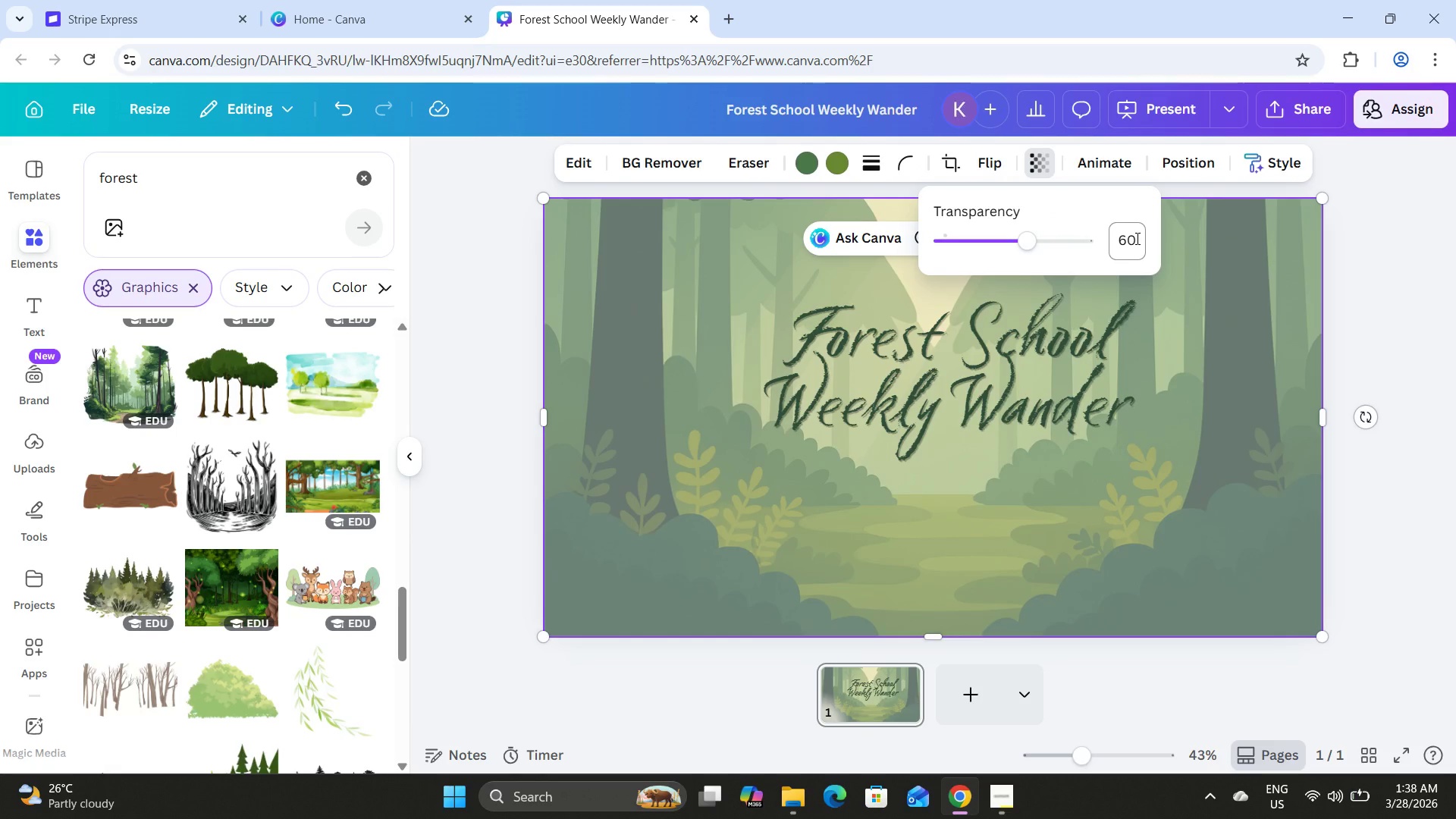 
left_click([1136, 238])
 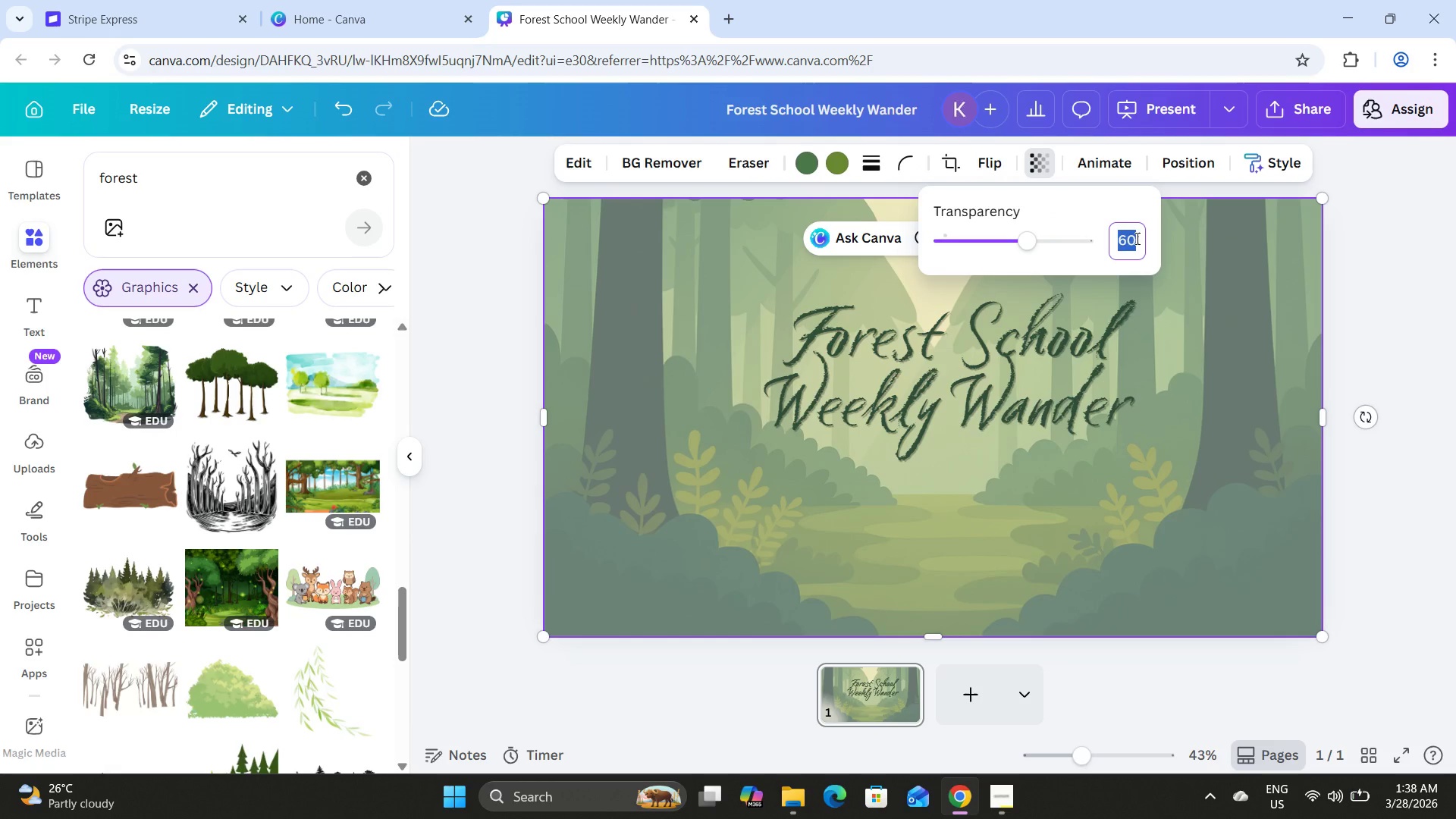 
key(Numpad7)
 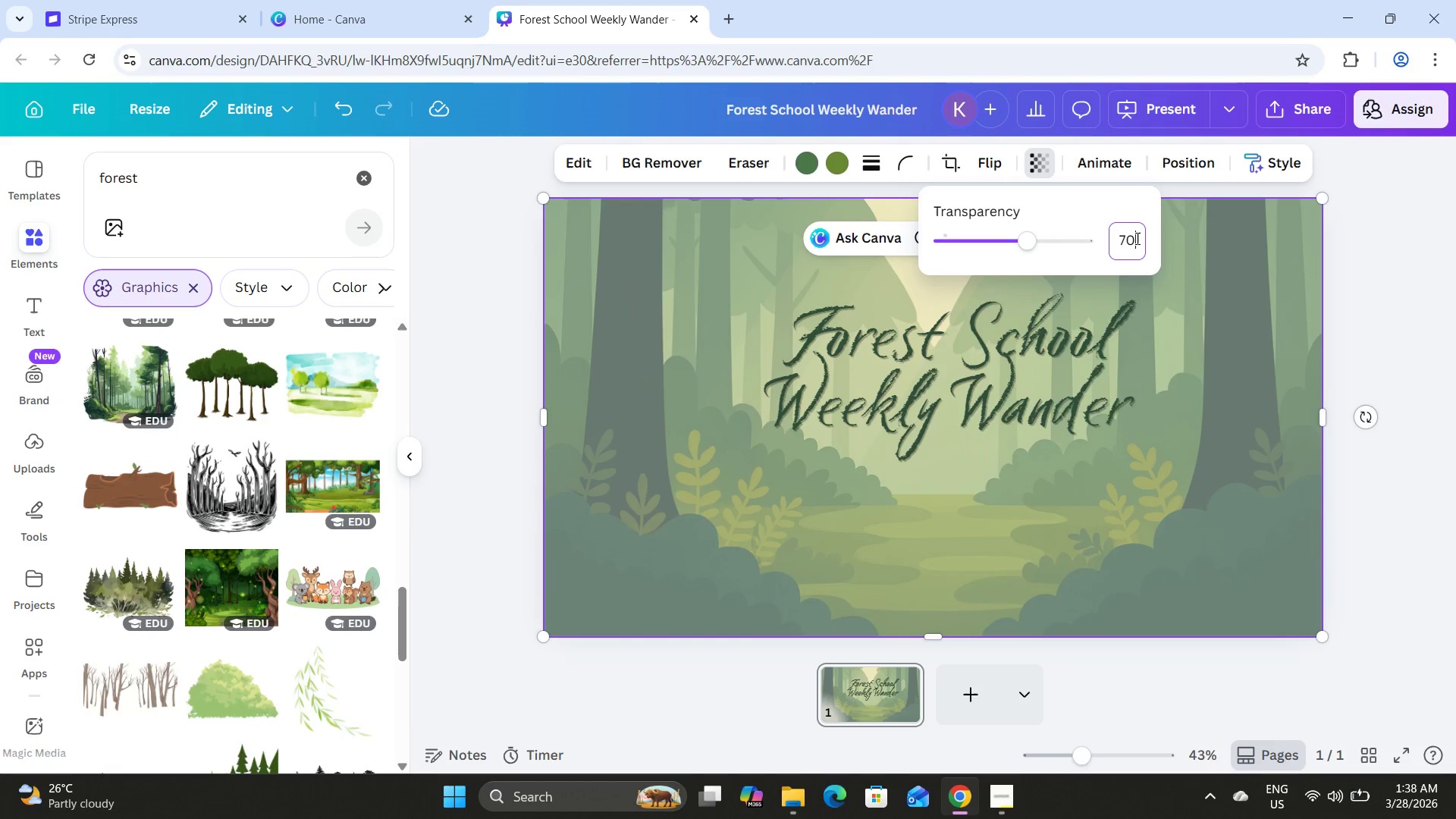 
key(Numpad0)
 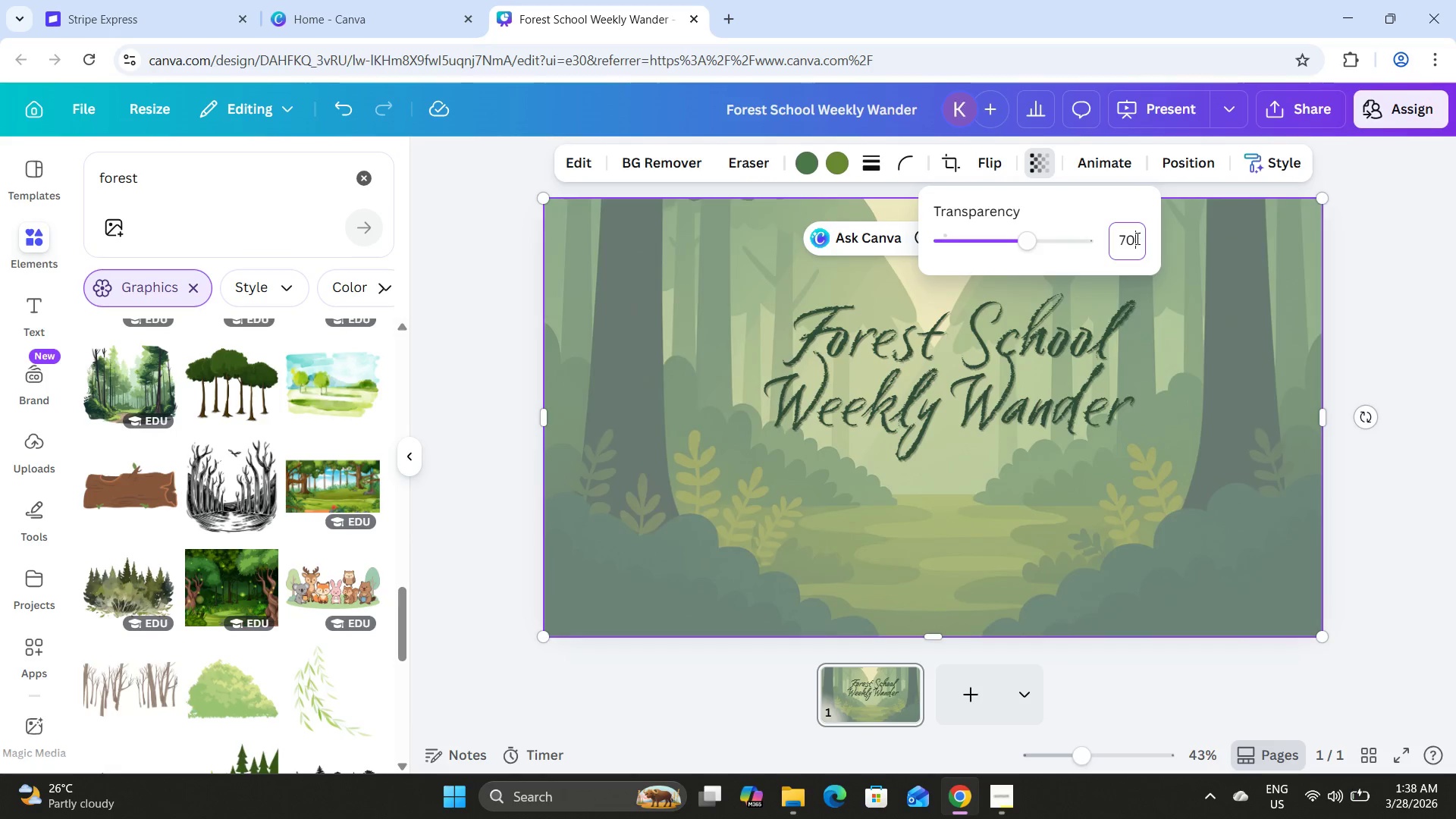 
key(NumpadEnter)
 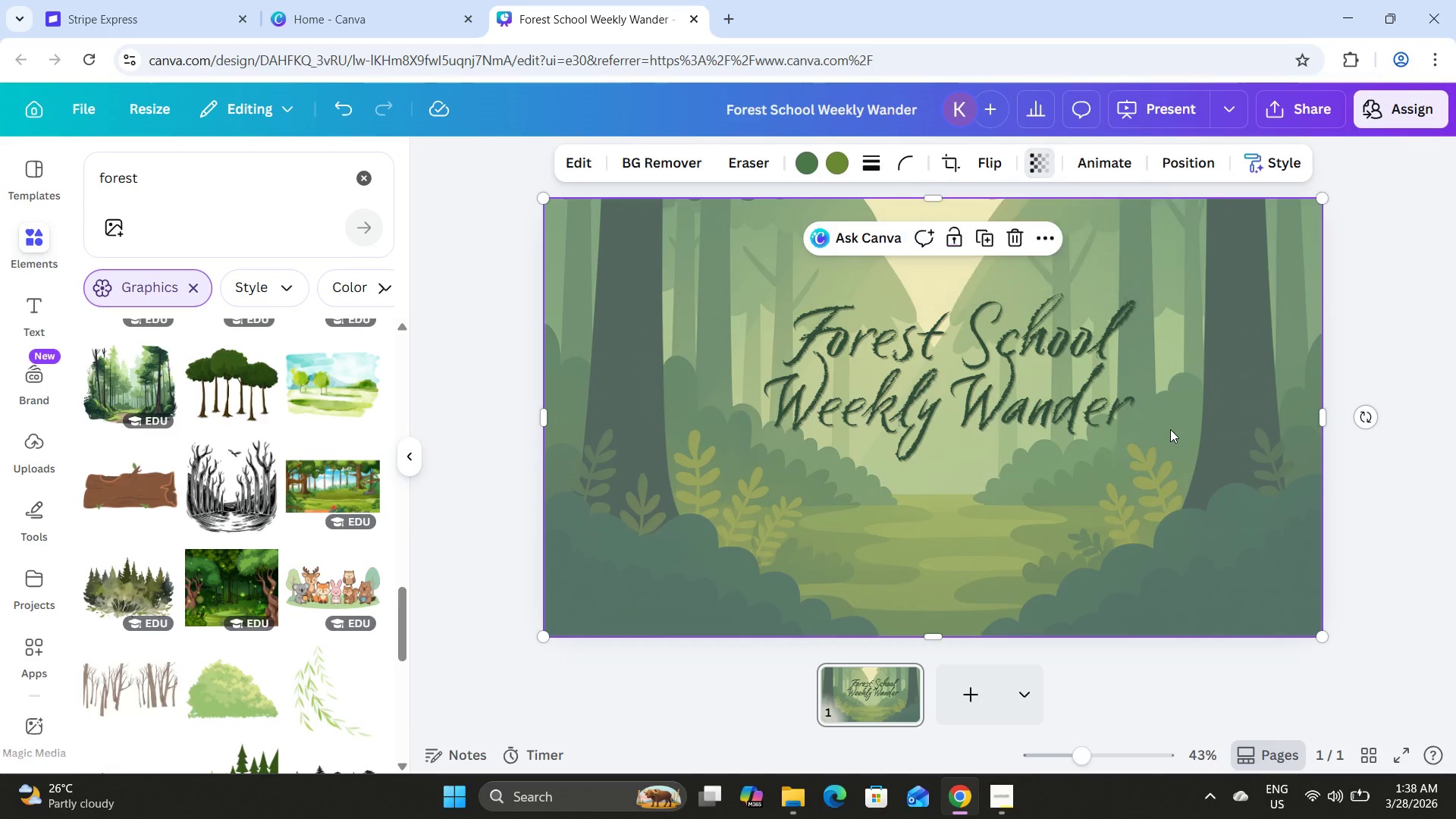 
double_click([985, 390])
 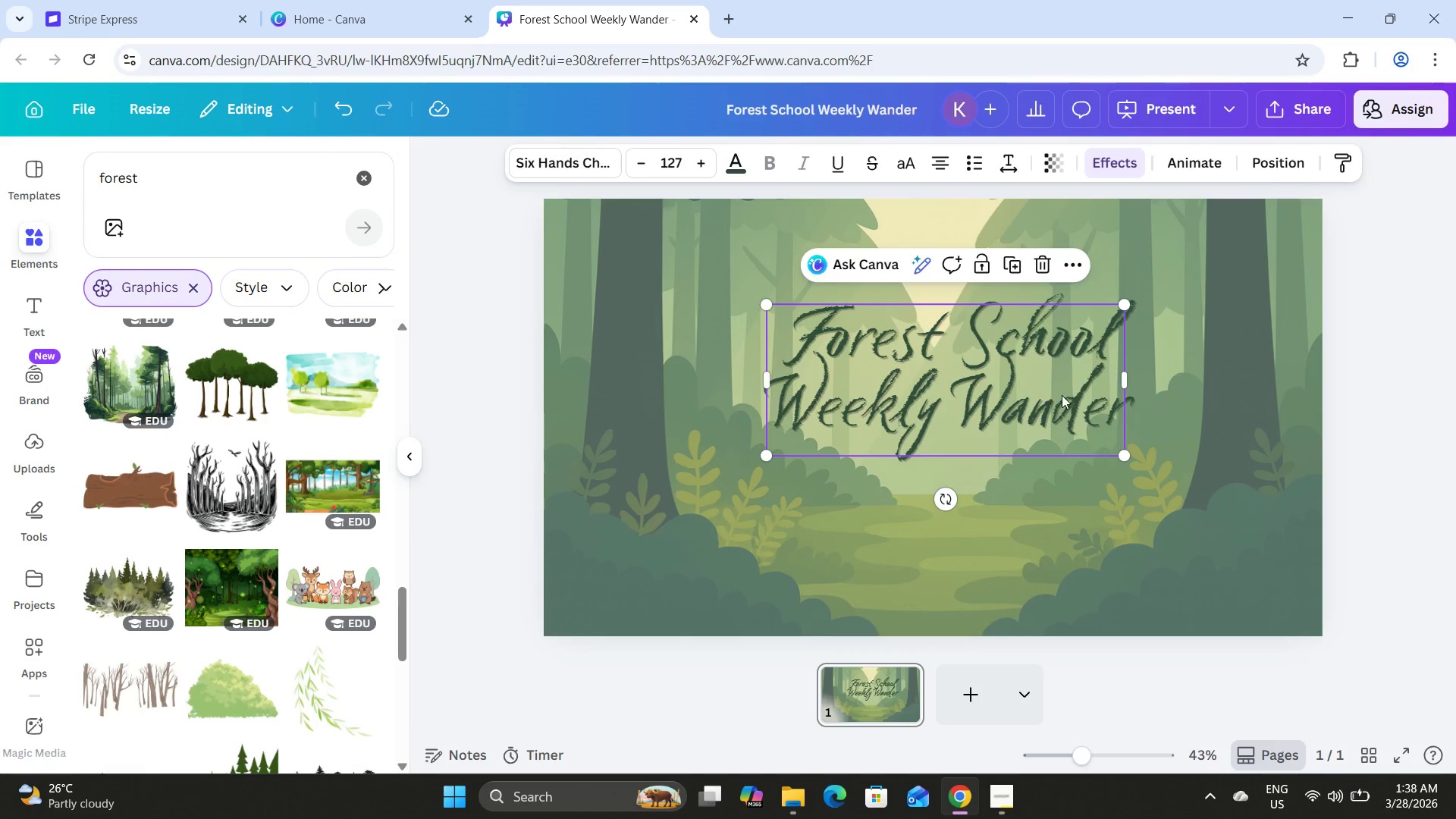 
left_click_drag(start_coordinate=[1070, 395], to_coordinate=[1060, 375])
 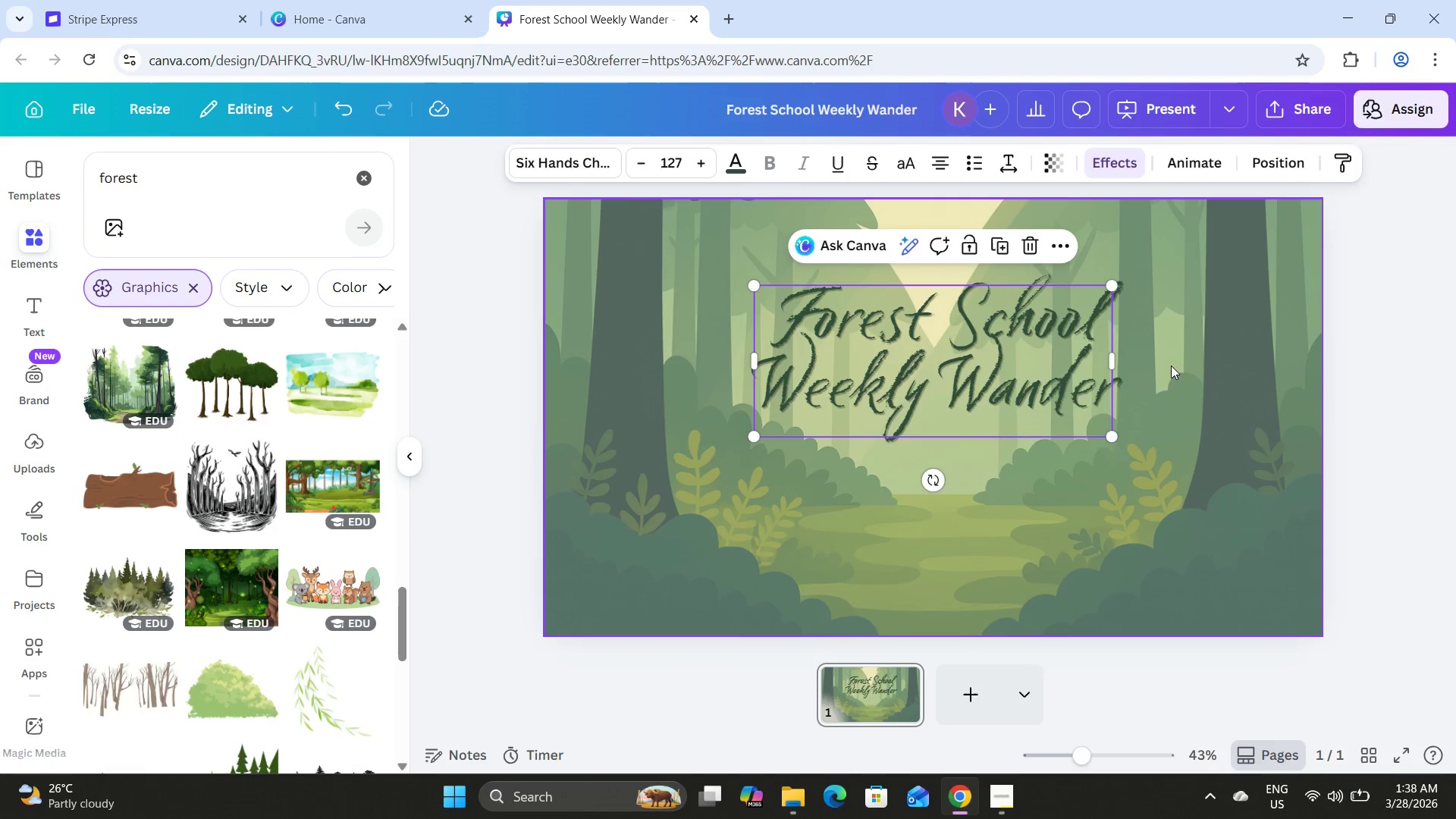 
left_click([1185, 359])
 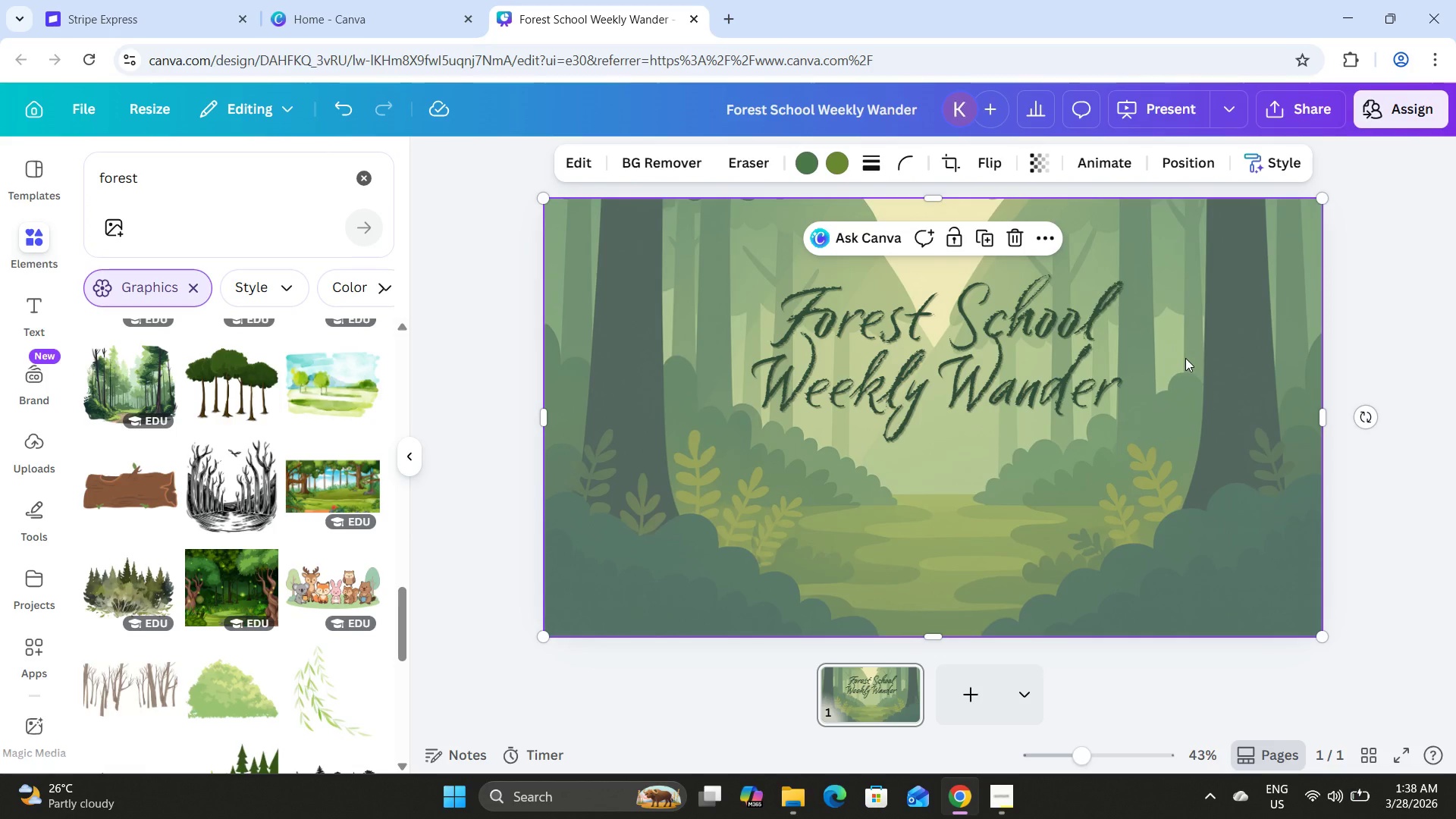 
left_click([1185, 358])
 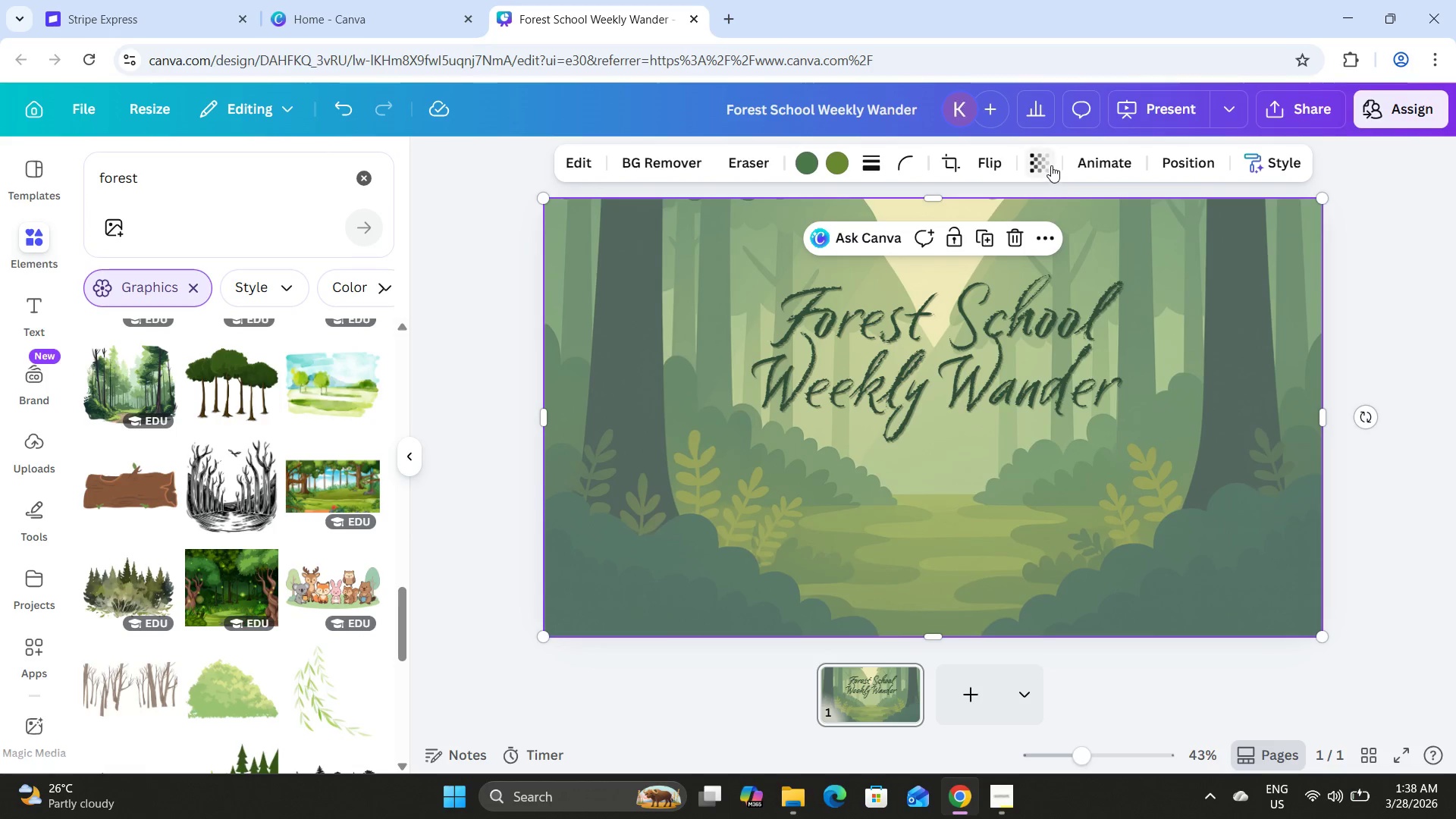 
left_click([1046, 162])
 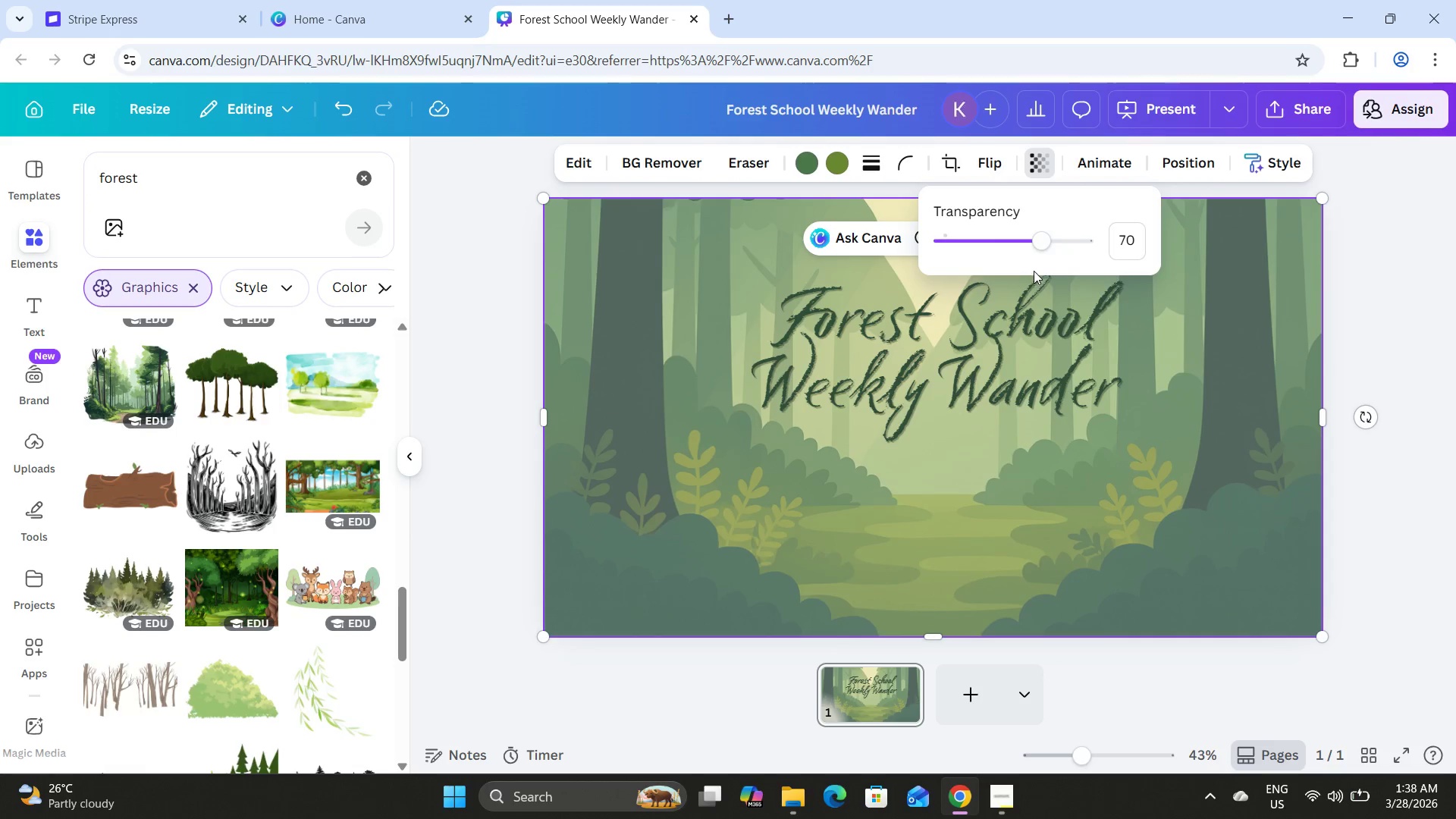 
left_click_drag(start_coordinate=[1043, 243], to_coordinate=[1139, 247])
 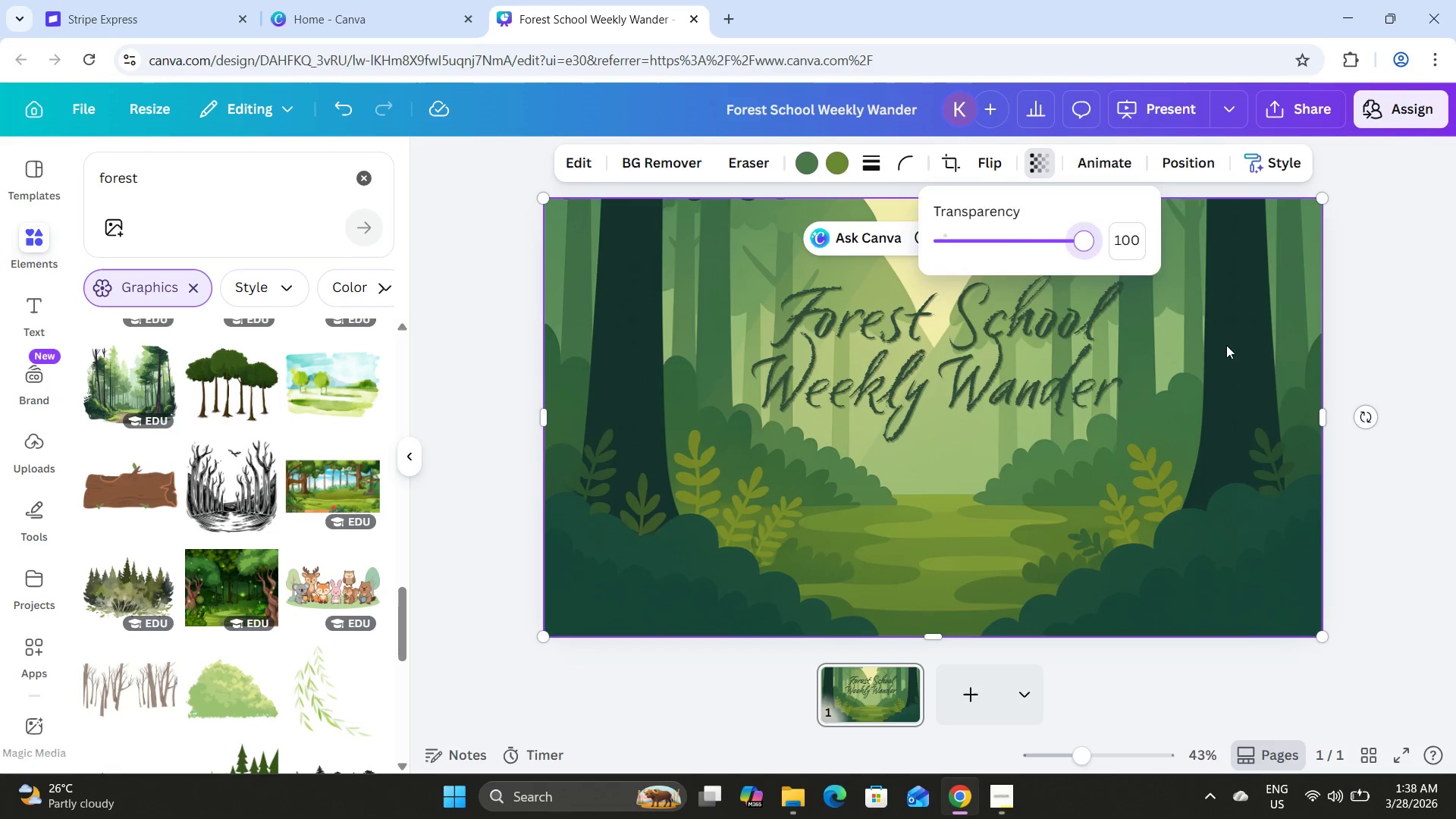 
left_click([1226, 345])
 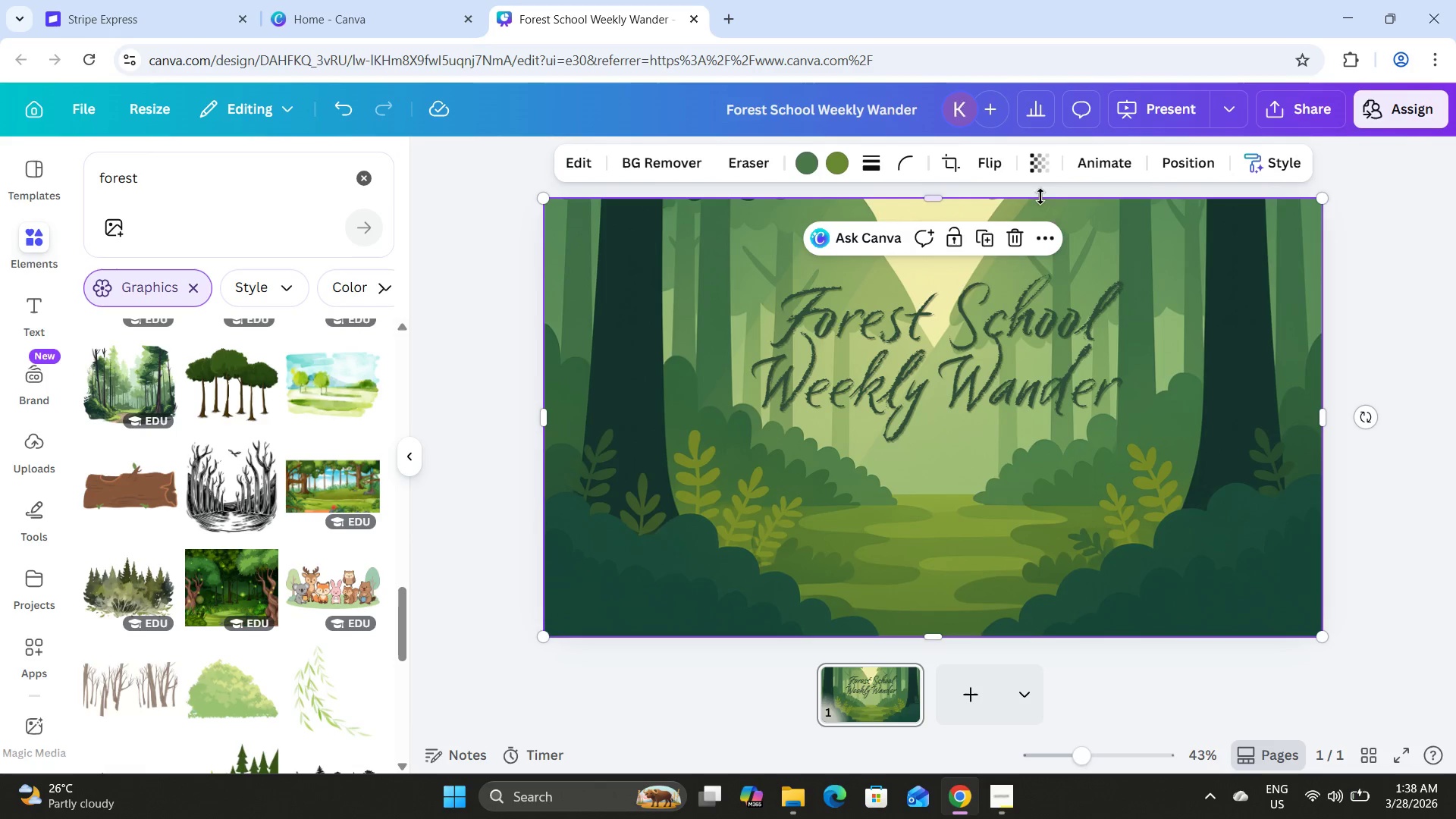 
left_click([959, 237])
 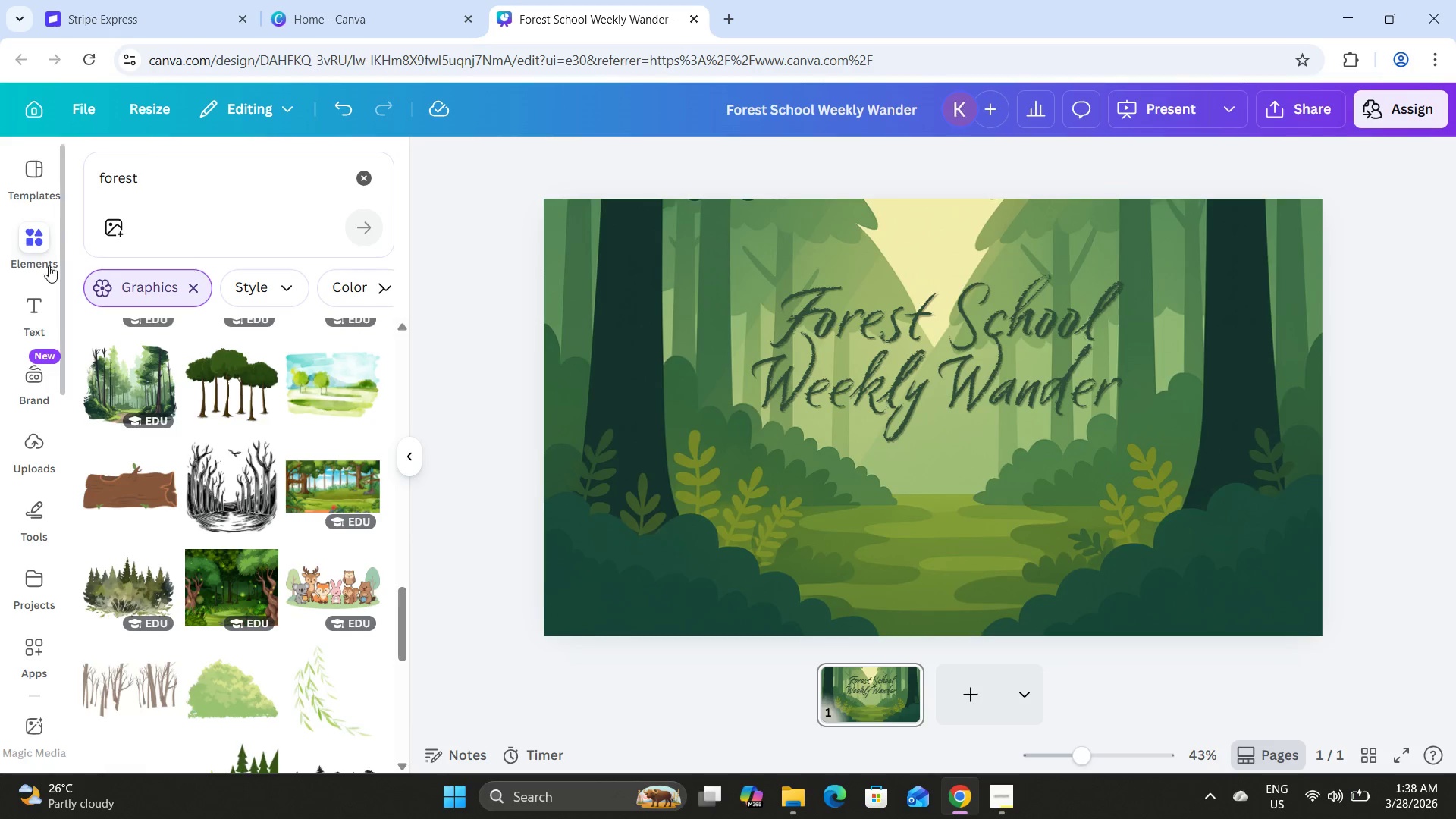 
left_click([166, 193])
 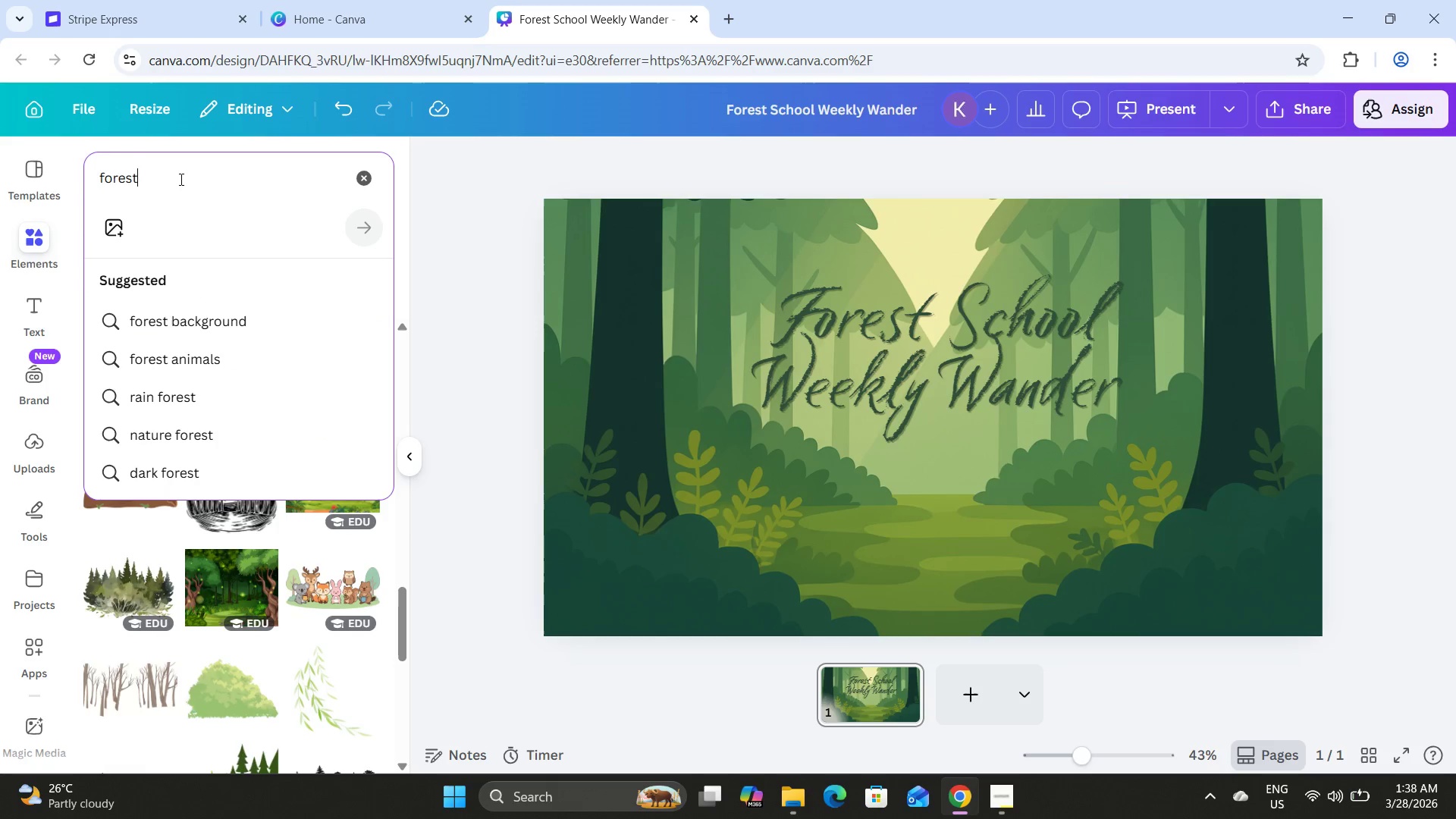 
left_click_drag(start_coordinate=[180, 179], to_coordinate=[83, 182])
 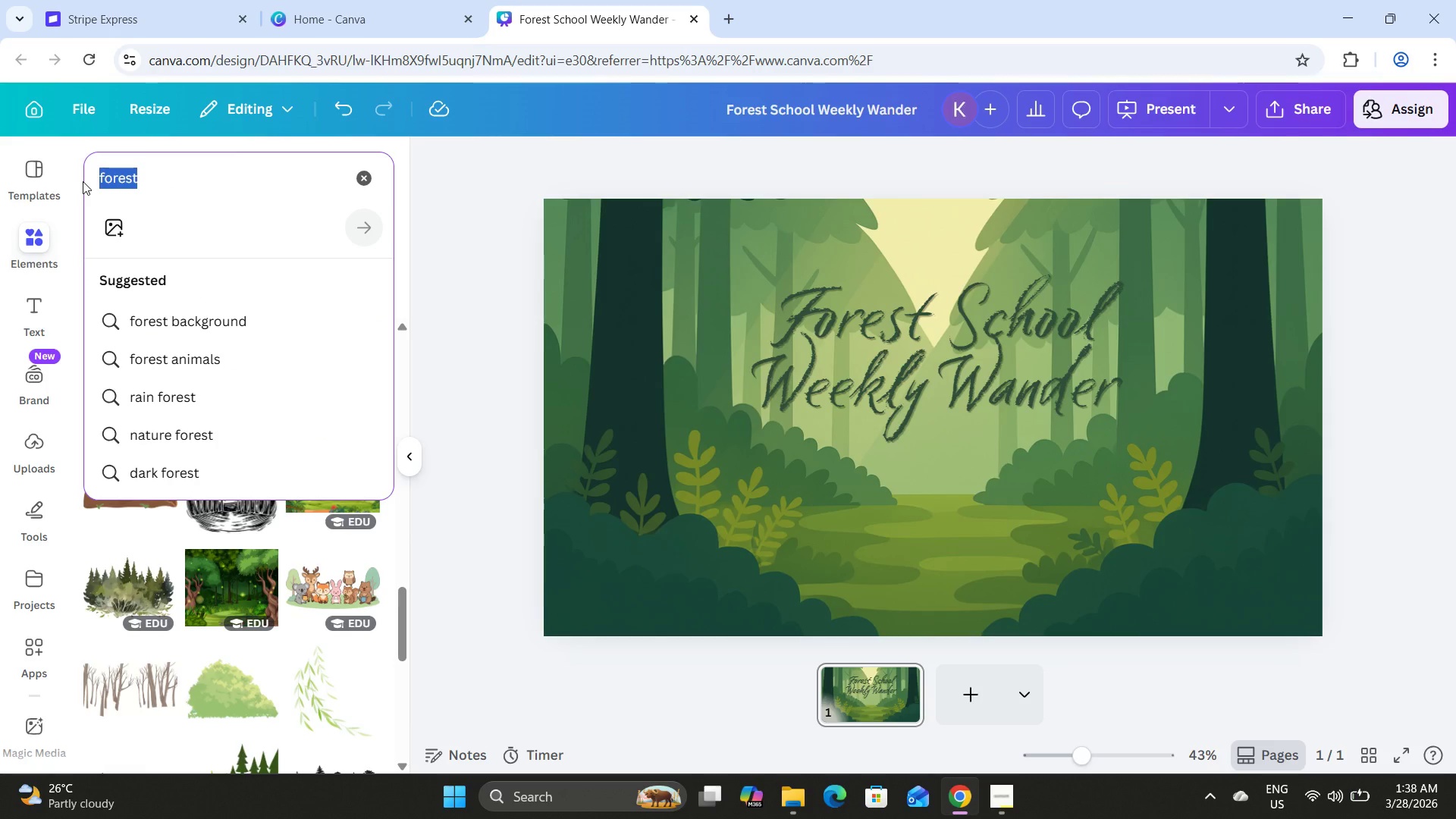 
type(sq)
 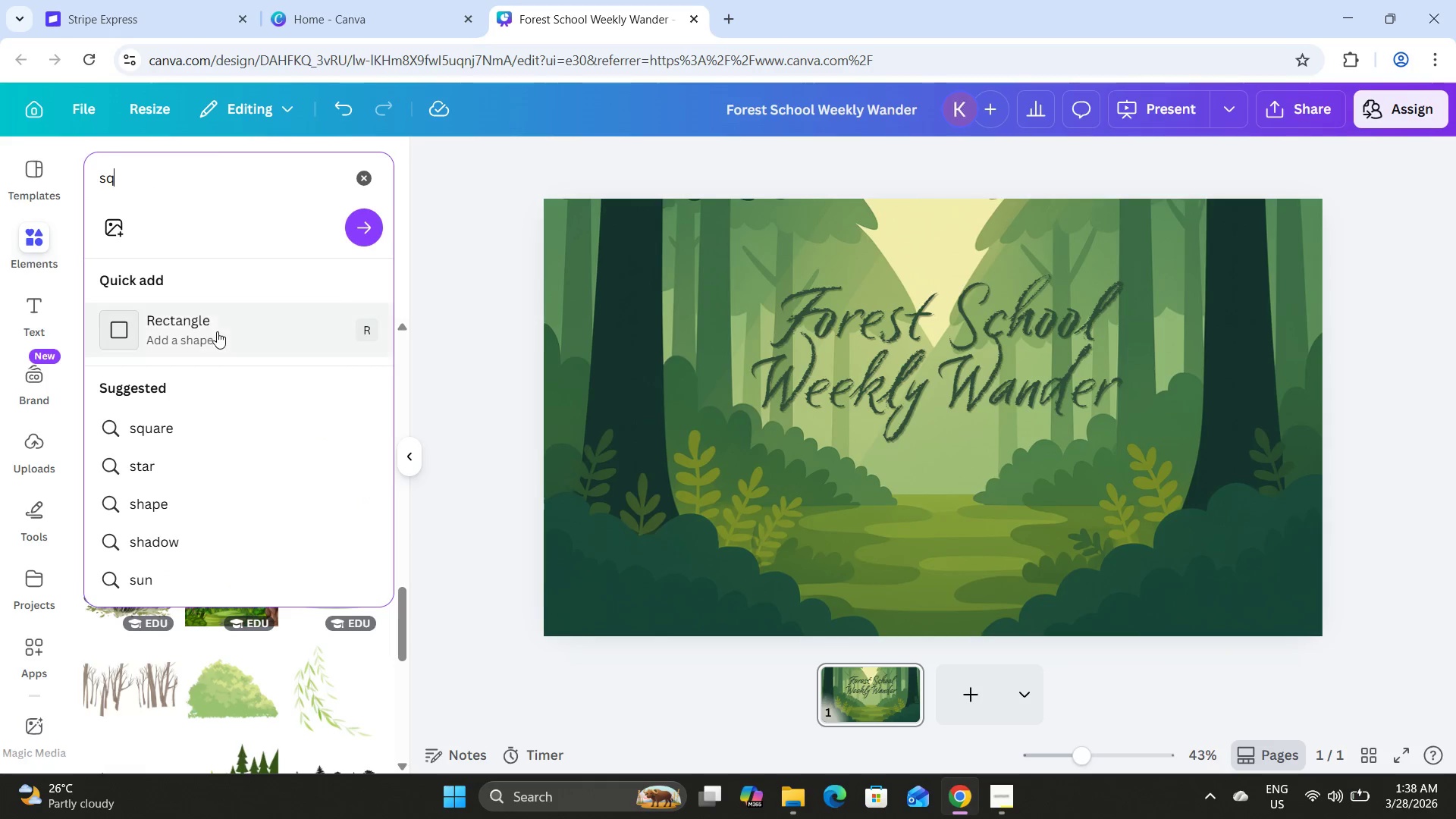 
left_click([217, 331])
 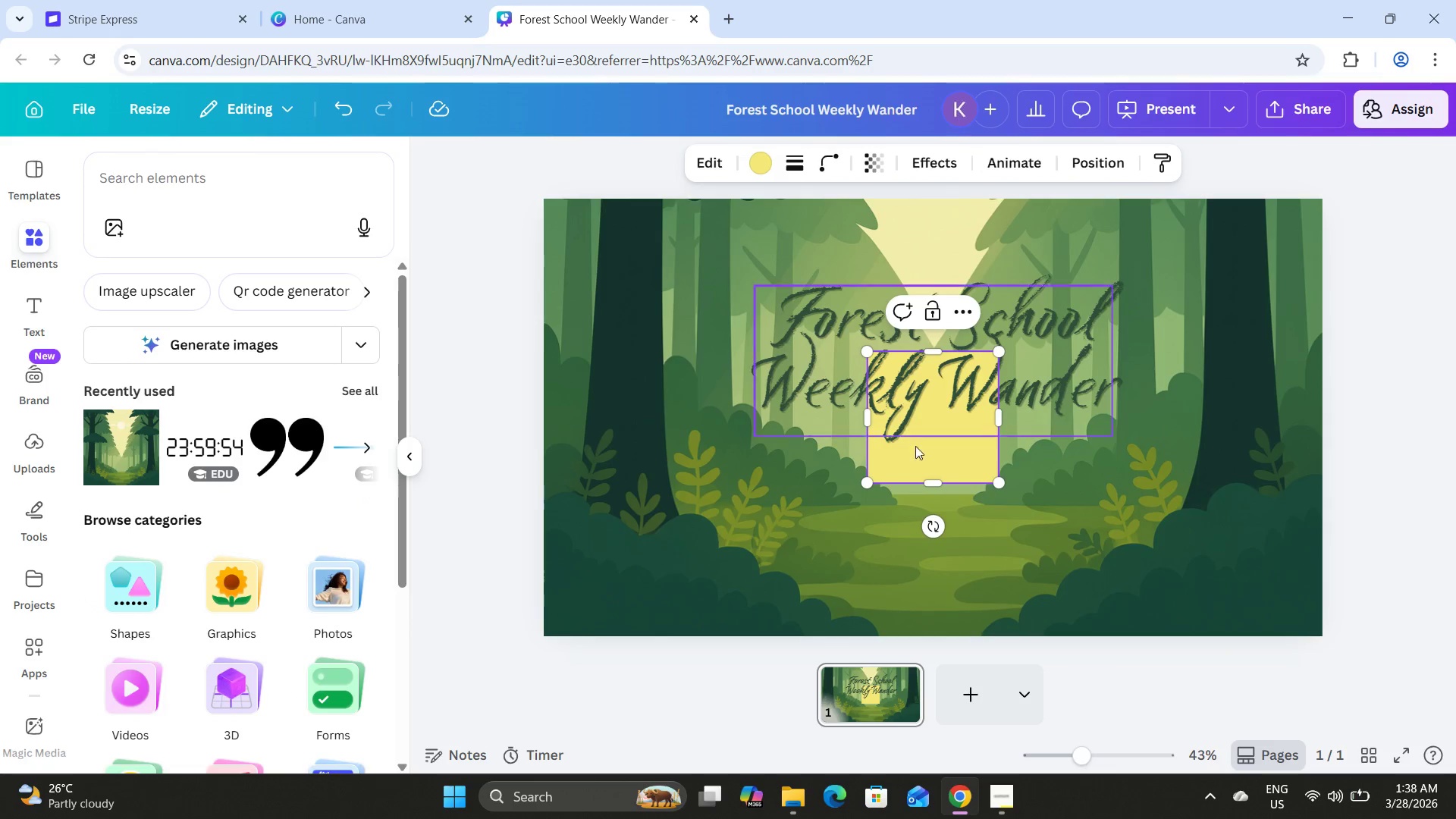 
left_click_drag(start_coordinate=[927, 463], to_coordinate=[696, 479])
 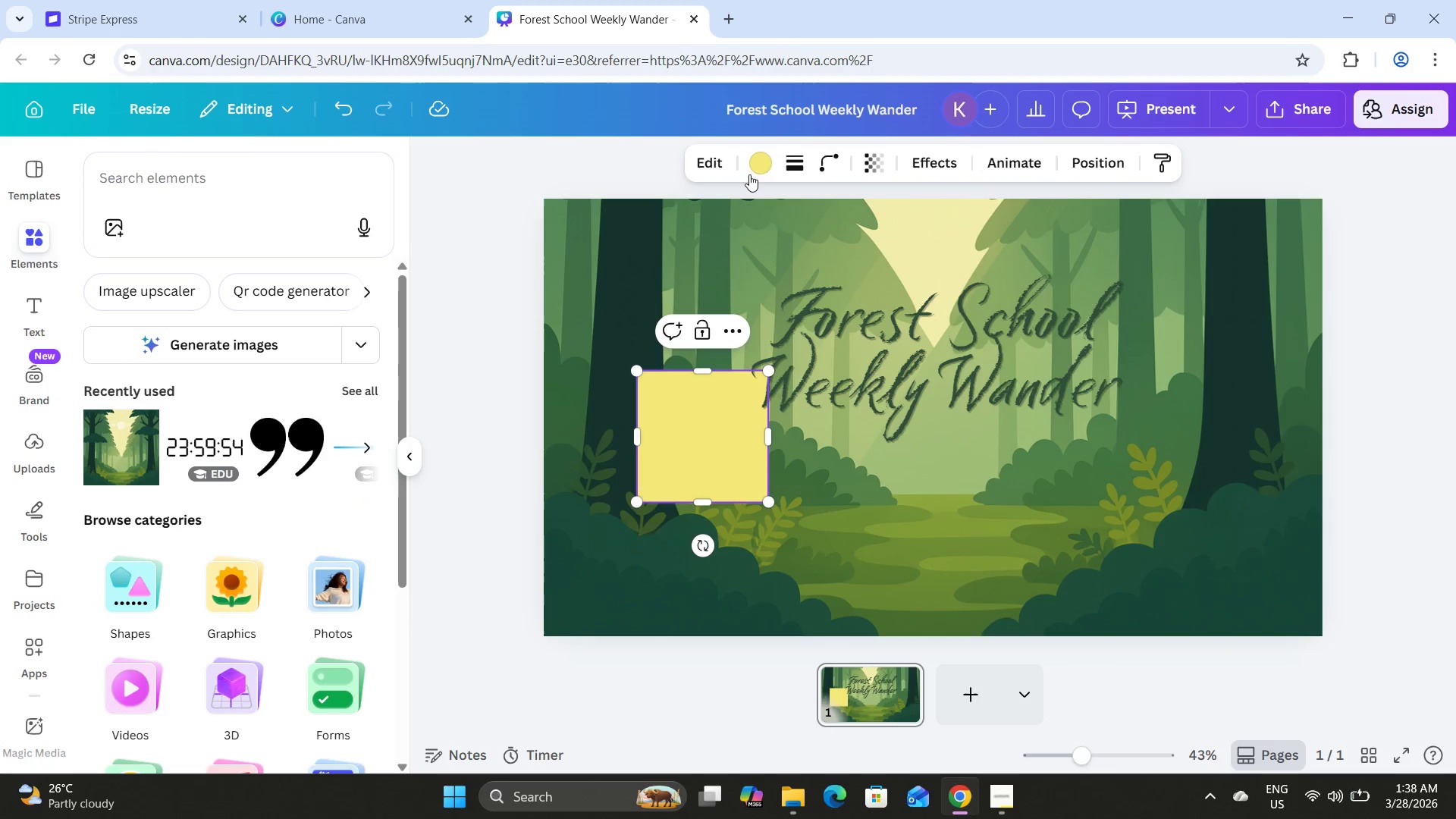 
left_click([760, 162])
 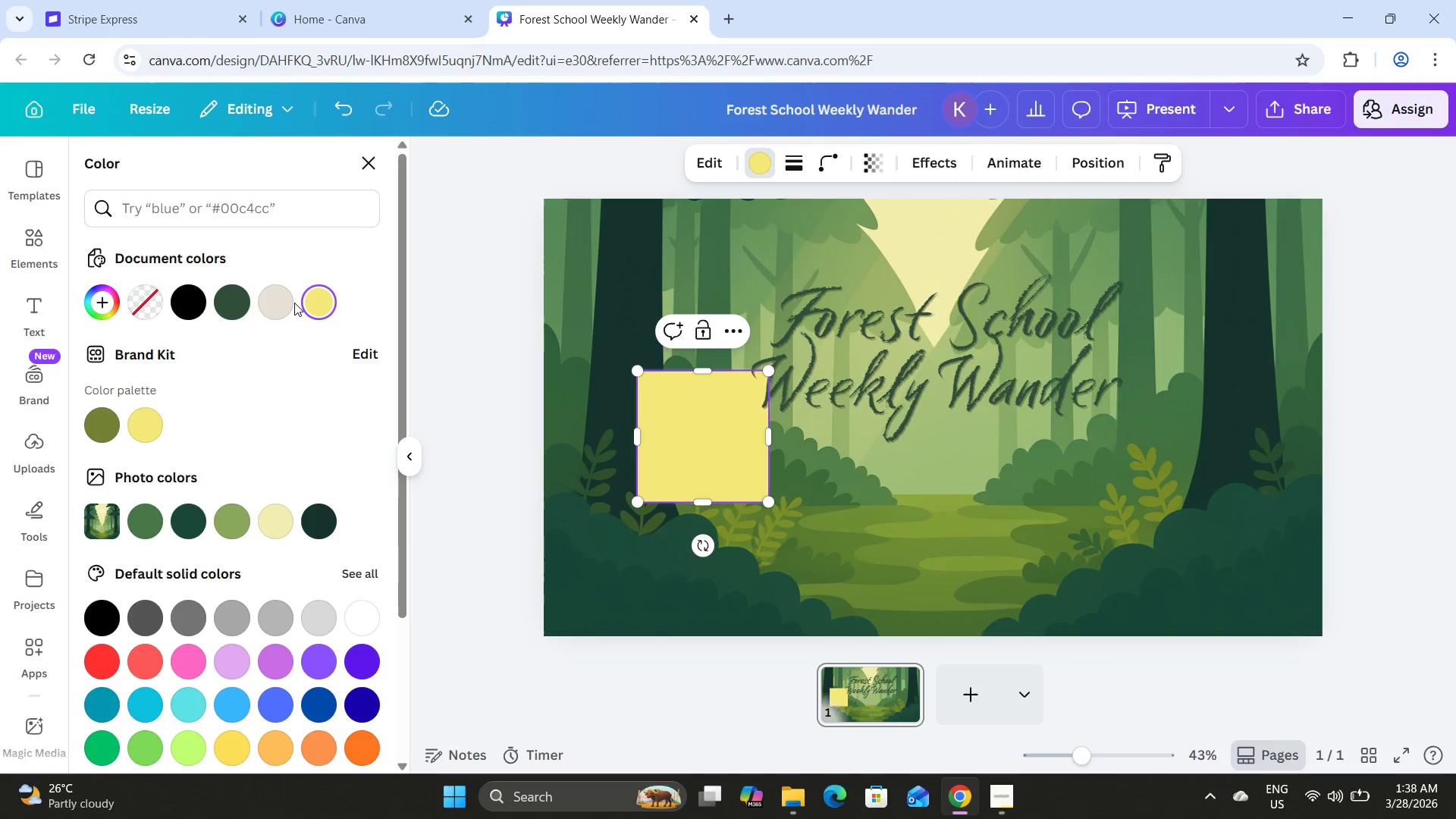 
double_click([276, 300])
 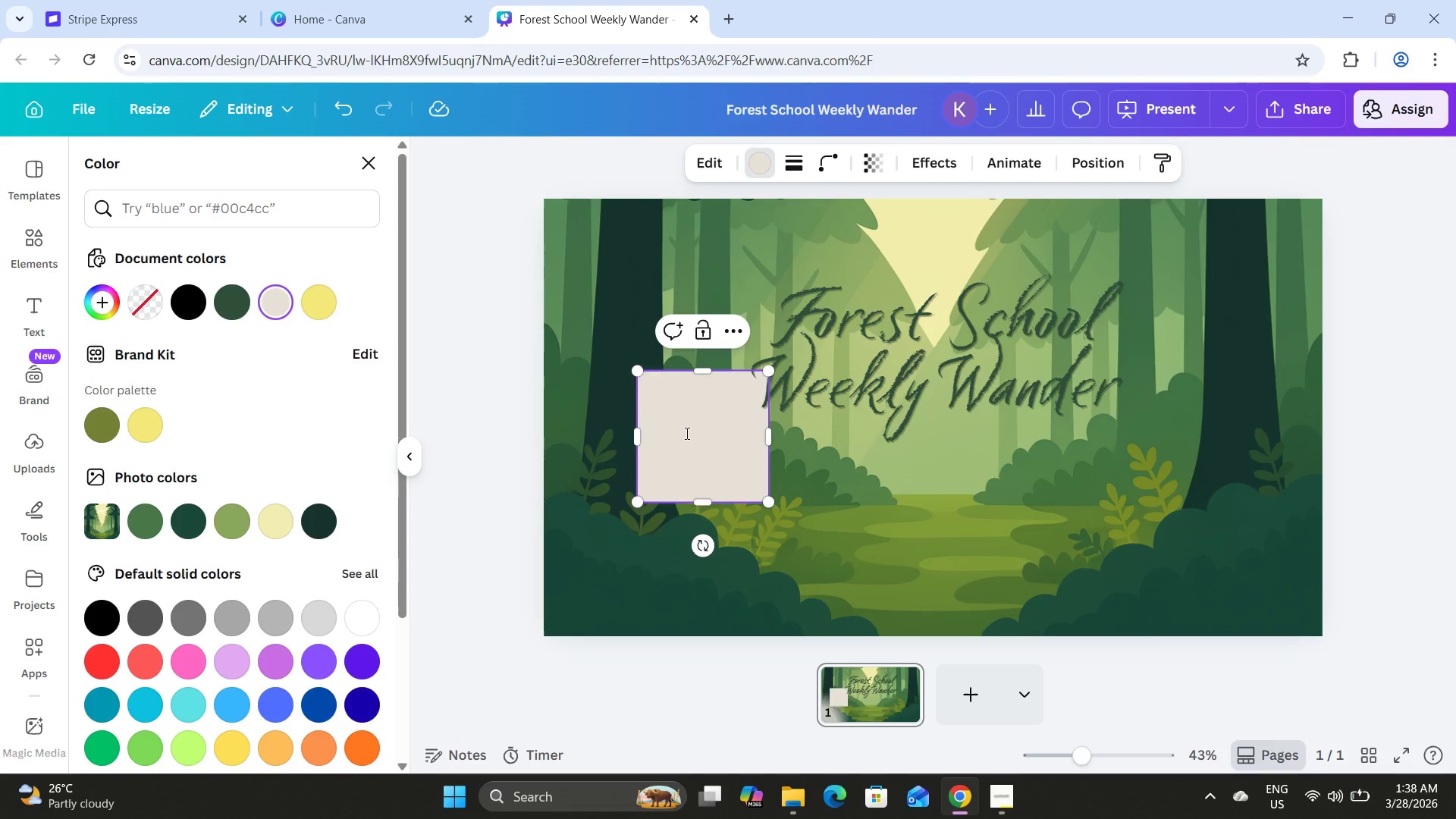 
left_click_drag(start_coordinate=[686, 433], to_coordinate=[682, 330])
 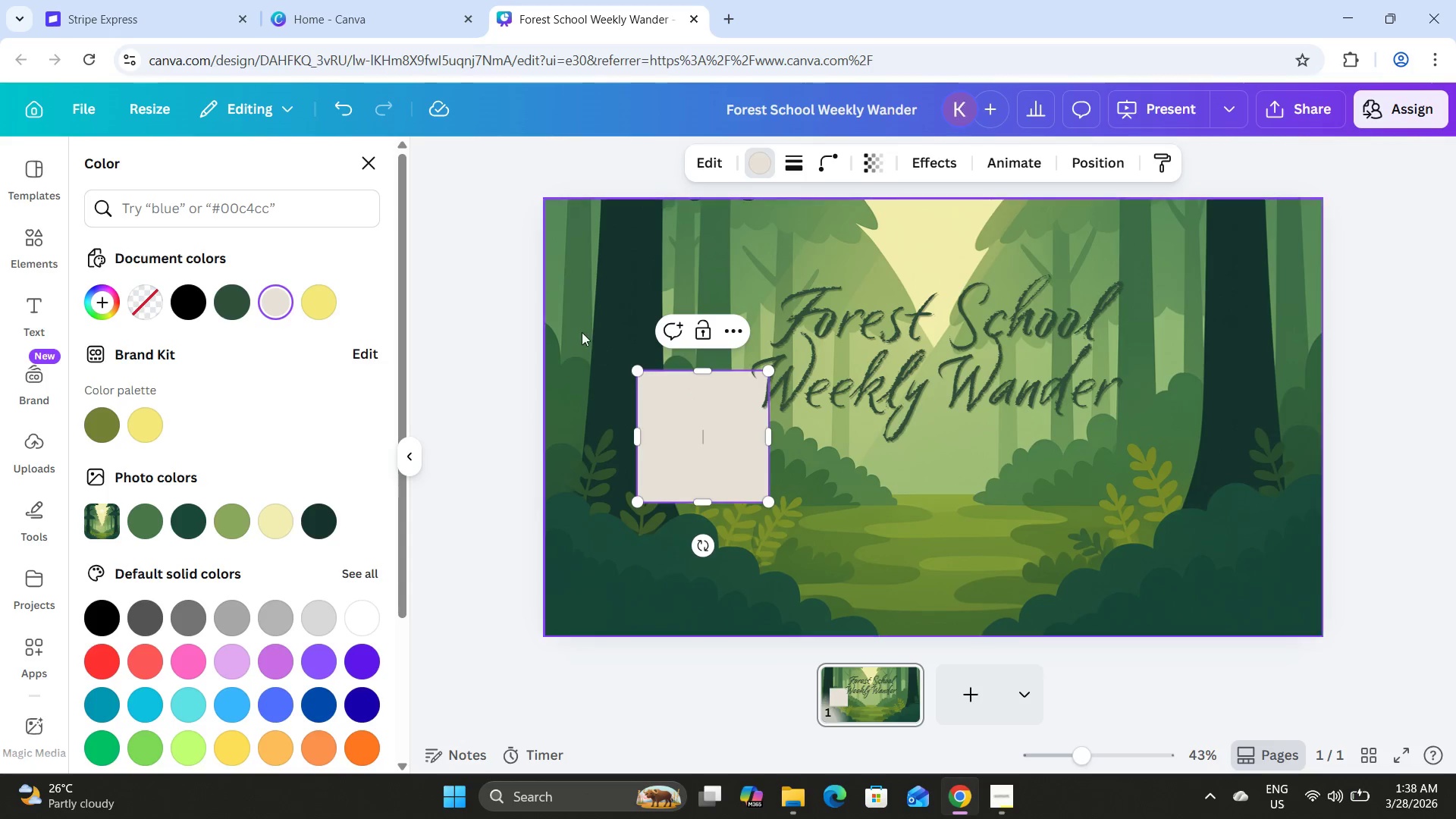 
left_click([582, 331])
 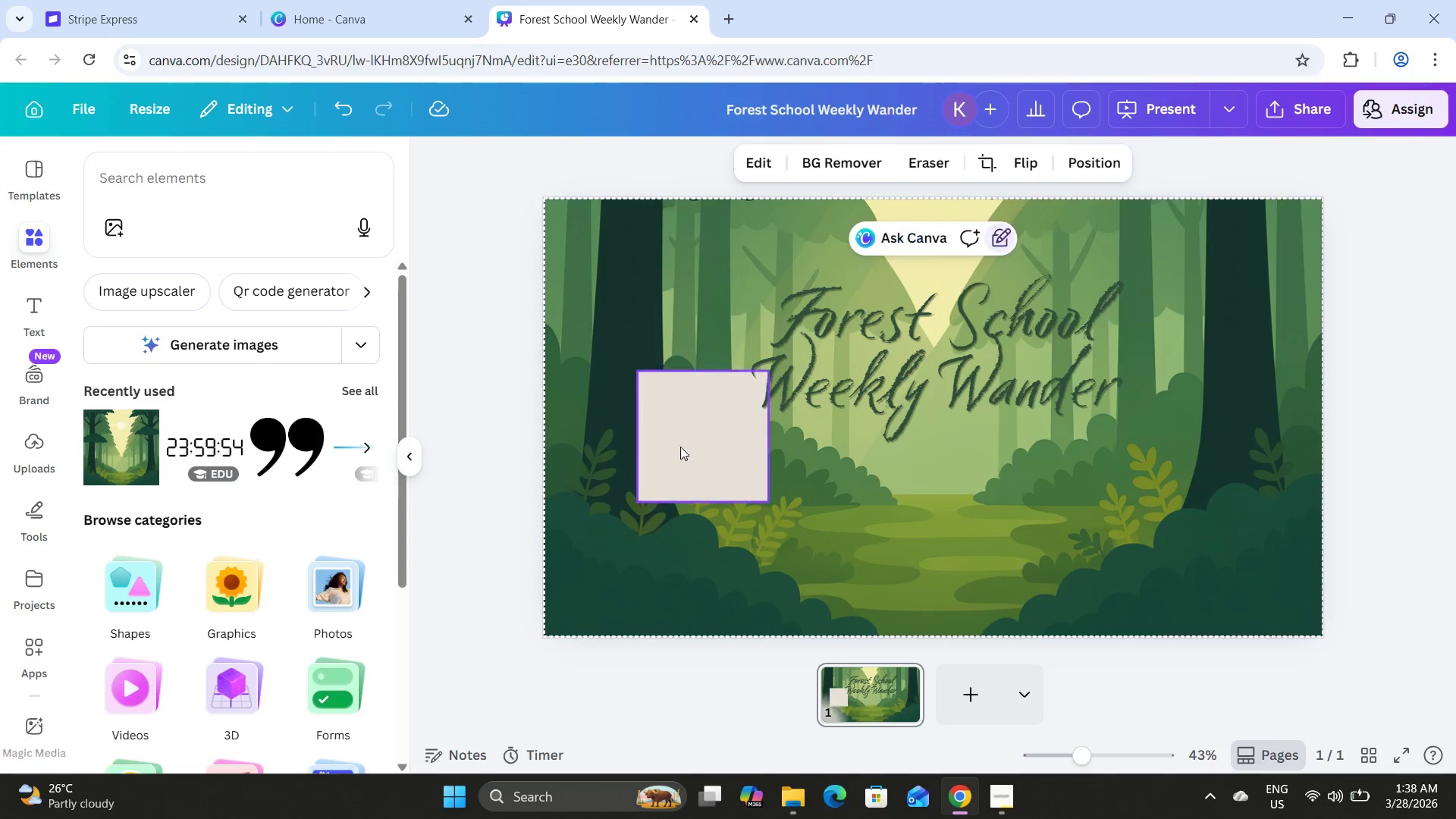 
left_click_drag(start_coordinate=[680, 447], to_coordinate=[670, 367])
 